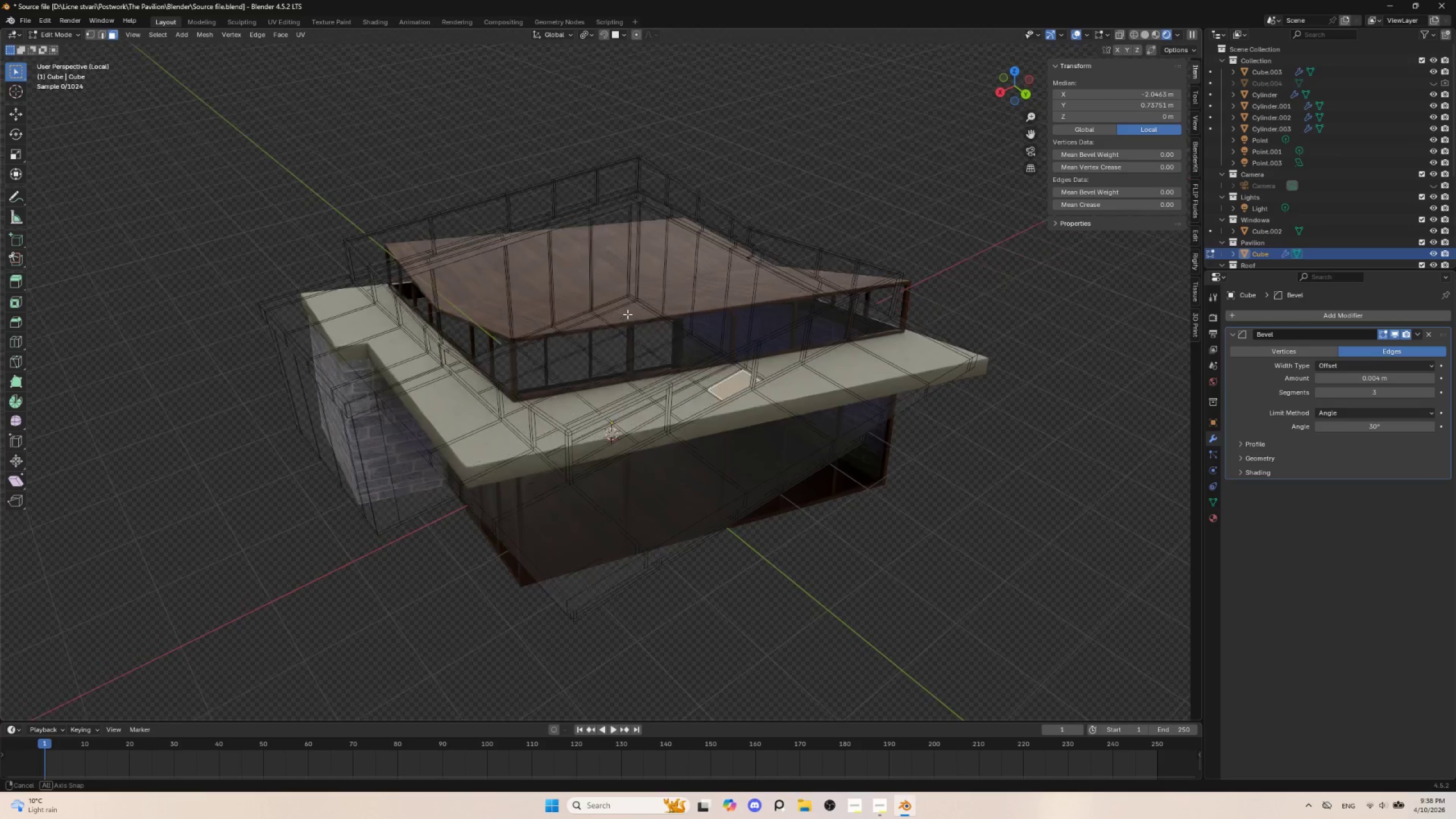 
wait(6.83)
 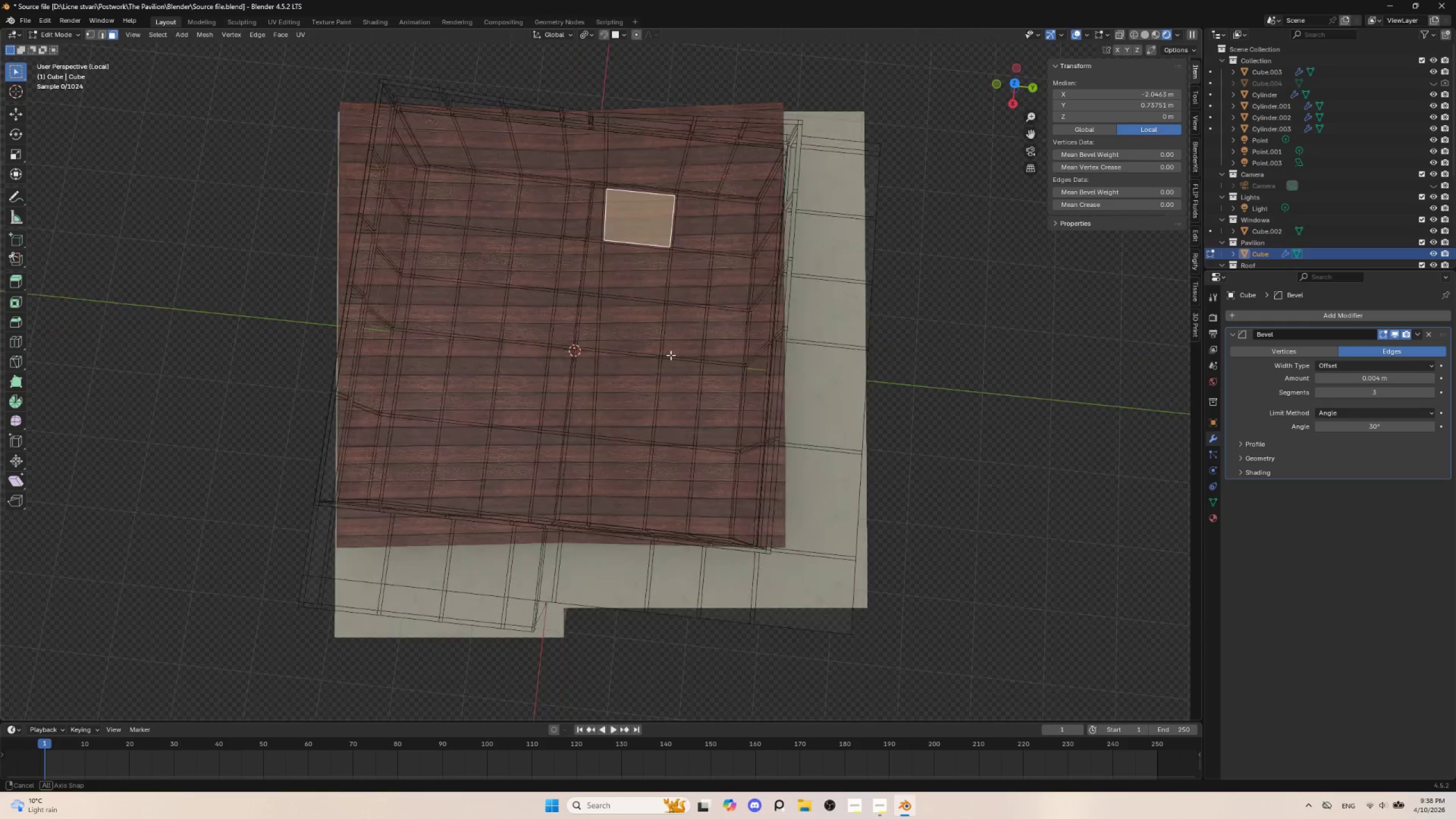 
key(Alt+H)
 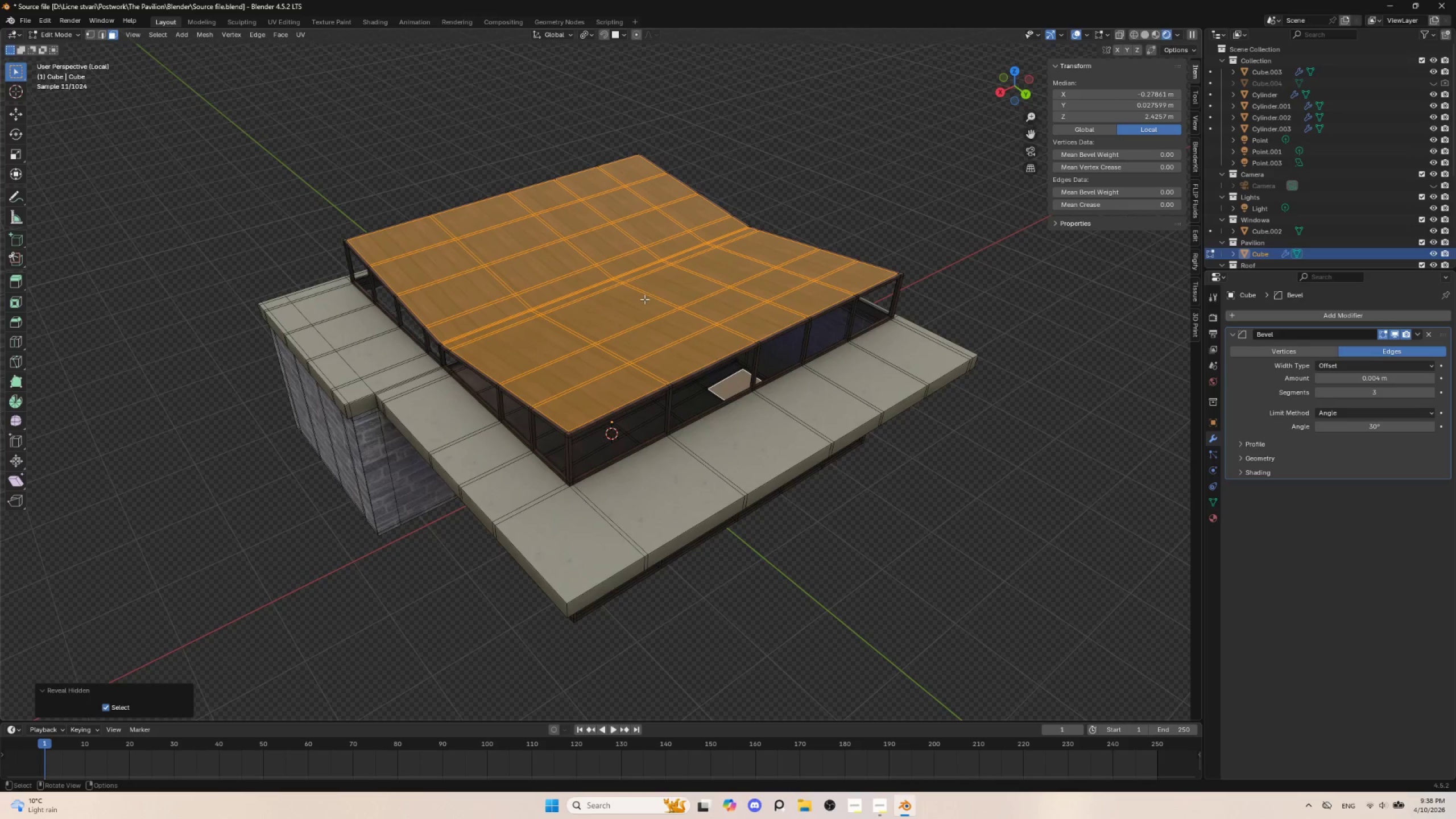 
key(Tab)
 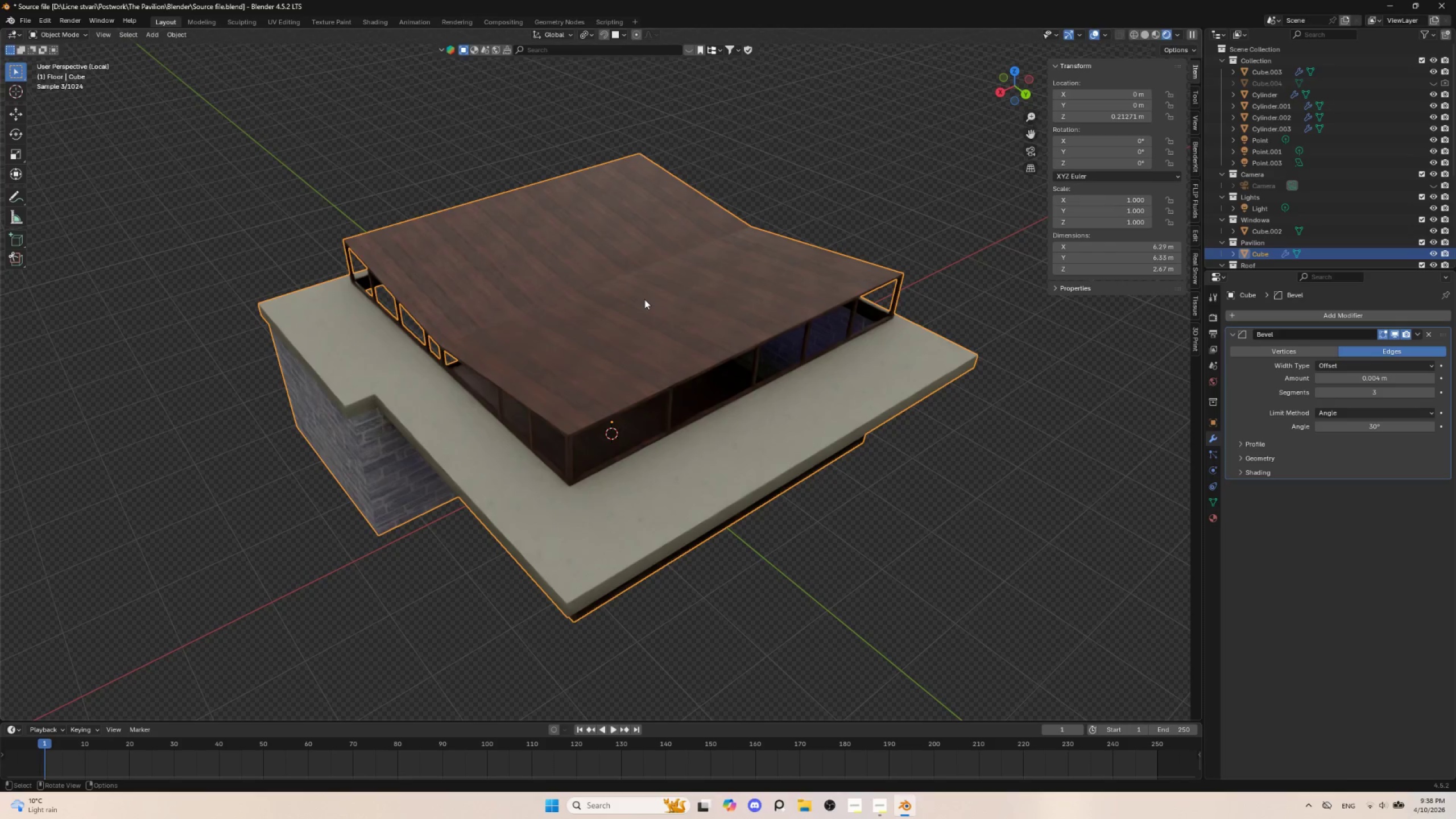 
key(Tab)
 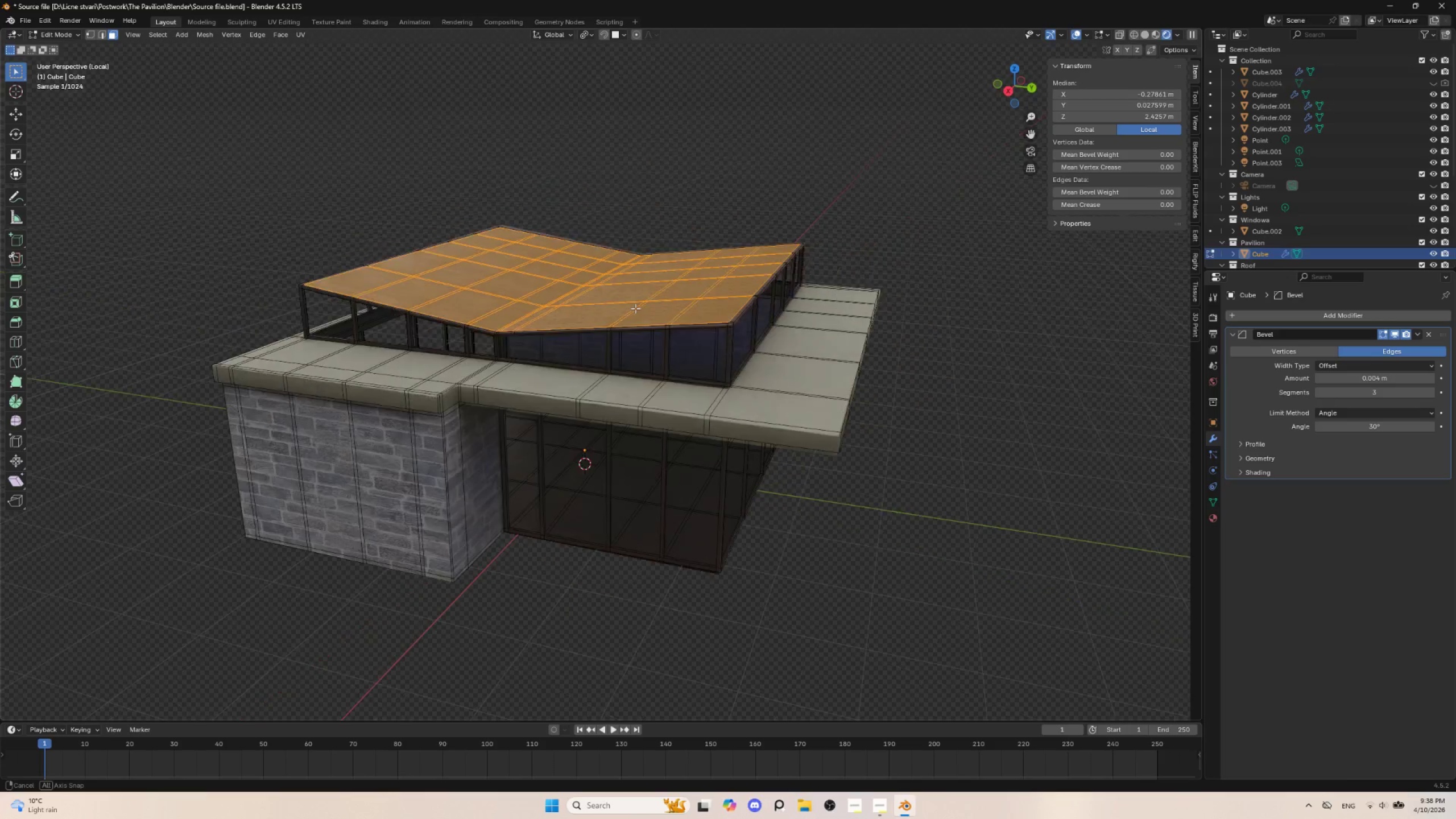 
scroll: coordinate [635, 334], scroll_direction: up, amount: 3.0
 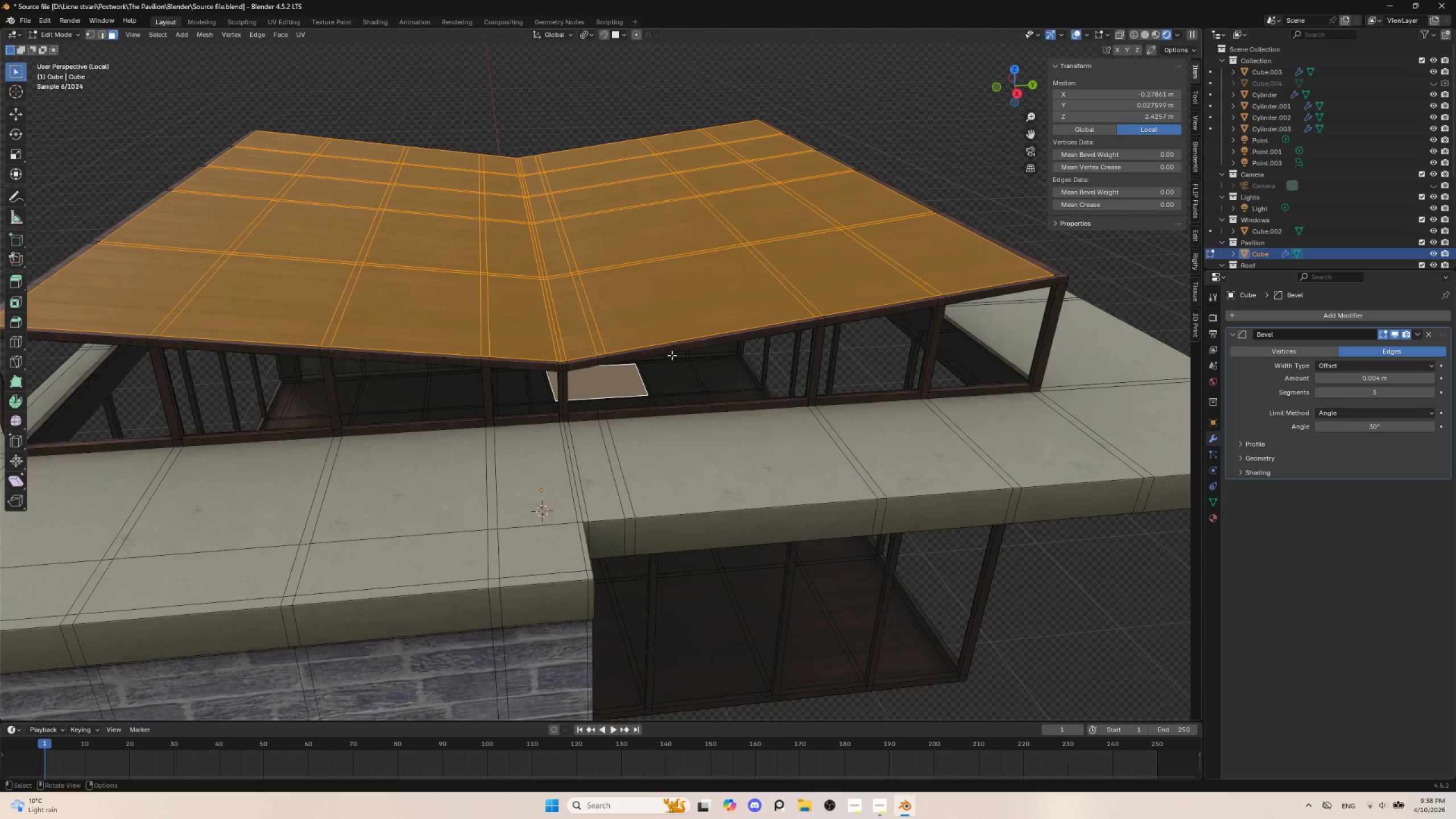 
key(G)
 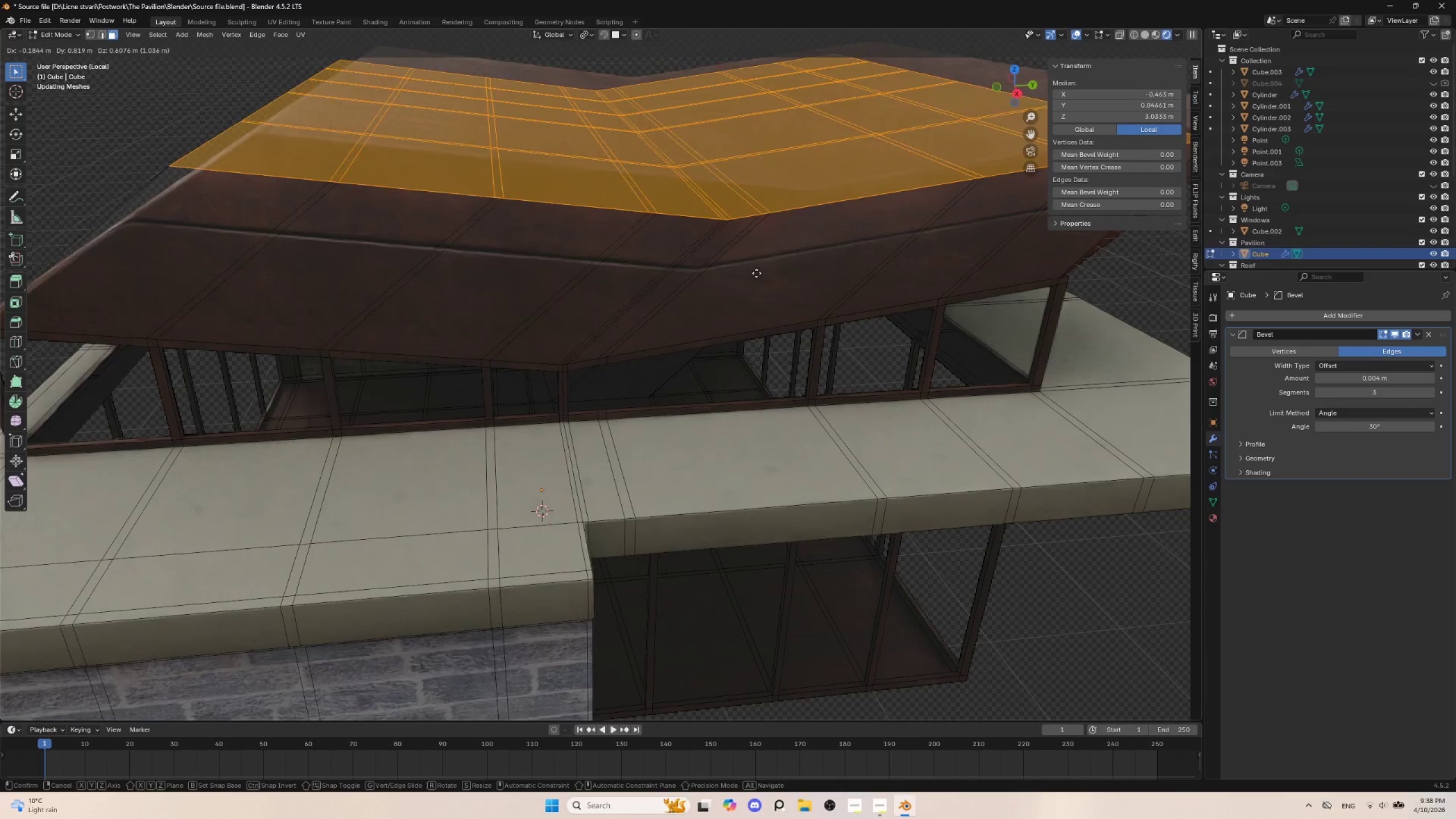 
key(Escape)
 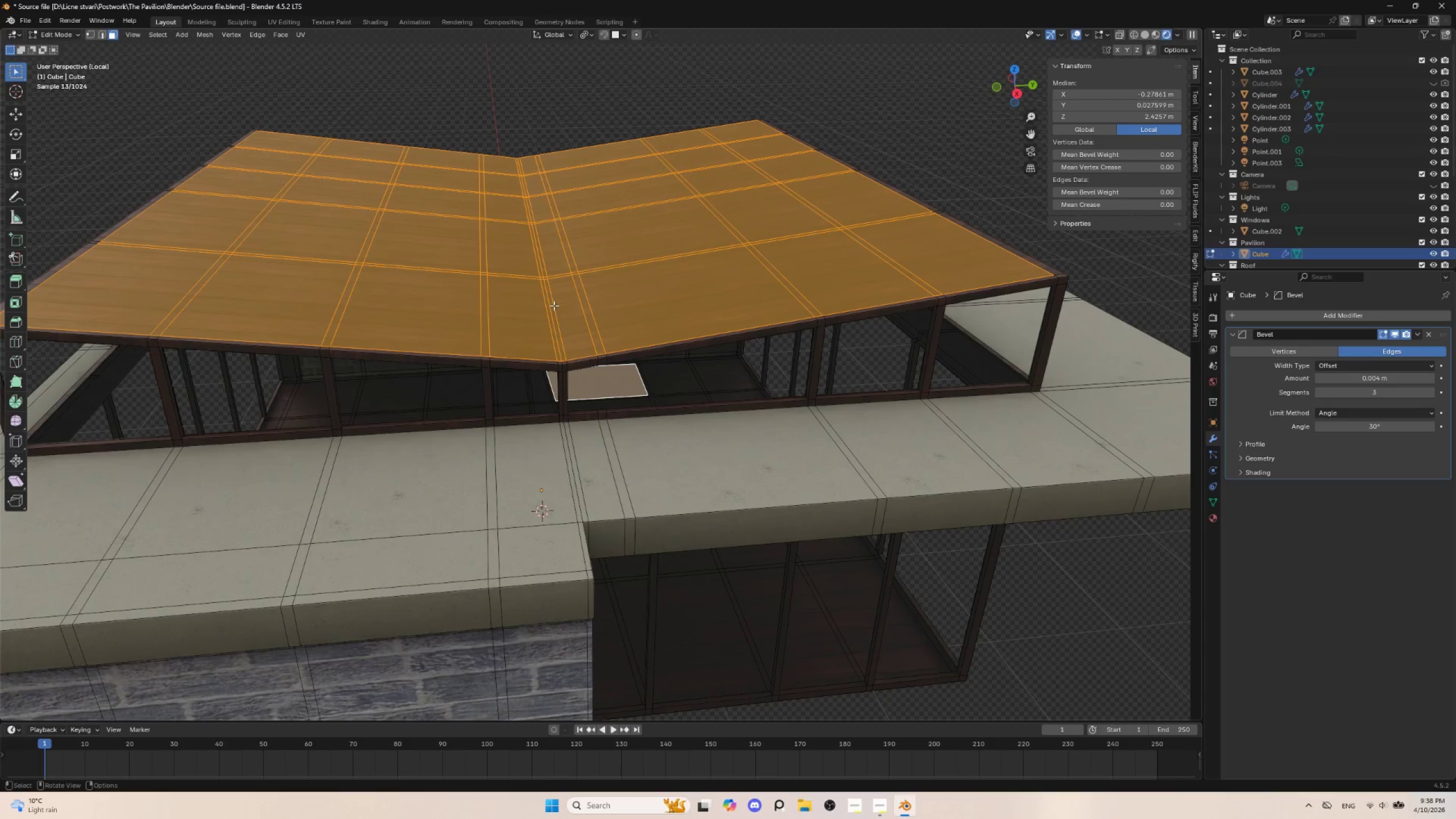 
key(H)
 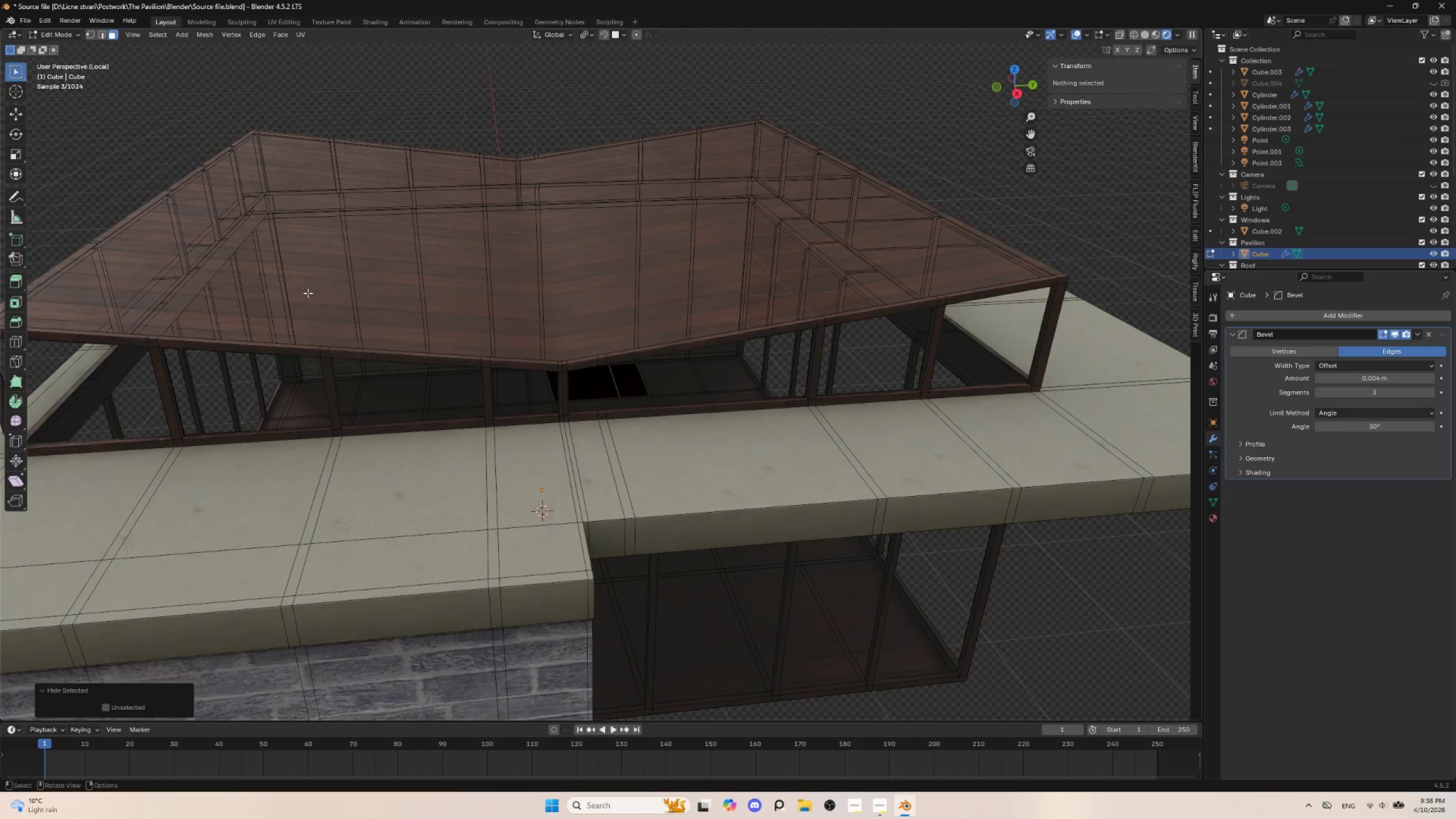 
left_click([307, 293])
 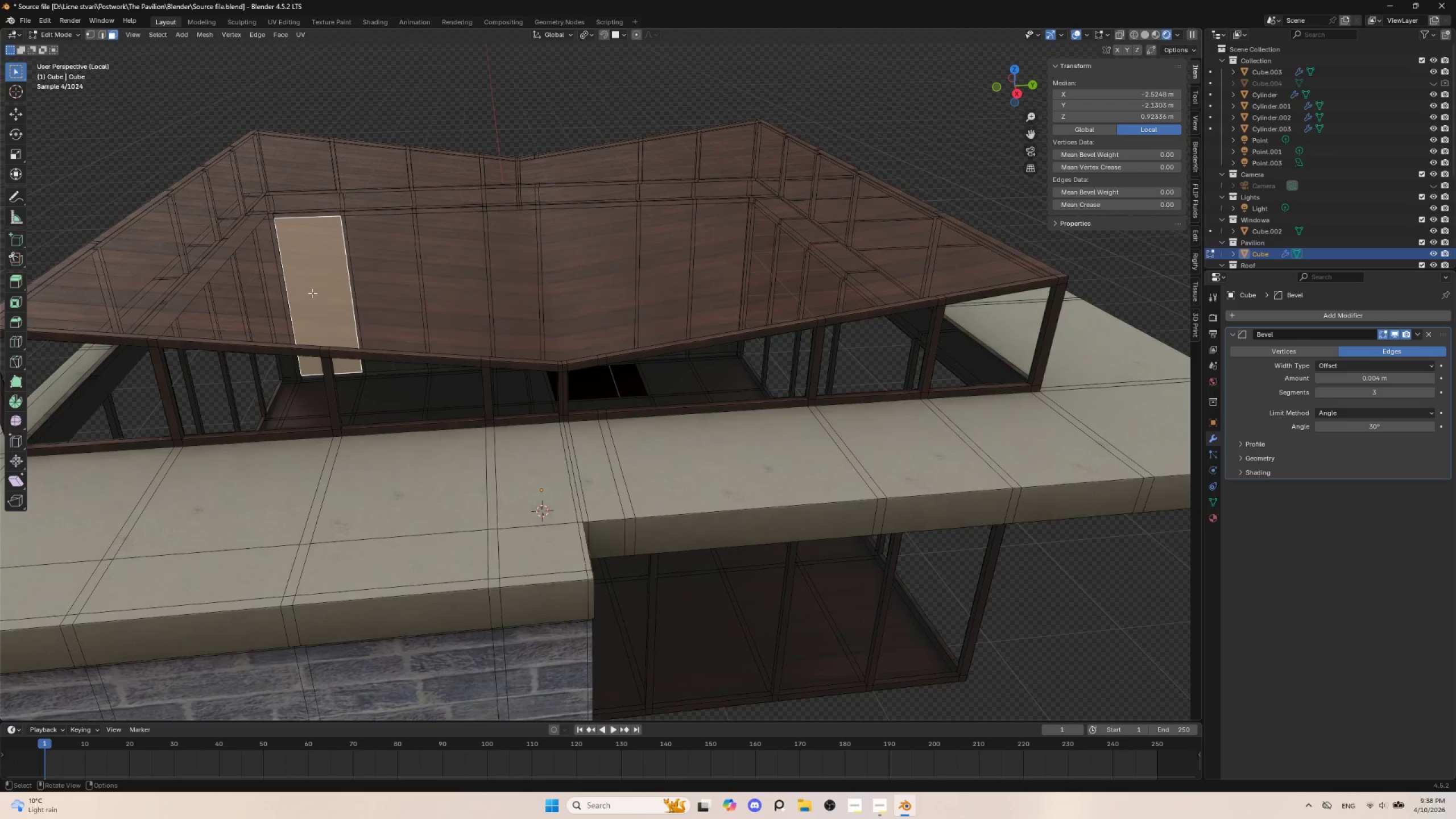 
left_click([298, 311])
 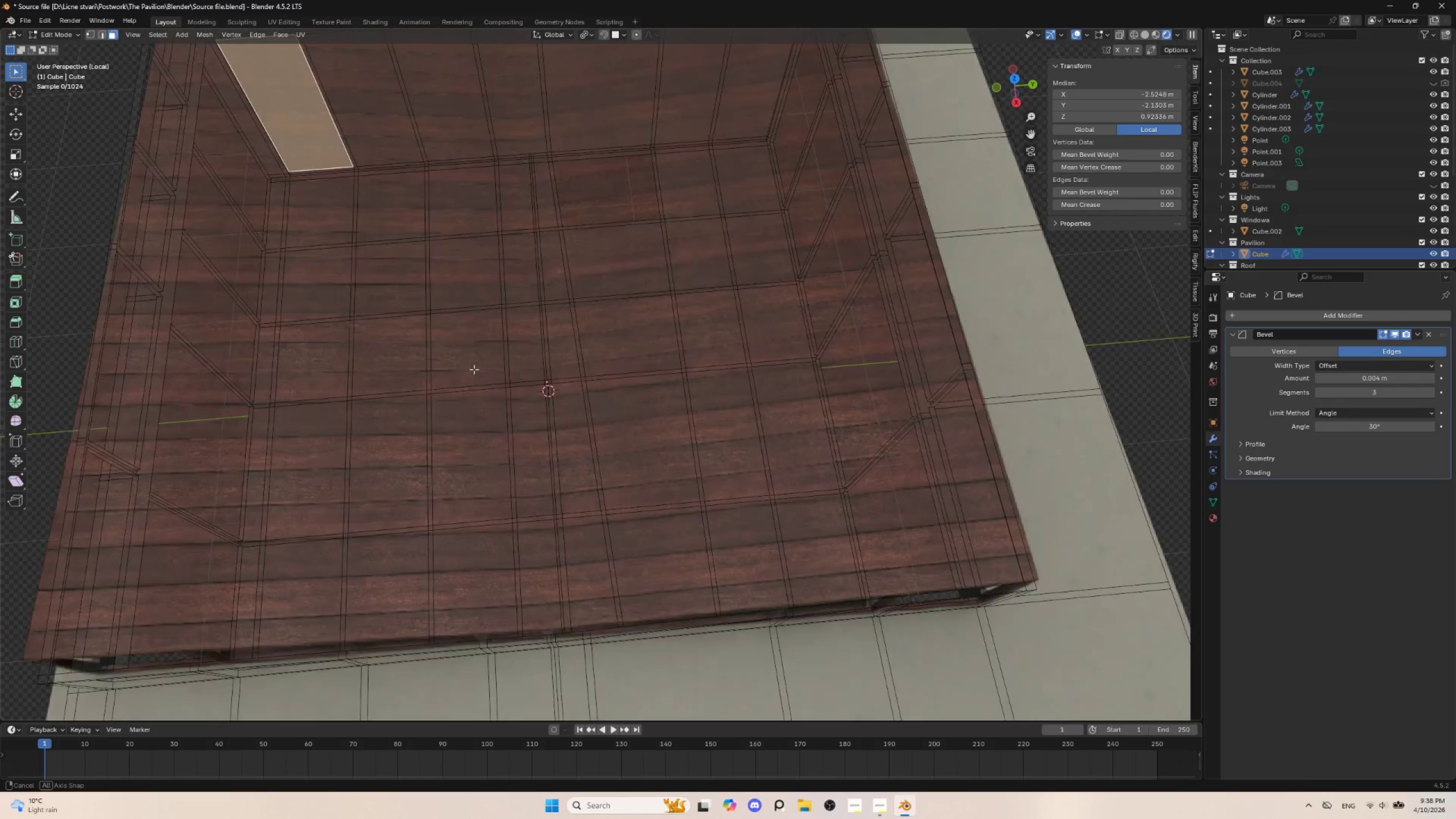 
hold_key(key=AltLeft, duration=1.11)
 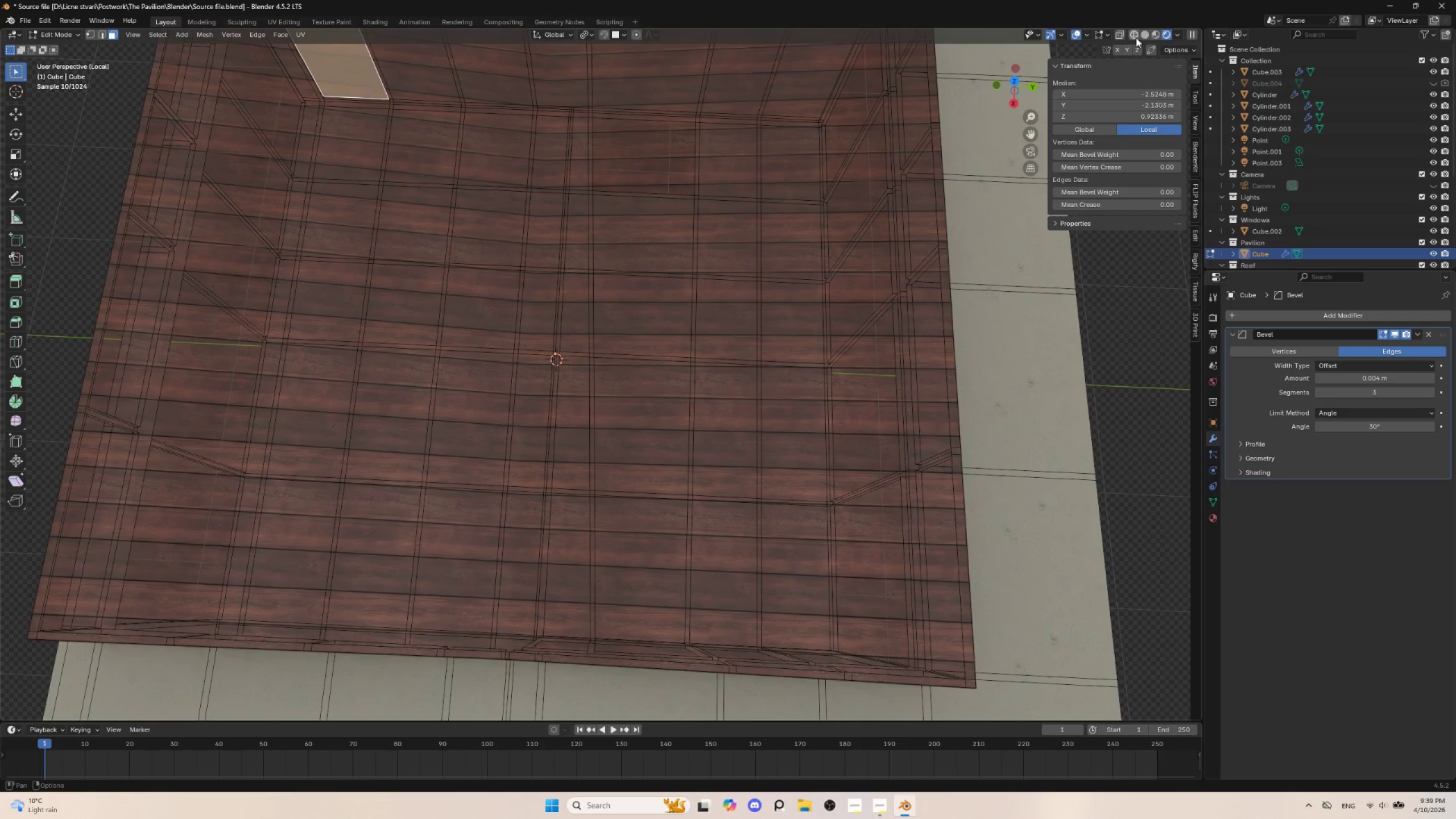 
left_click([1144, 36])
 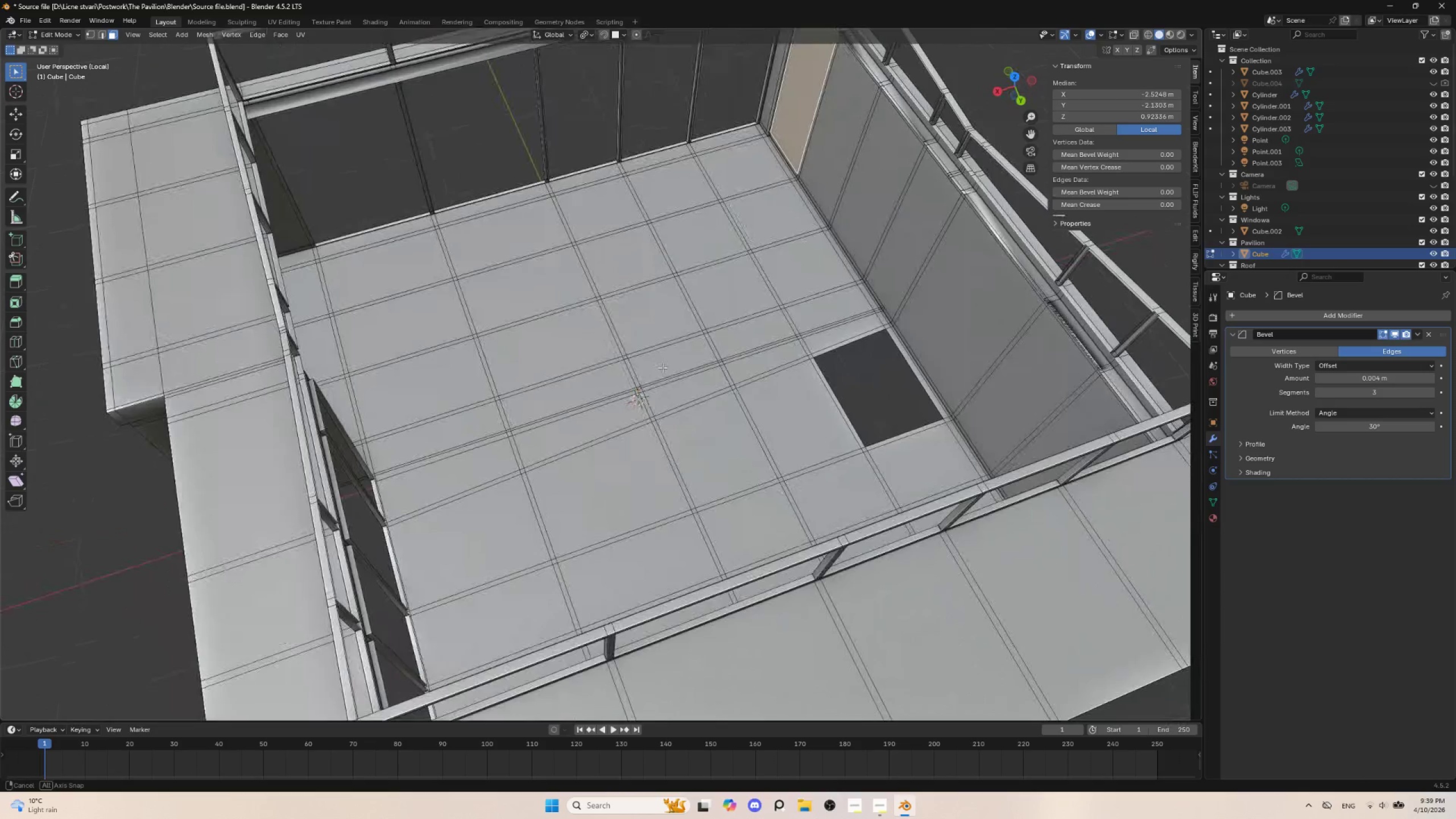 
key(Alt+H)
 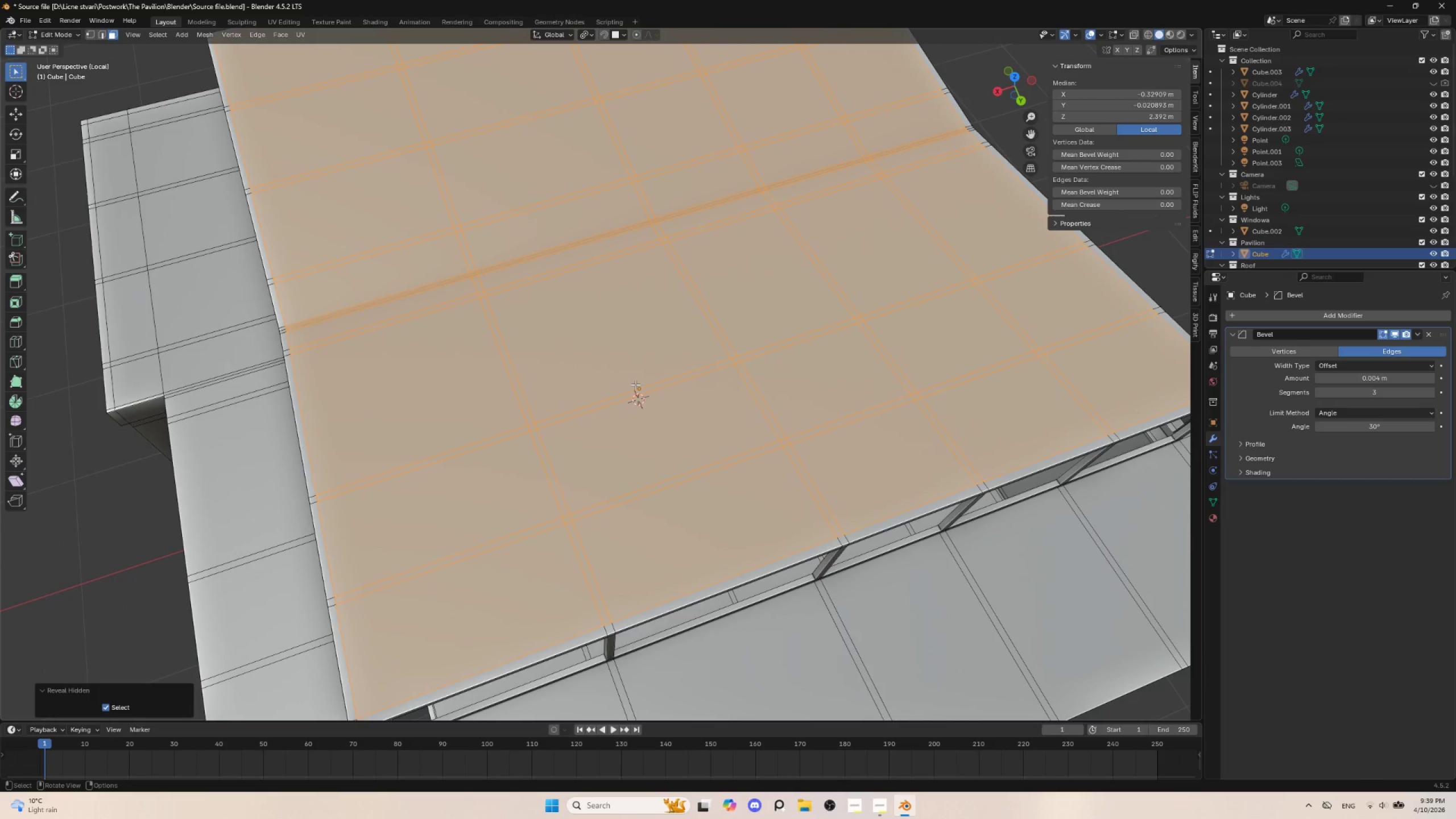 
left_click([646, 411])
 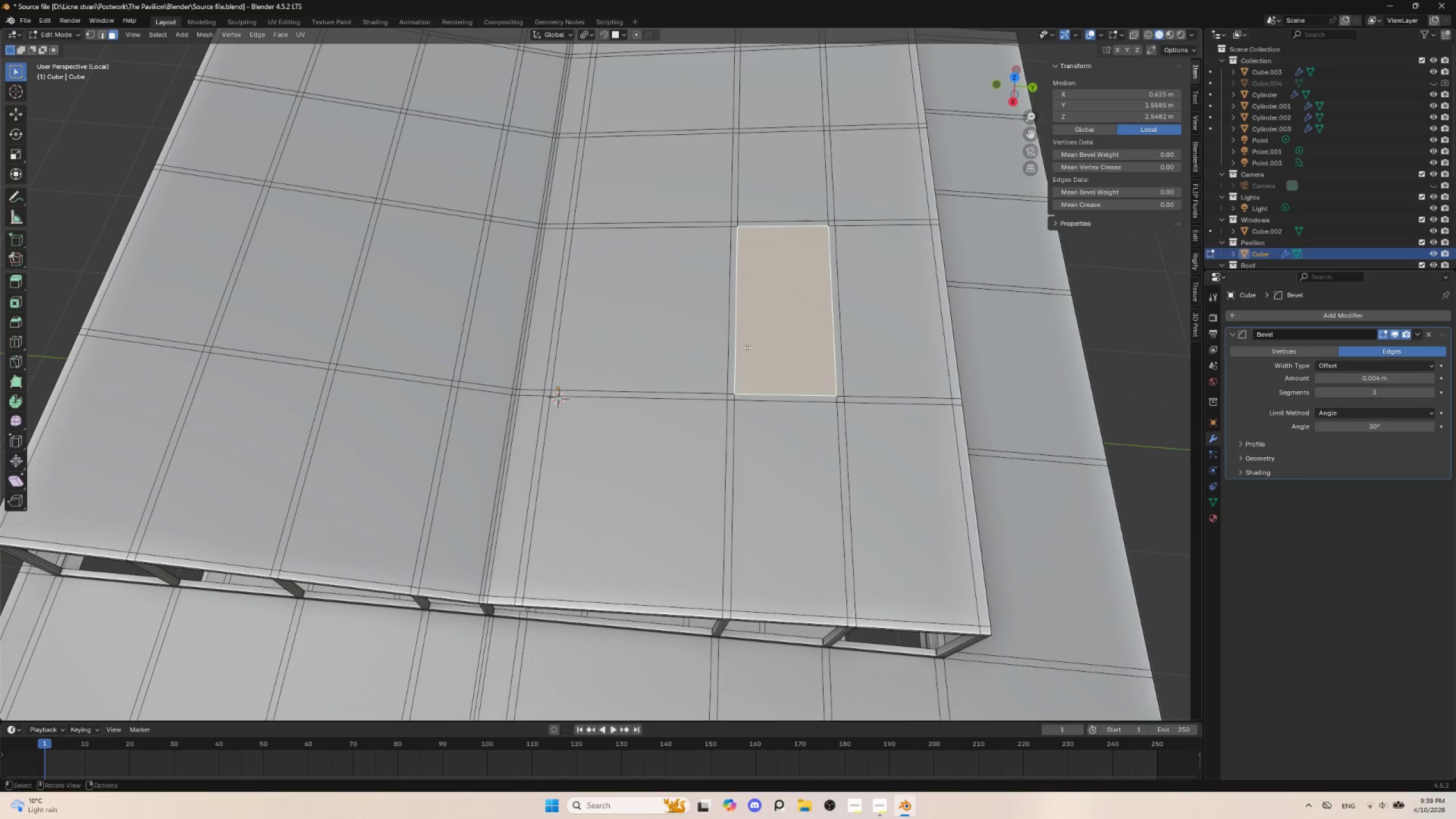 
key(H)
 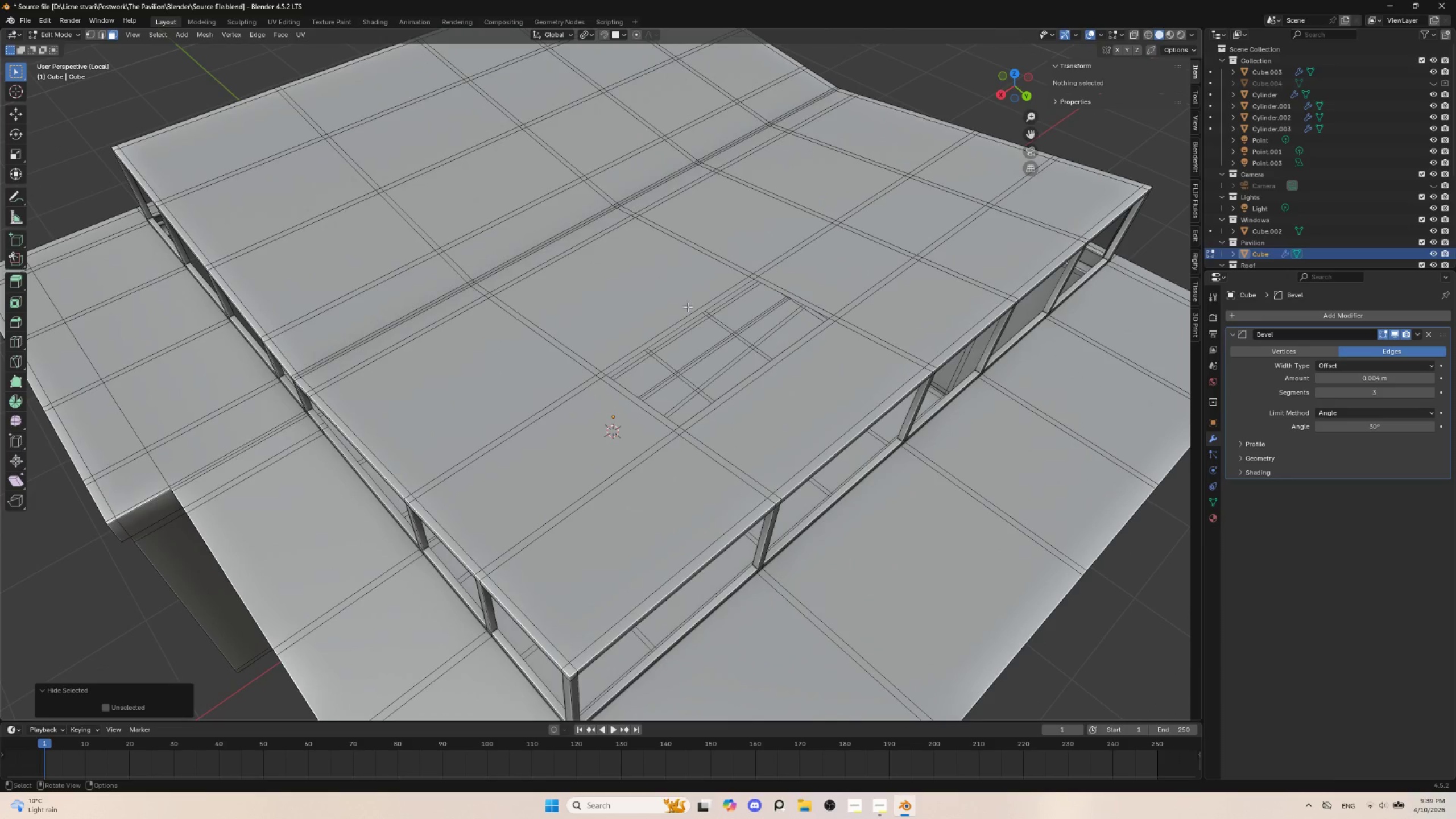 
key(Control+Z)
 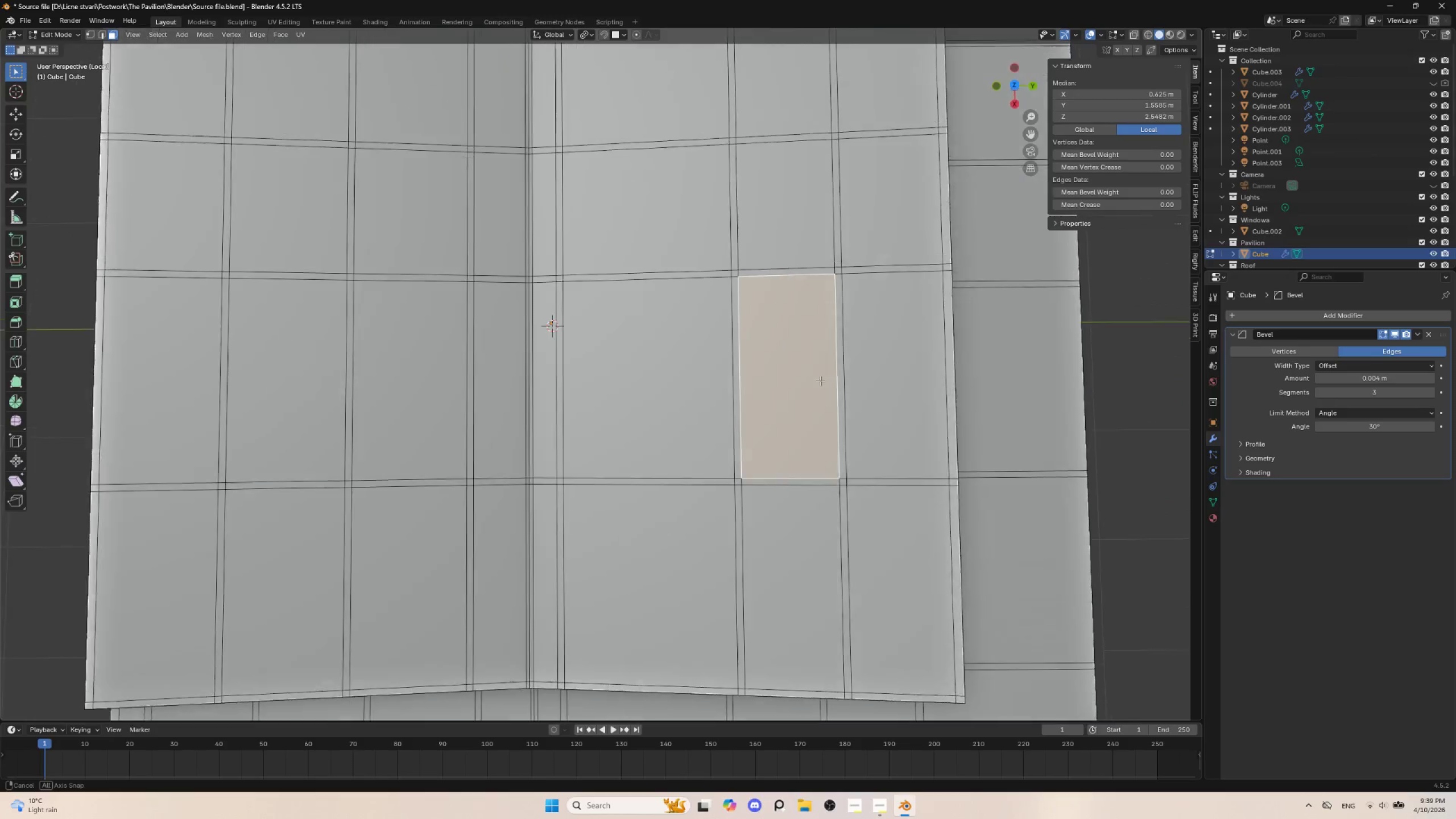 
hold_key(key=AltLeft, duration=0.36)
 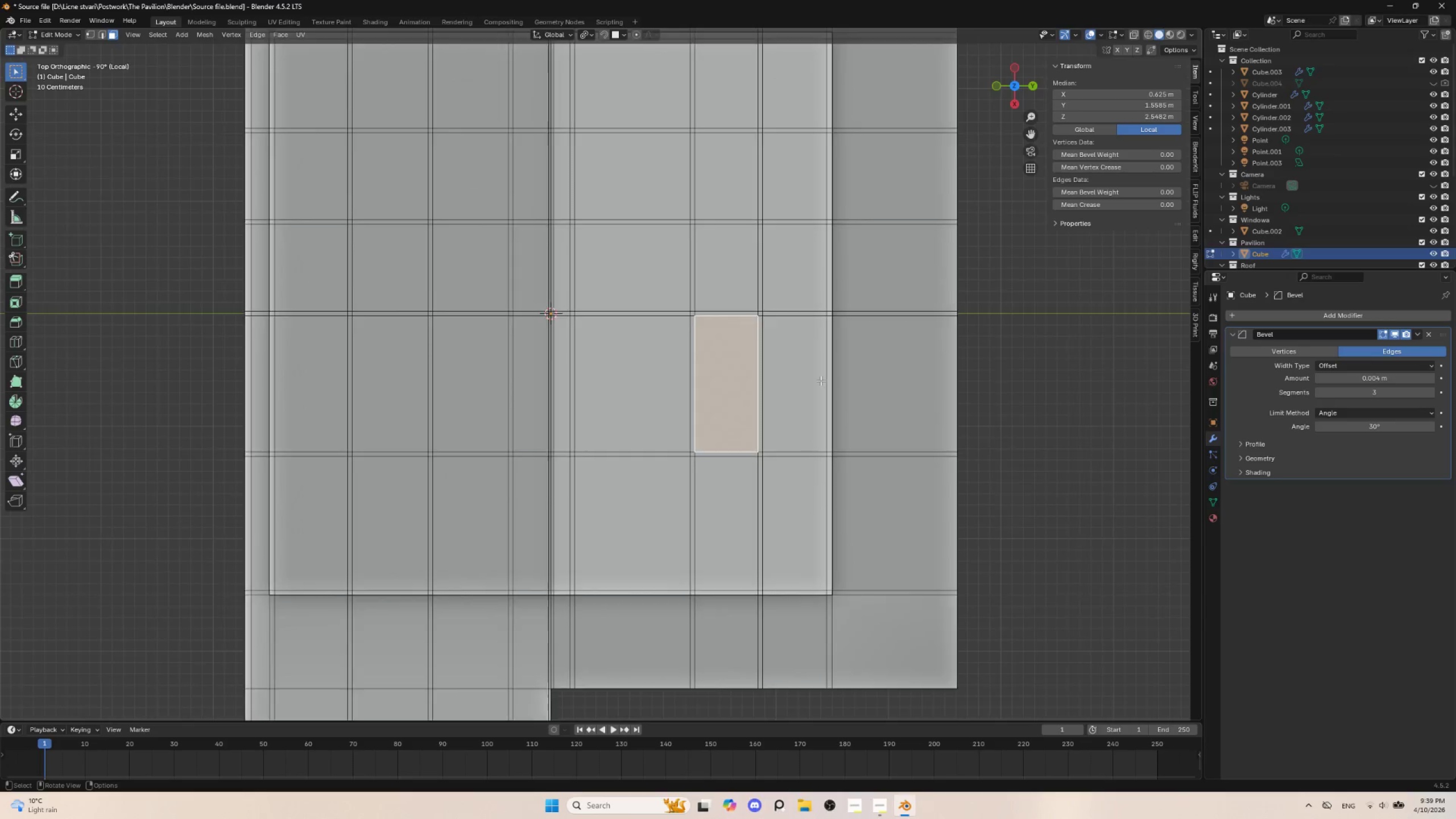 
scroll: coordinate [813, 381], scroll_direction: down, amount: 4.0
 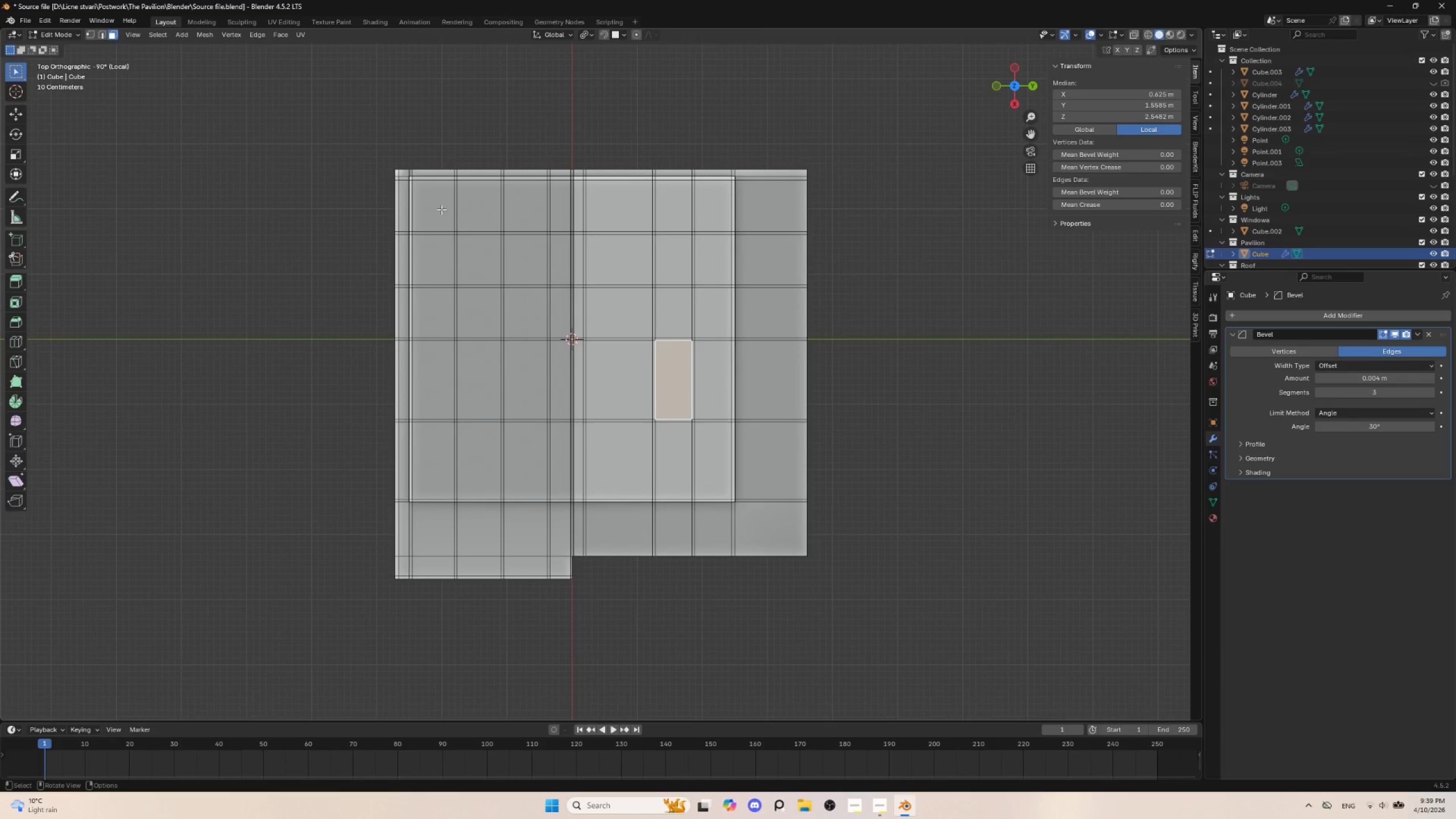 
left_click_drag(start_coordinate=[440, 208], to_coordinate=[700, 468])
 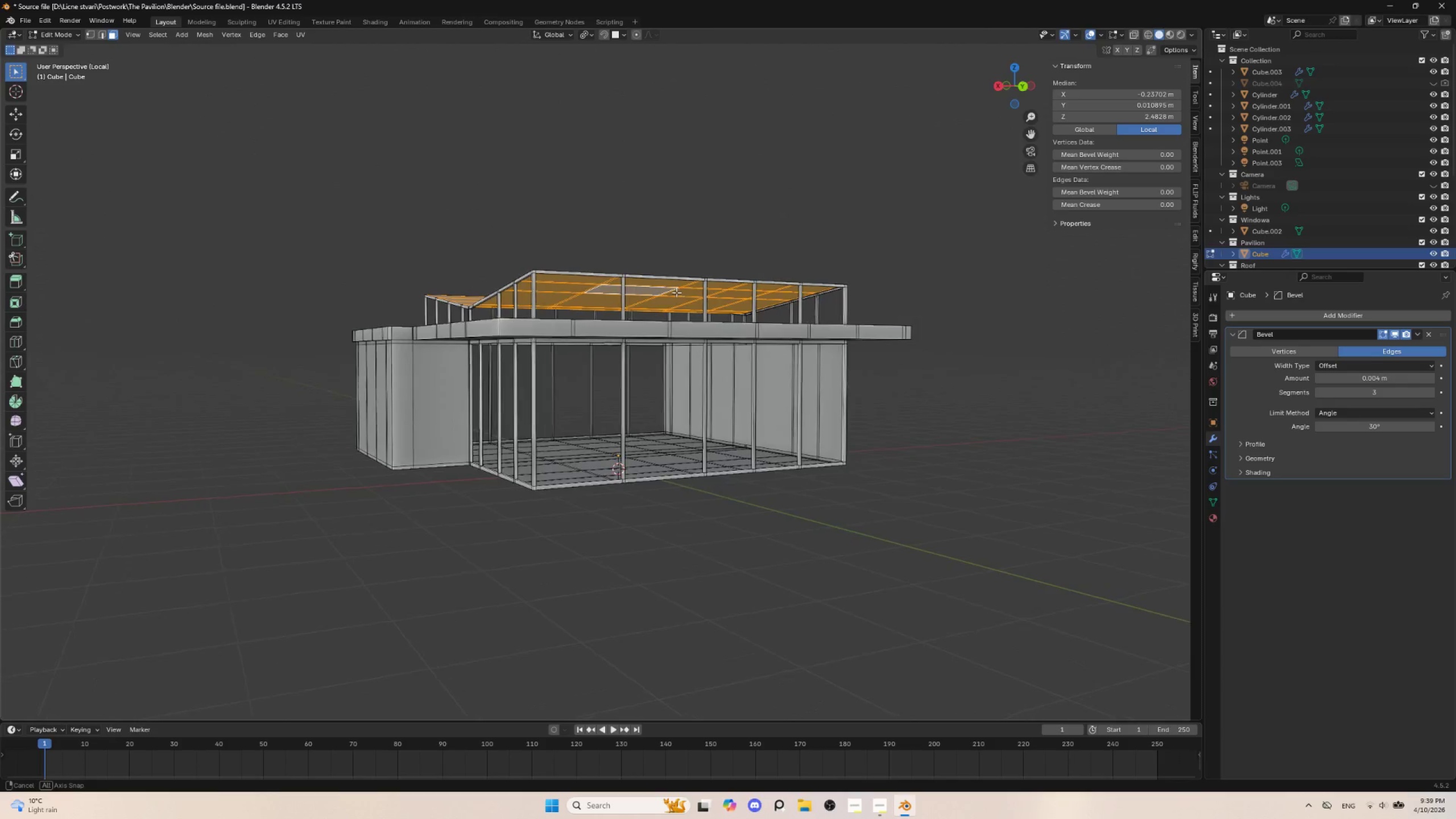 
scroll: coordinate [678, 354], scroll_direction: up, amount: 3.0
 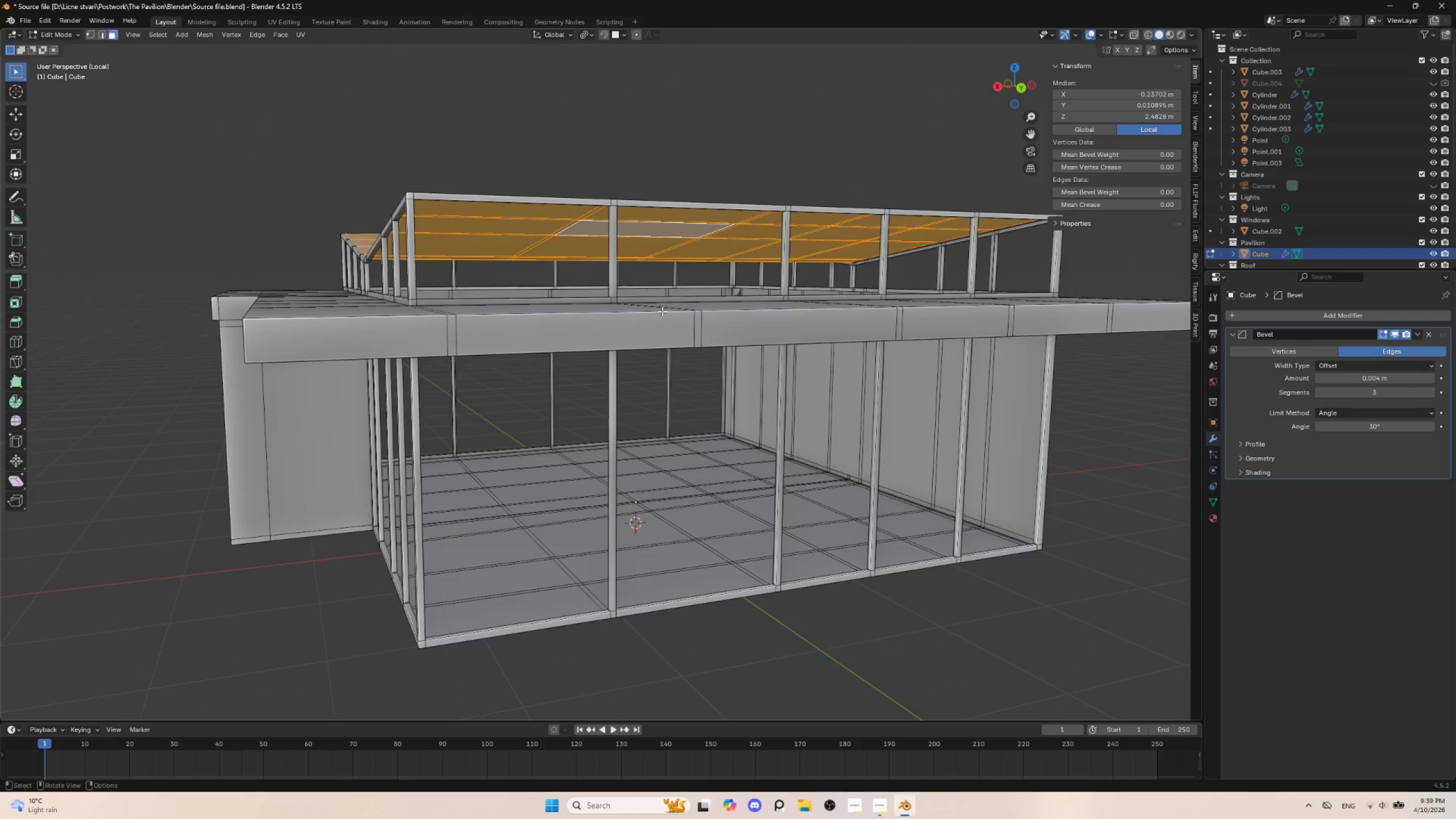 
key(Alt+H)
 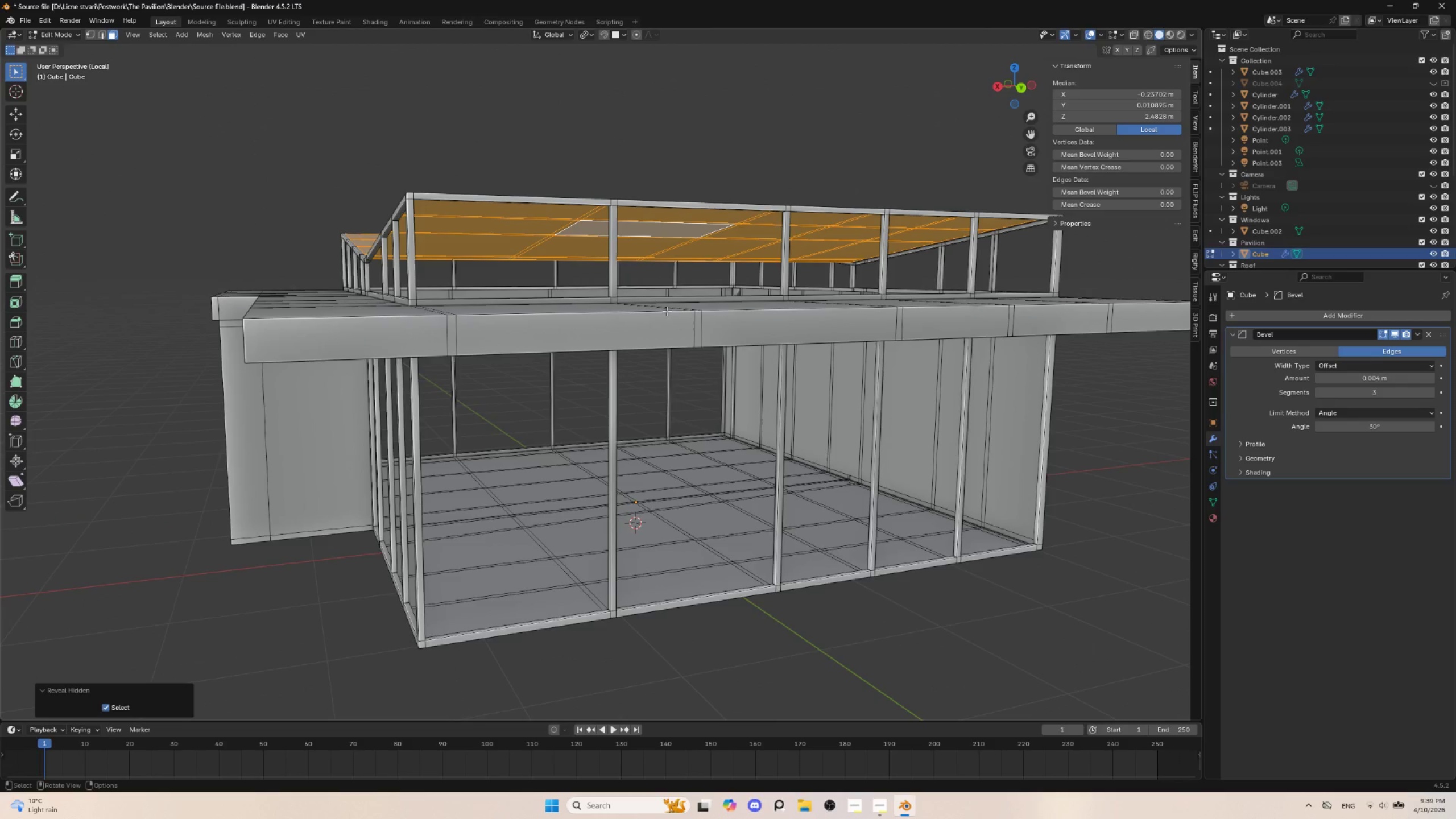 
key(H)
 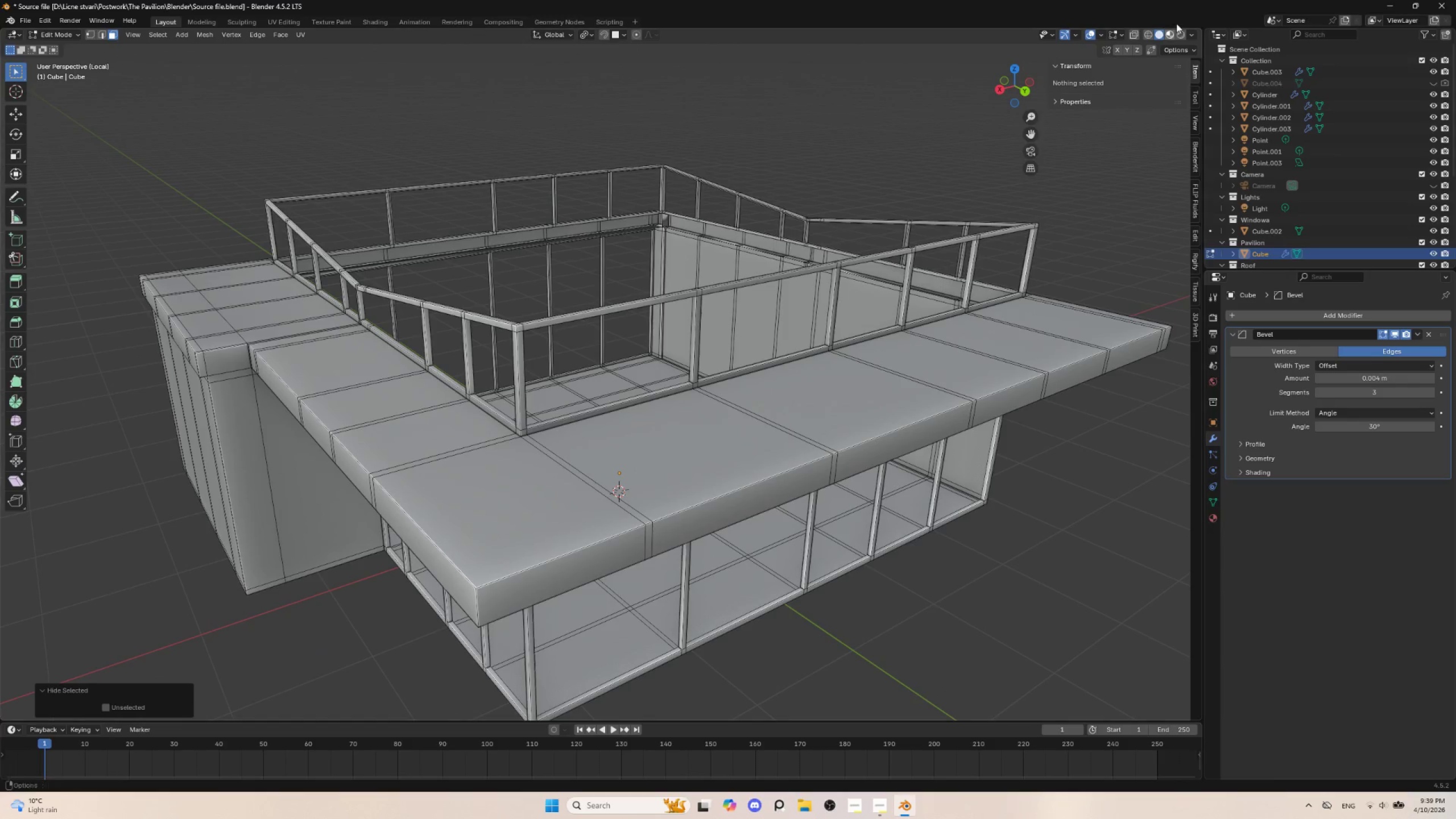 
left_click([1172, 37])
 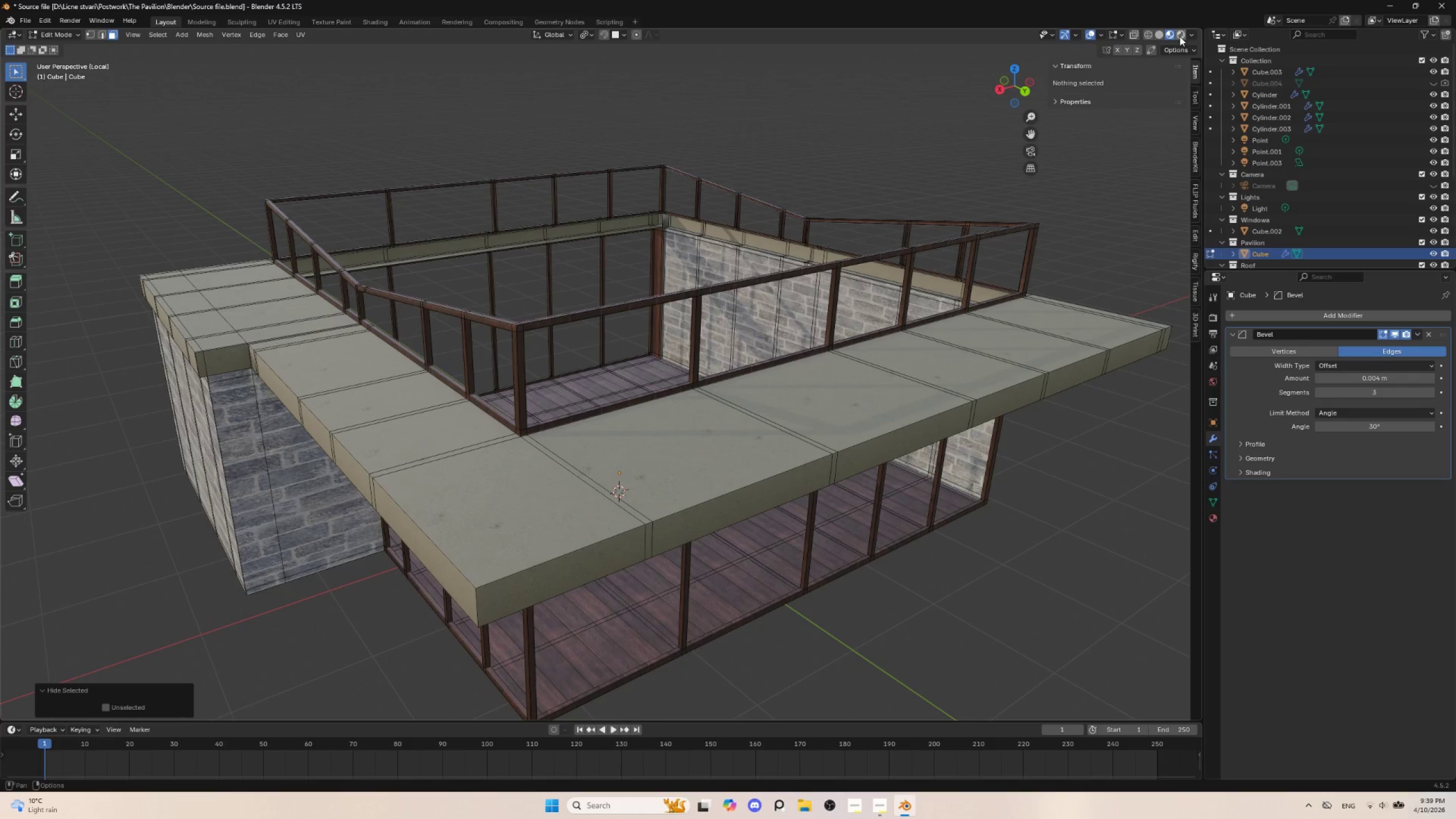 
left_click([1180, 36])
 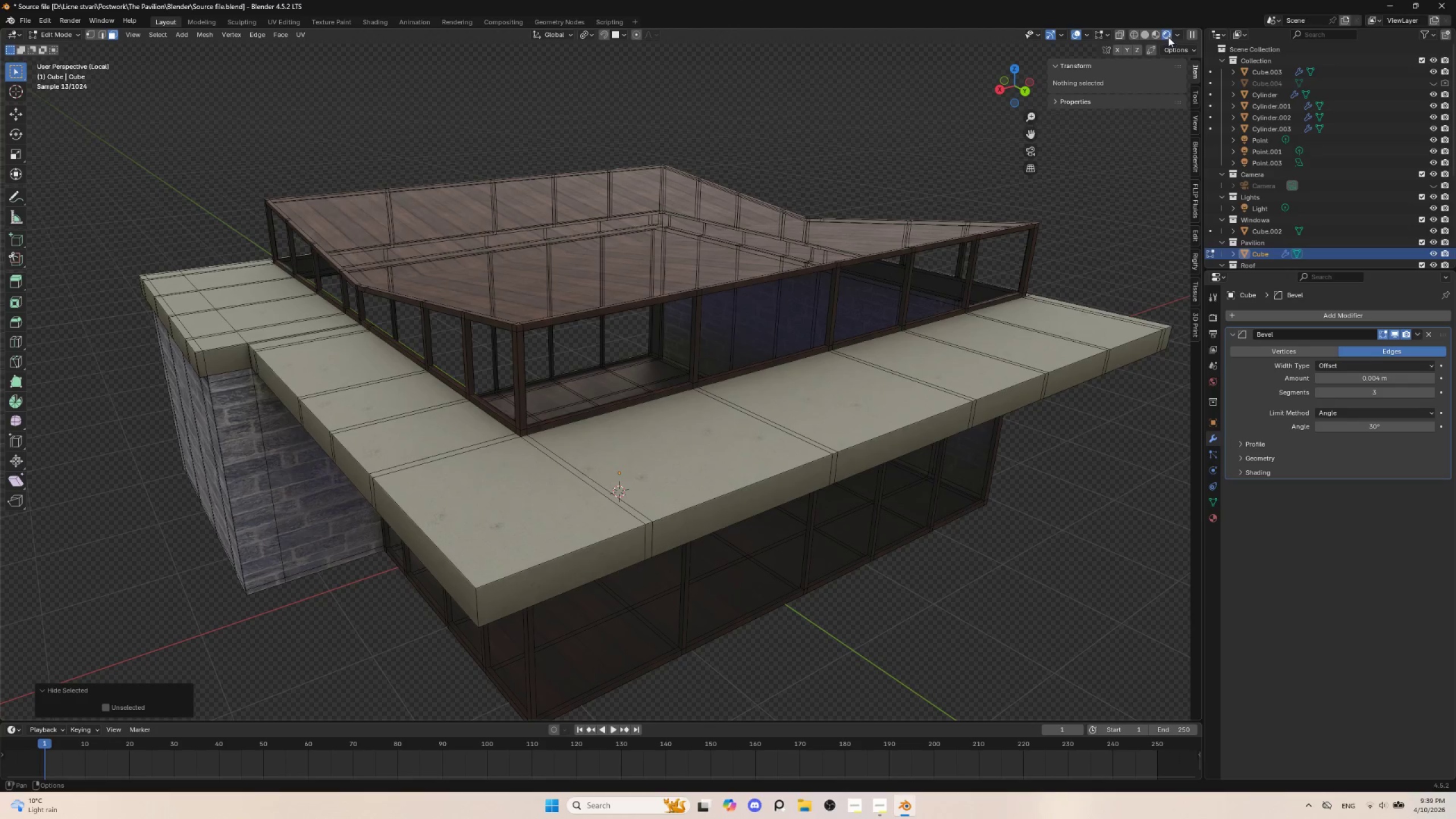 
left_click([1159, 35])
 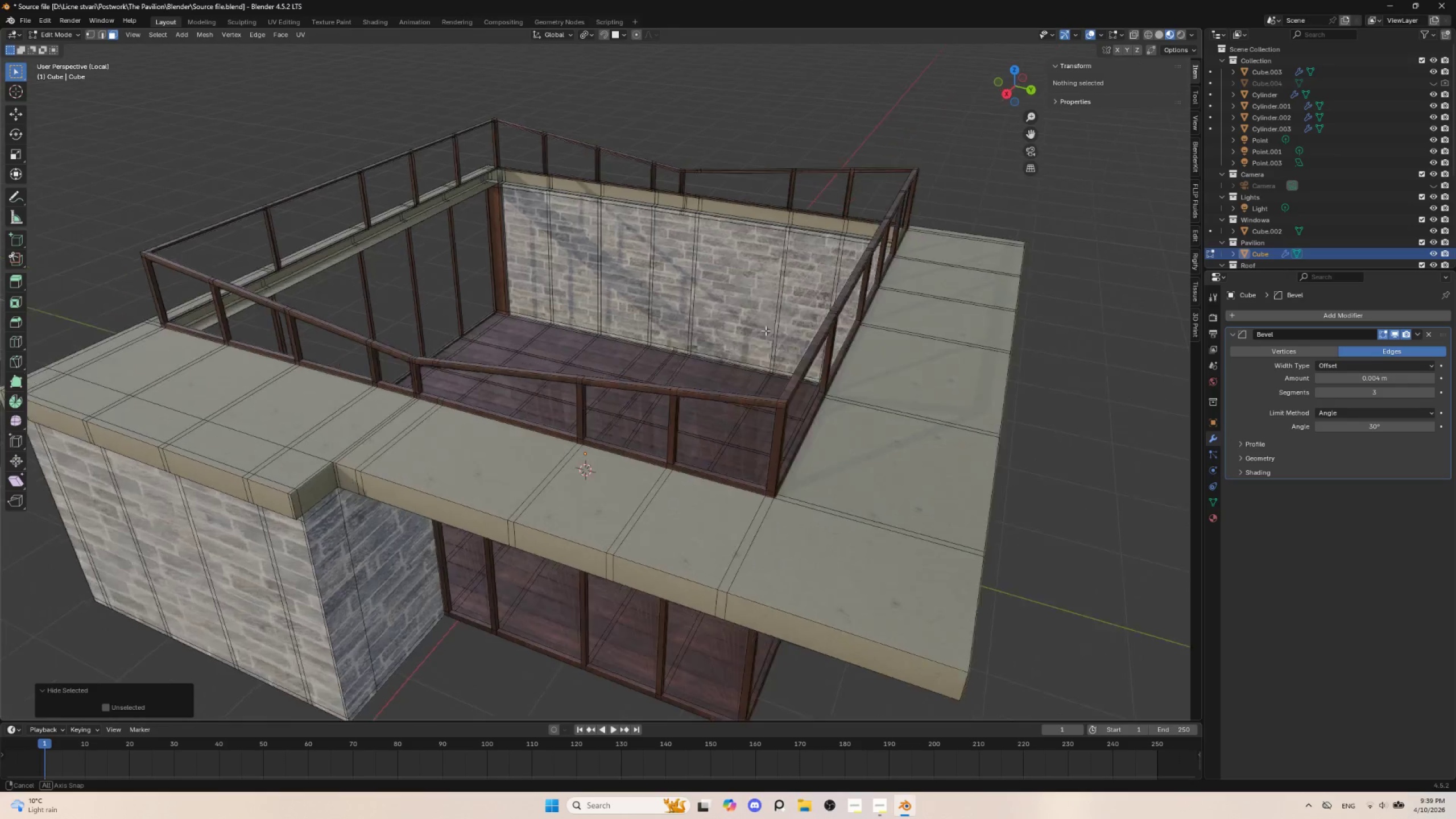 
key(Tab)
 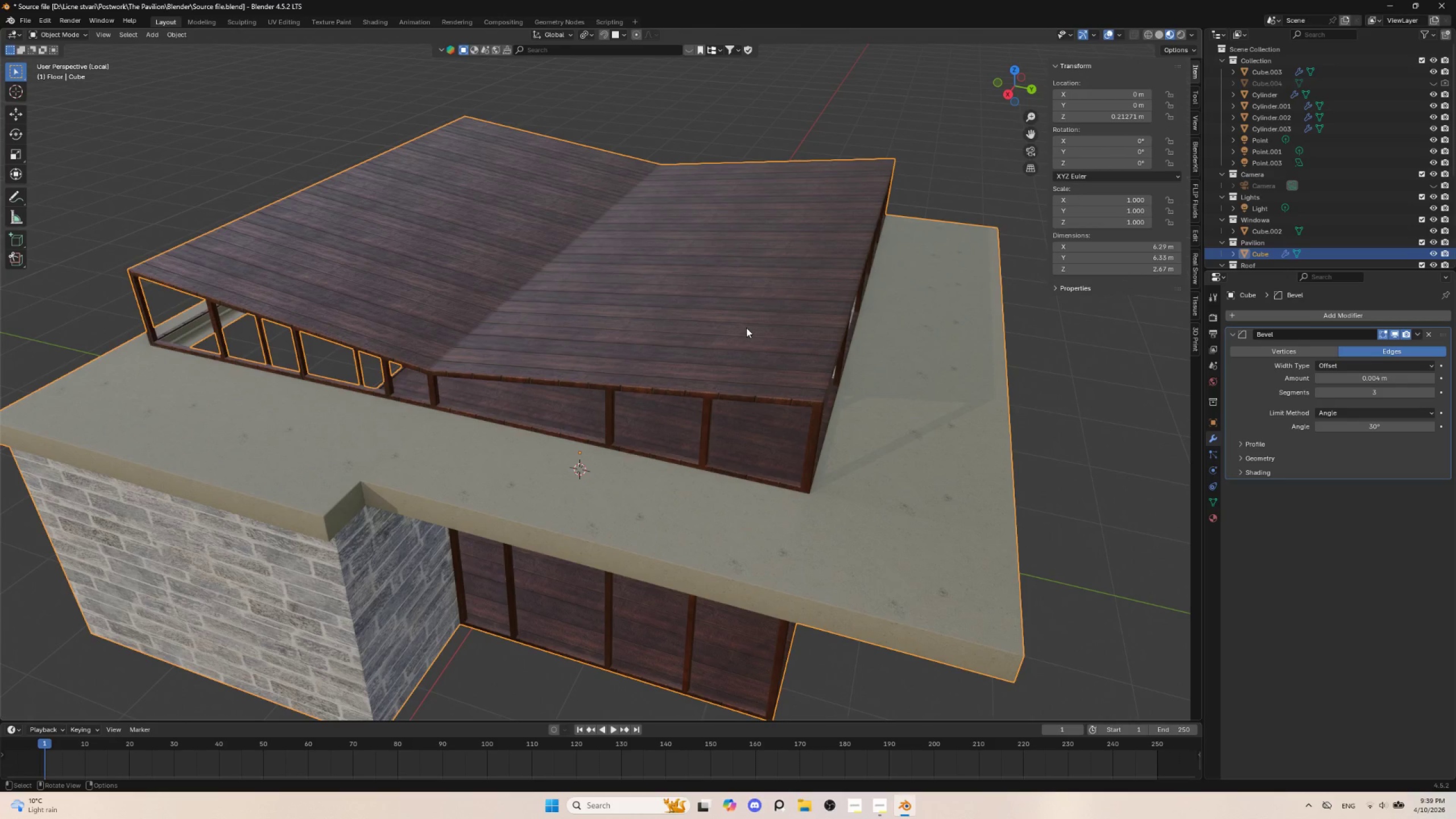 
key(Tab)
 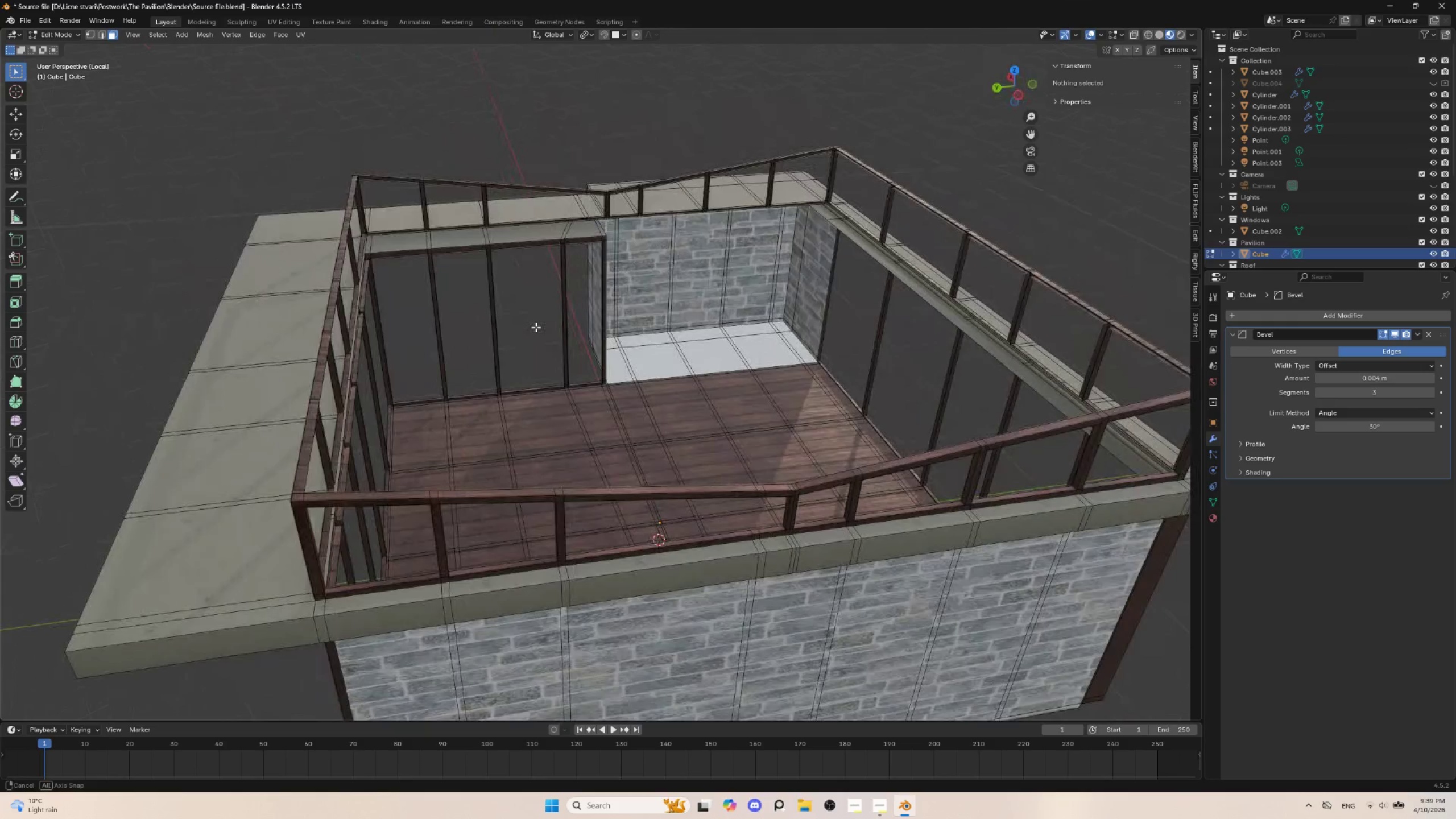 
key(Tab)
 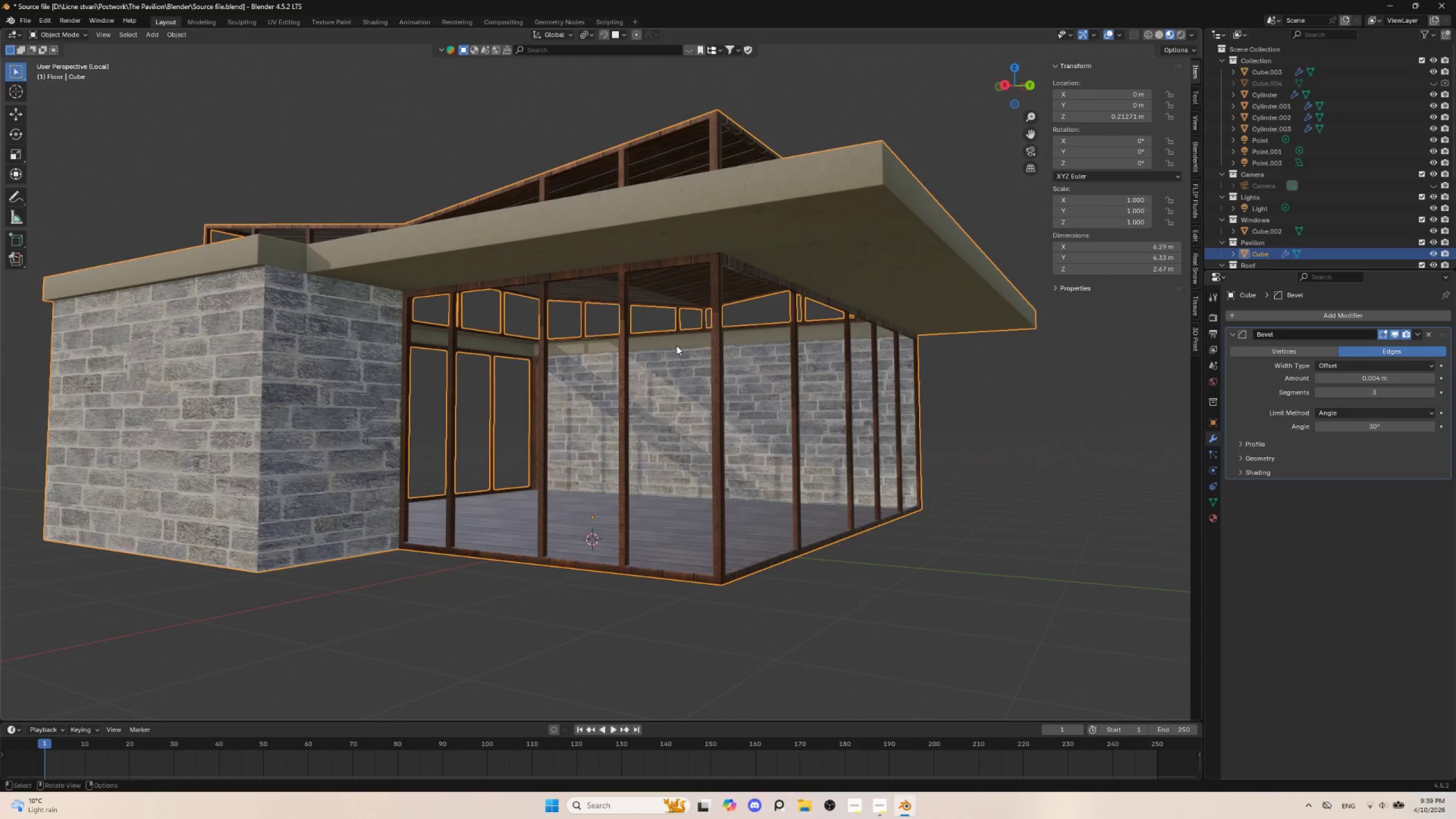 
wait(7.94)
 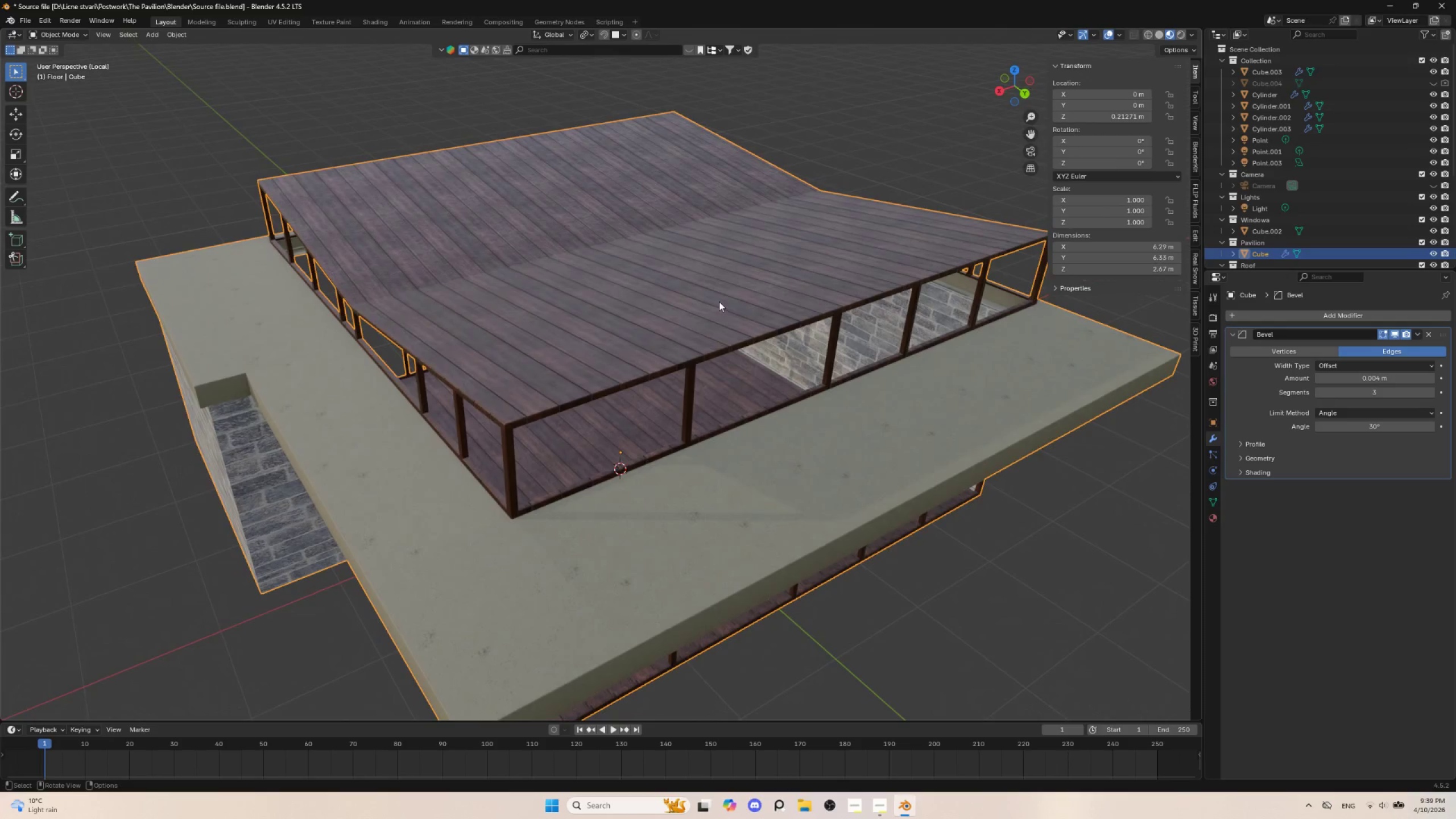 
key(Insert)
 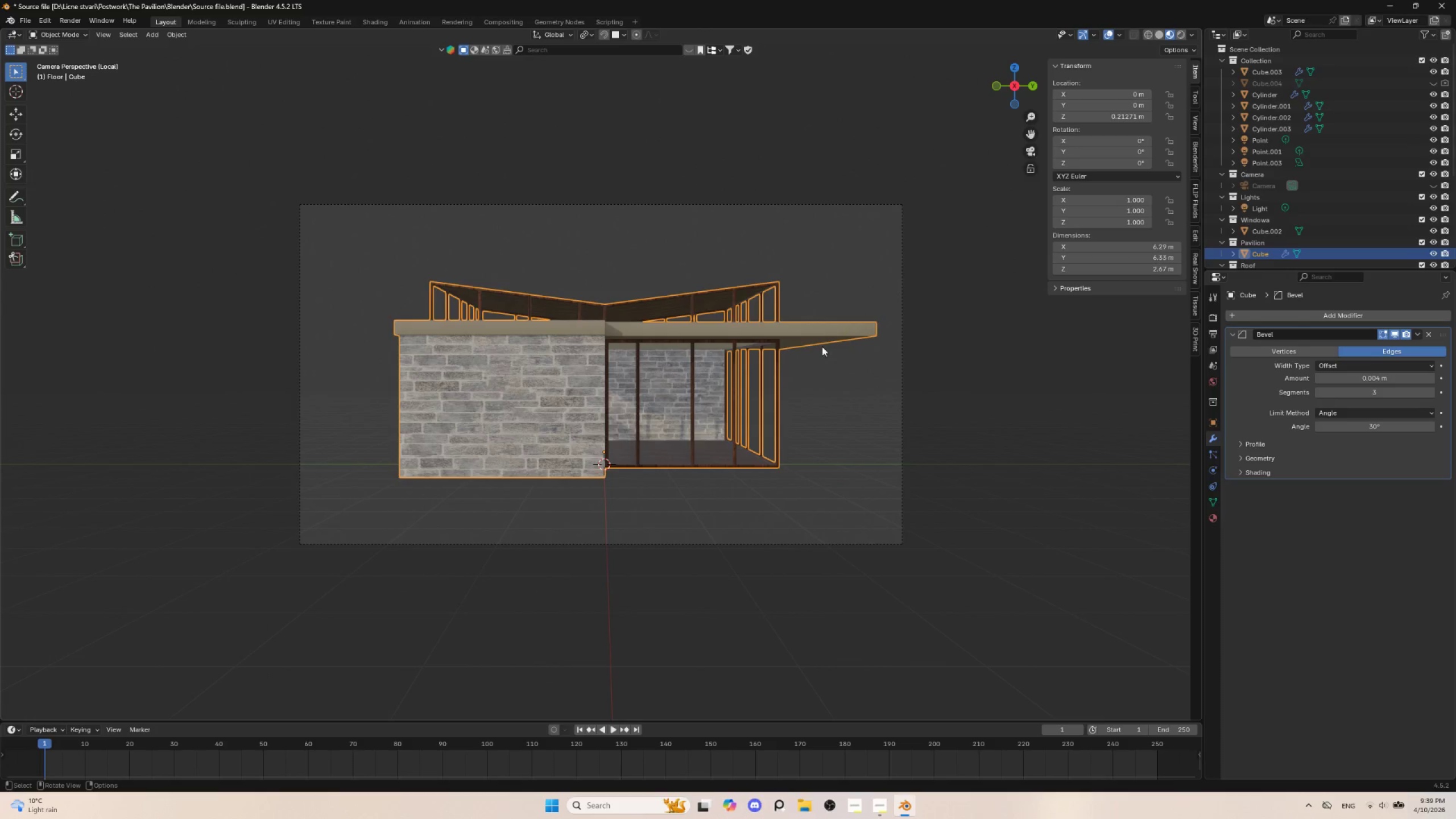 
key(NumpadDivide)
 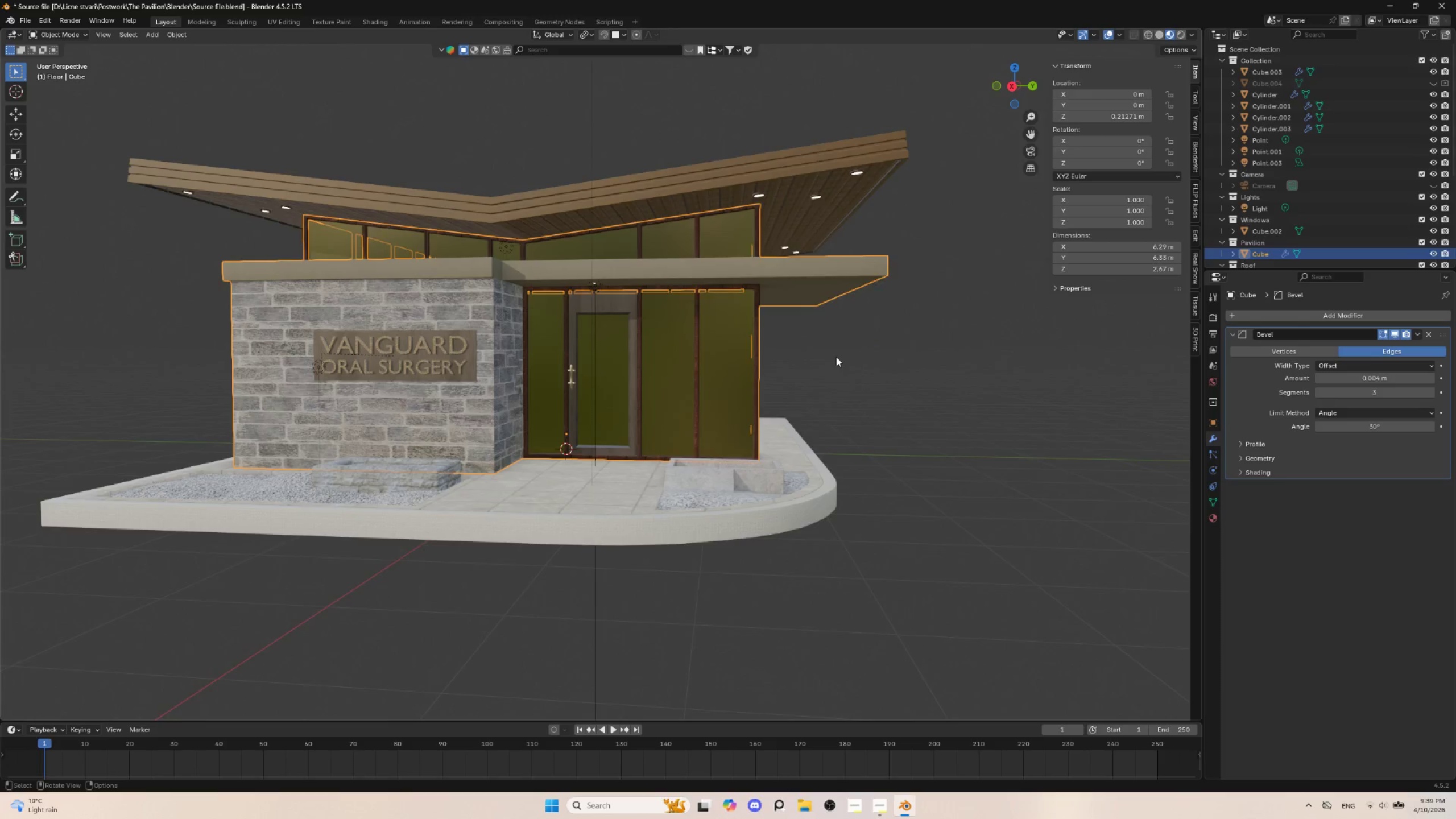 
scroll: coordinate [835, 357], scroll_direction: up, amount: 1.0
 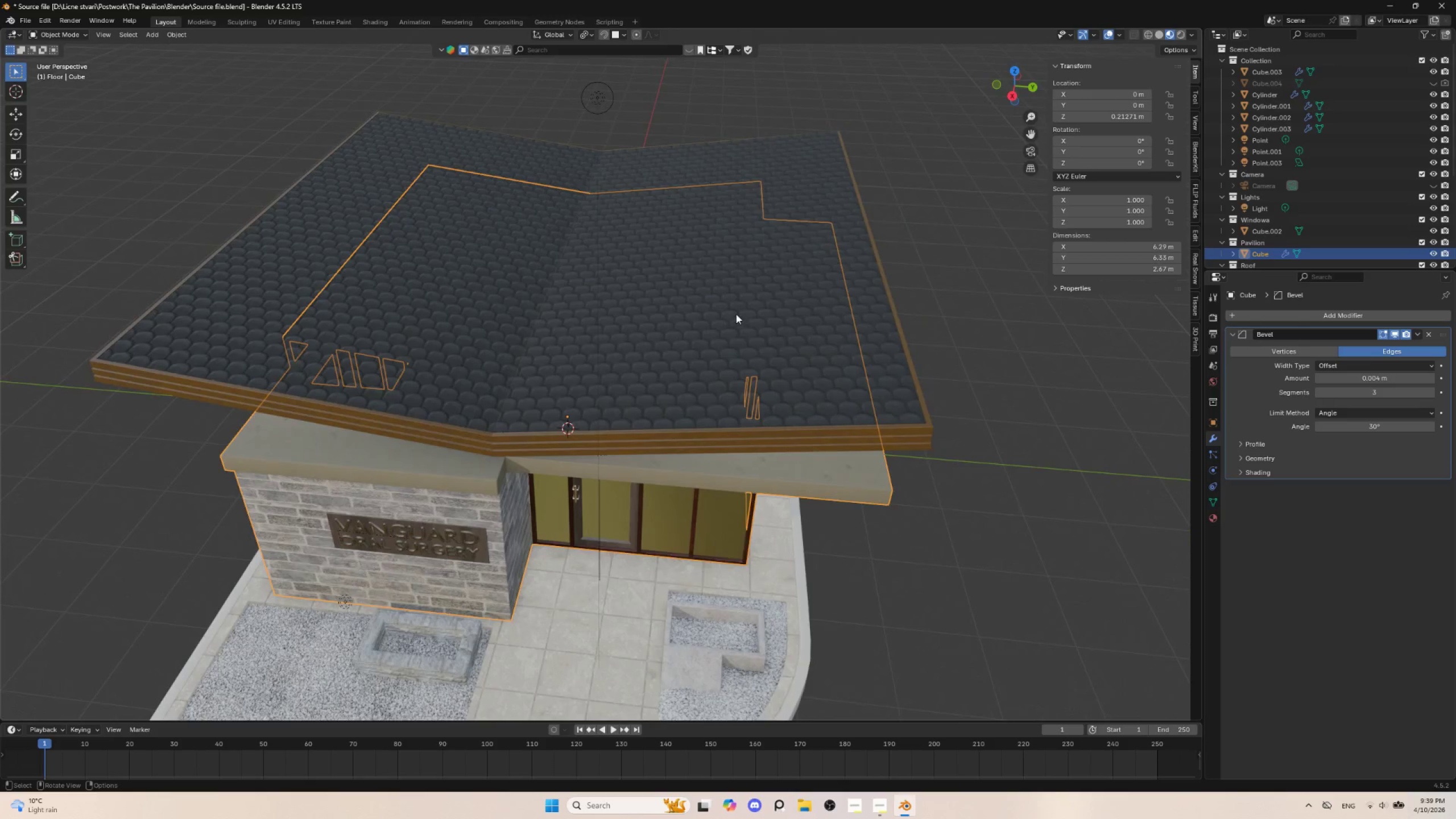 
key(Tab)
 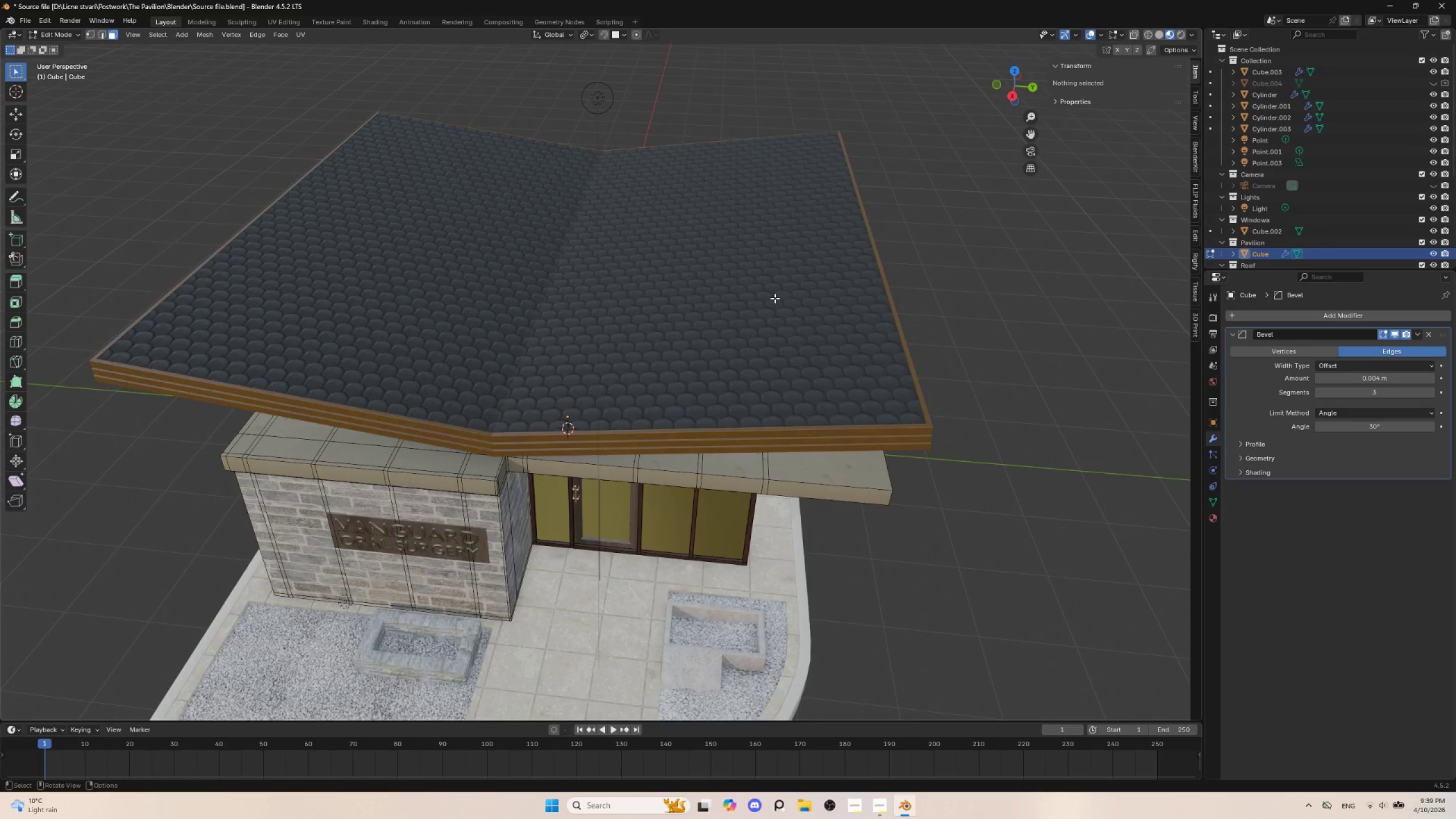 
key(Tab)
 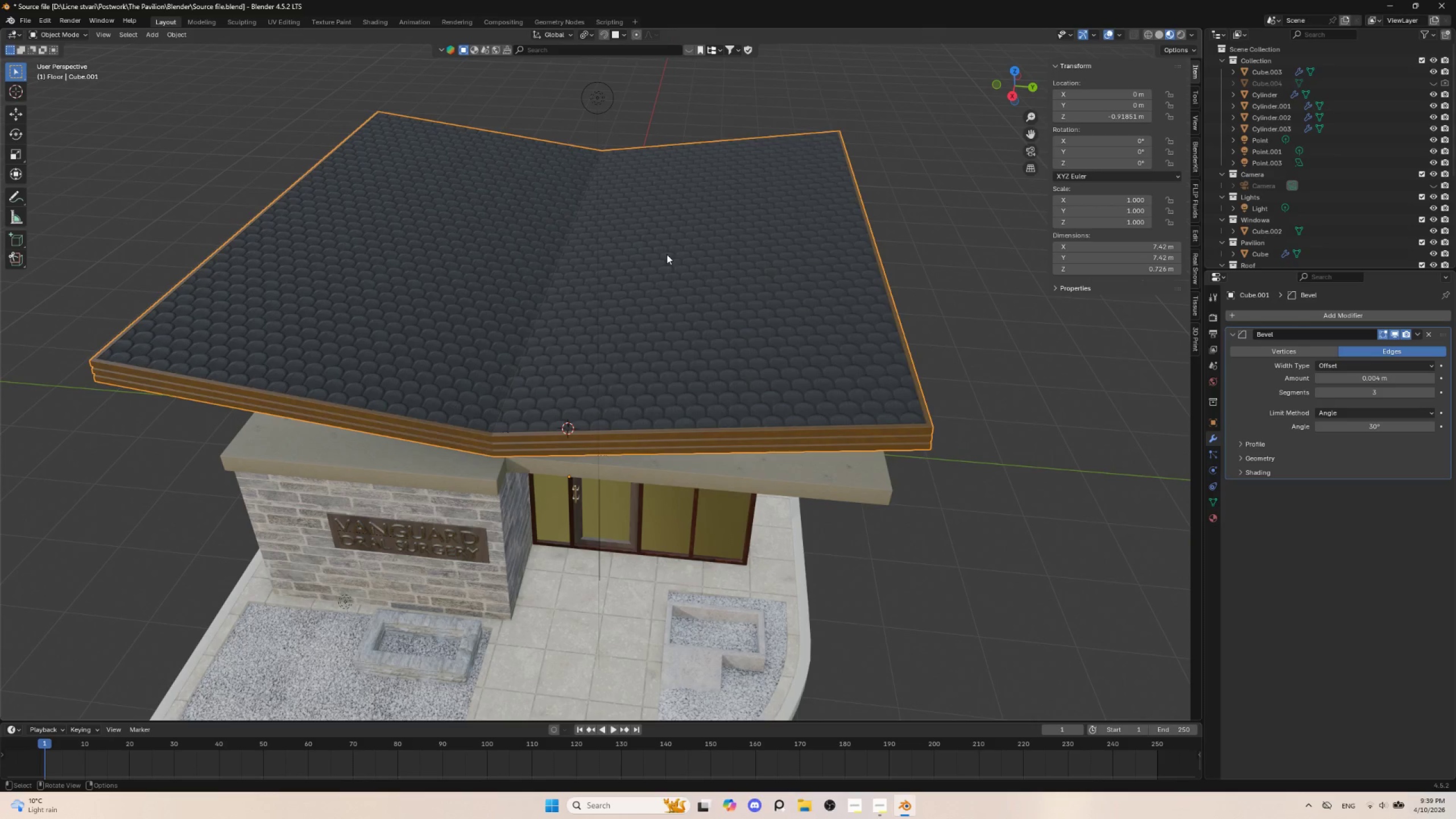 
key(Tab)
 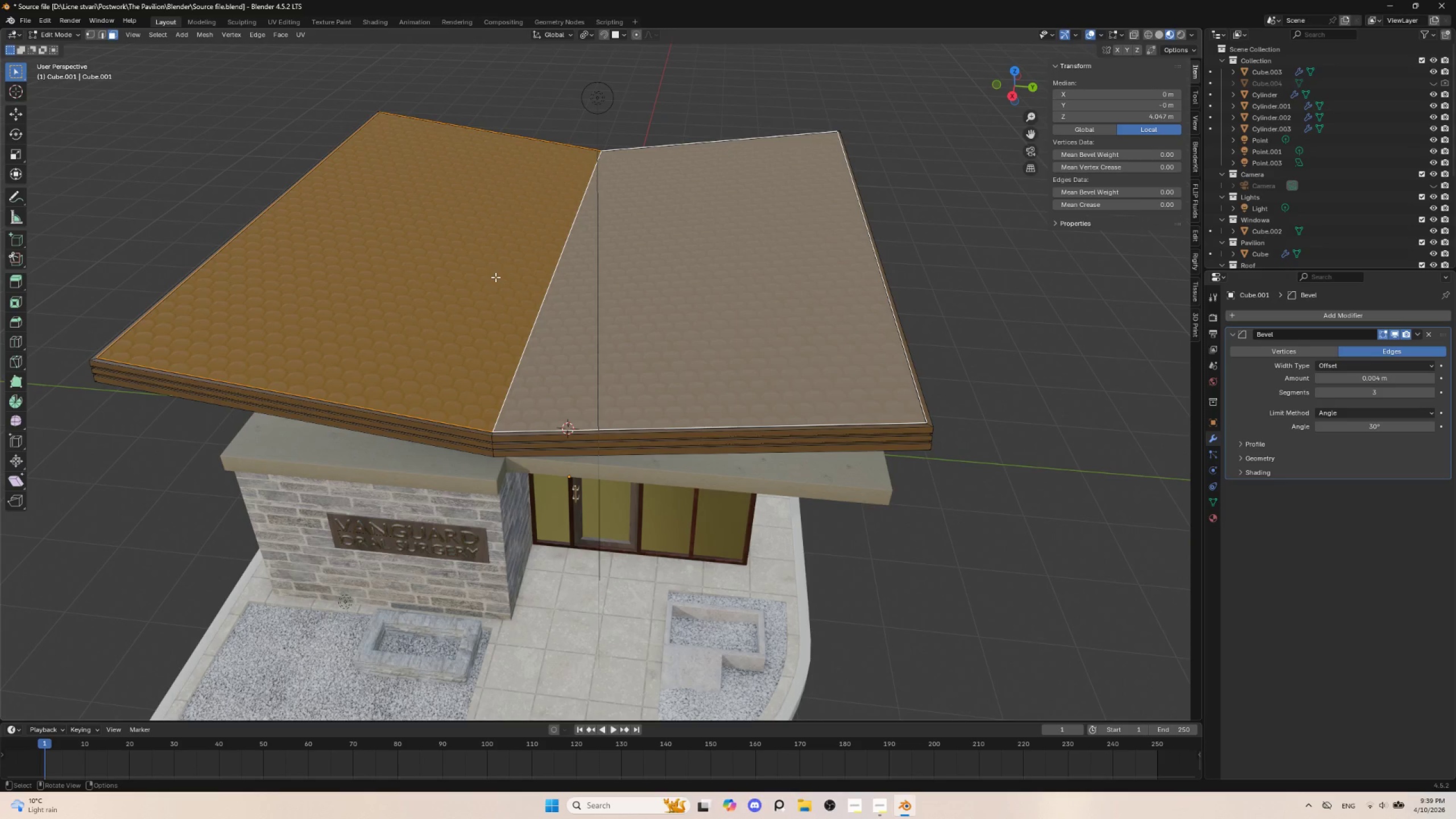 
left_click([416, 277])
 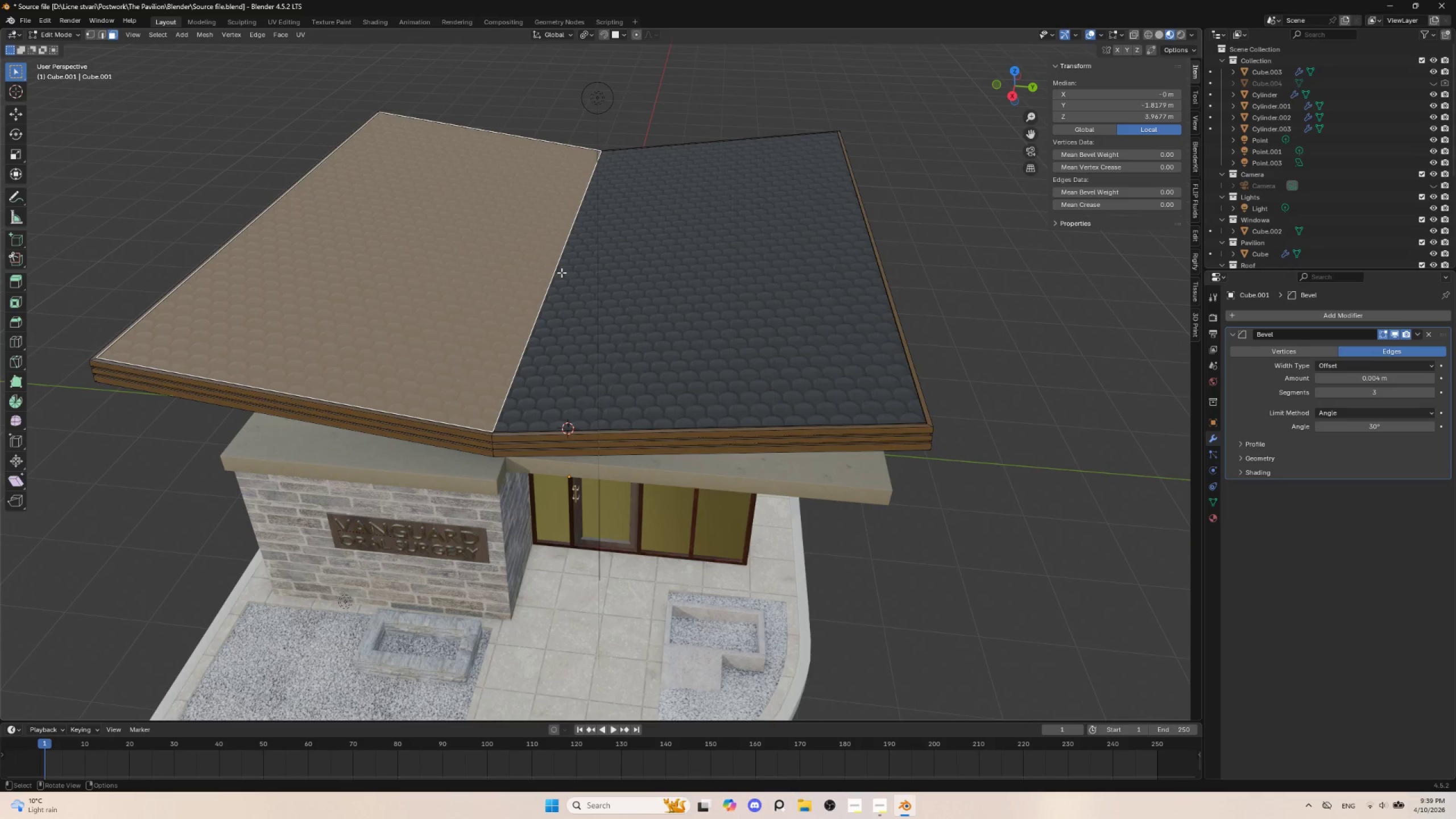 
hold_key(key=ShiftLeft, duration=0.77)
left_click([626, 270])
 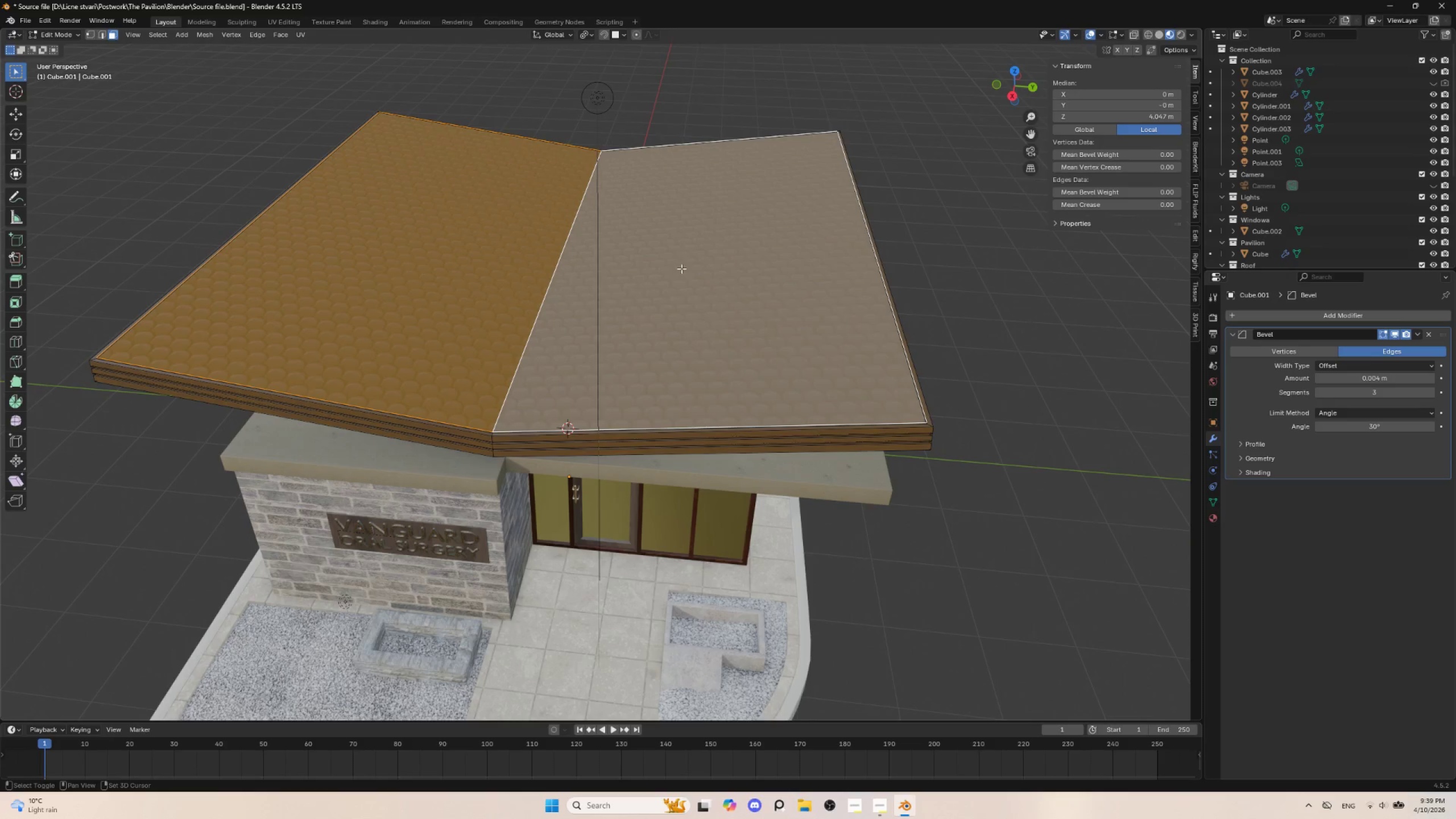 
key(H)
 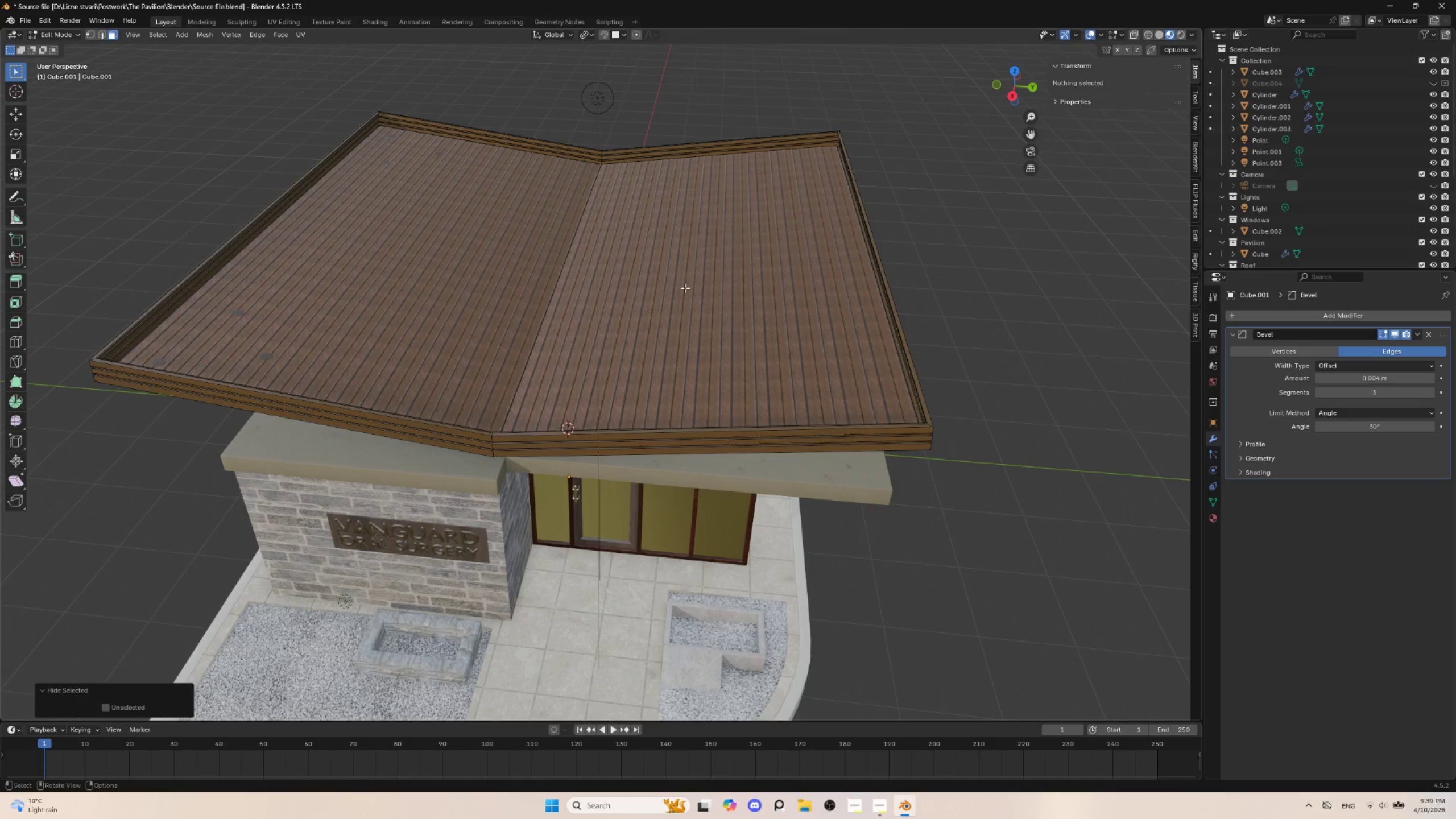 
key(Tab)
 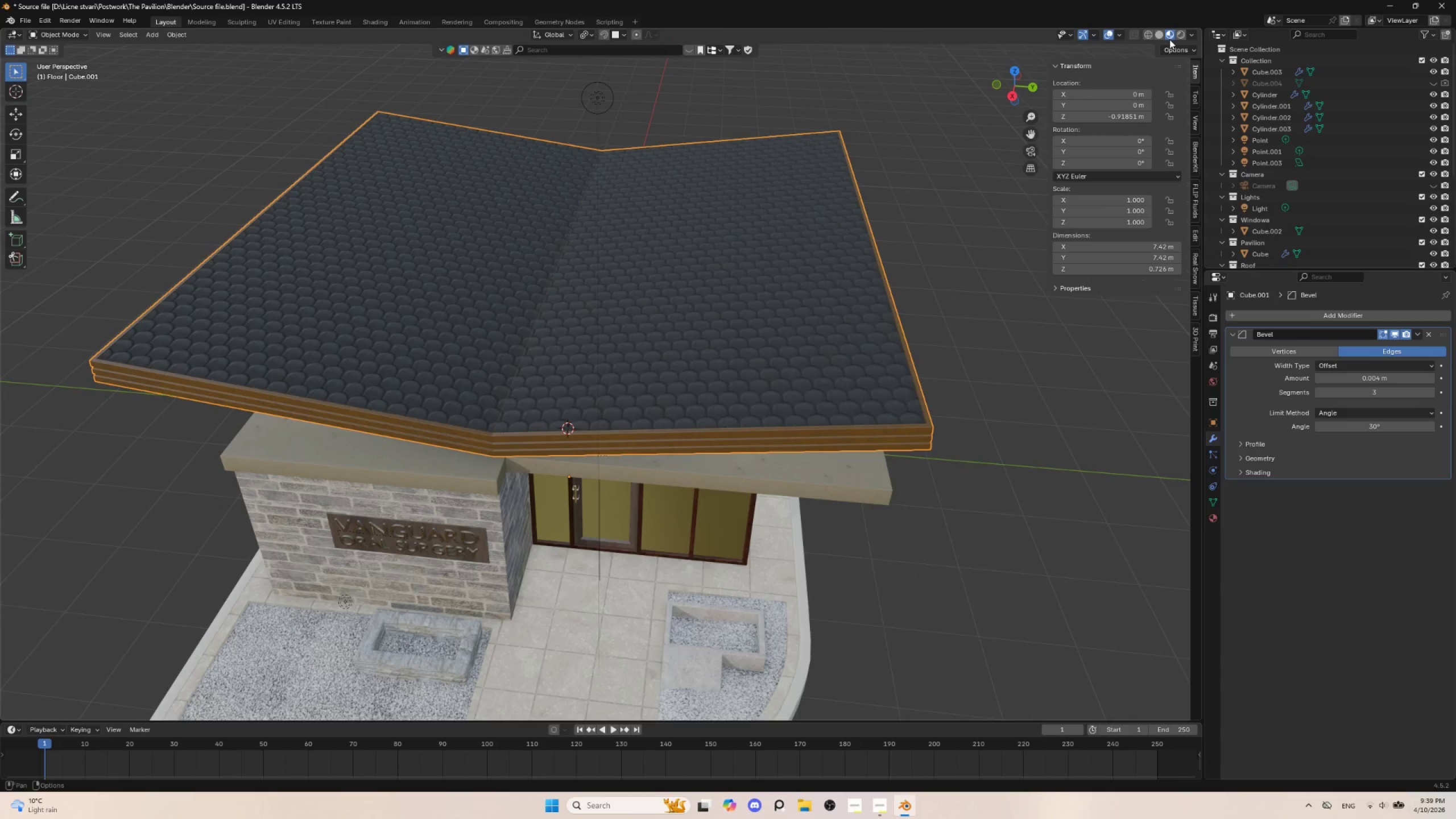 
key(Tab)
 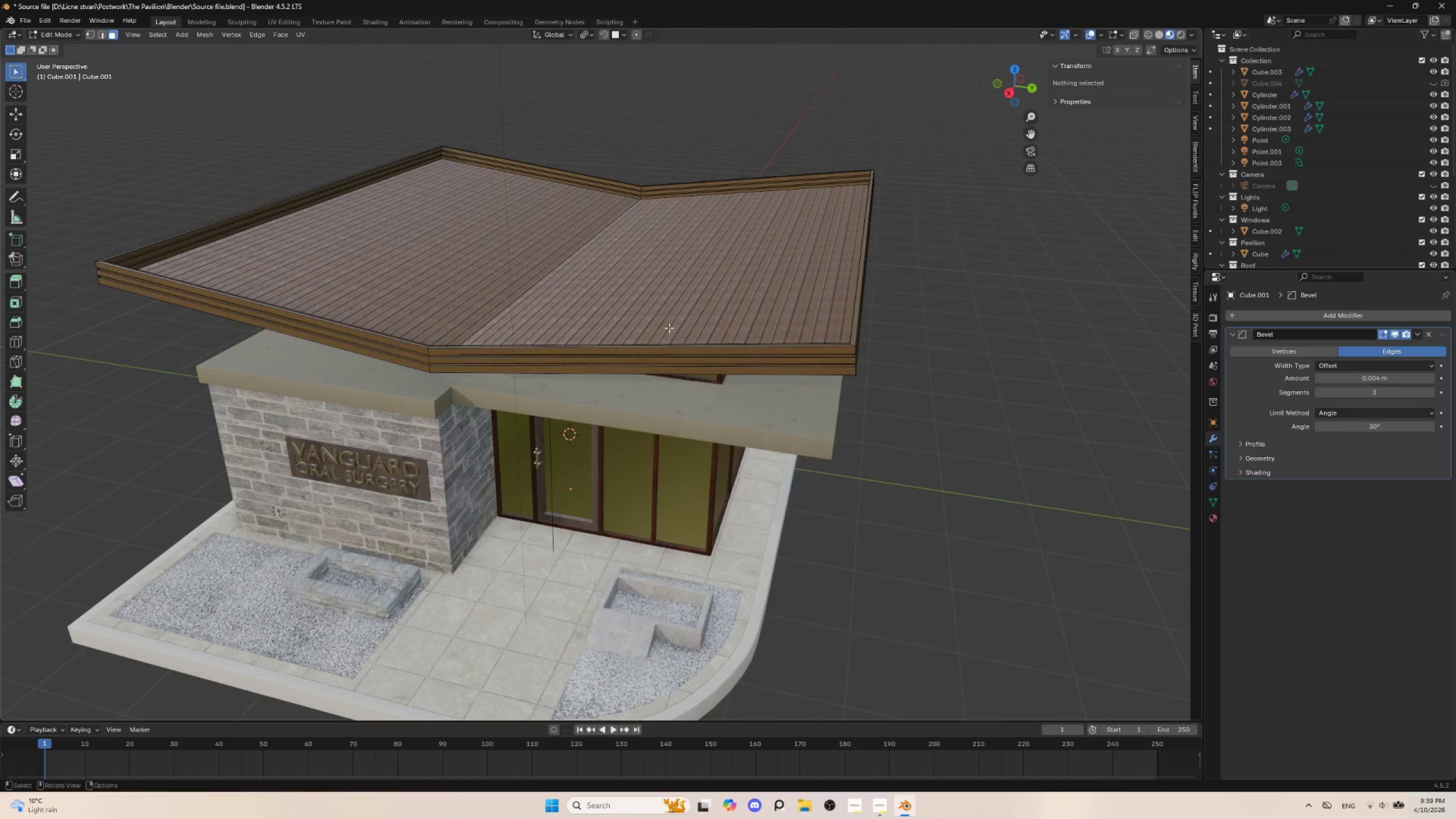 
key(Tab)
 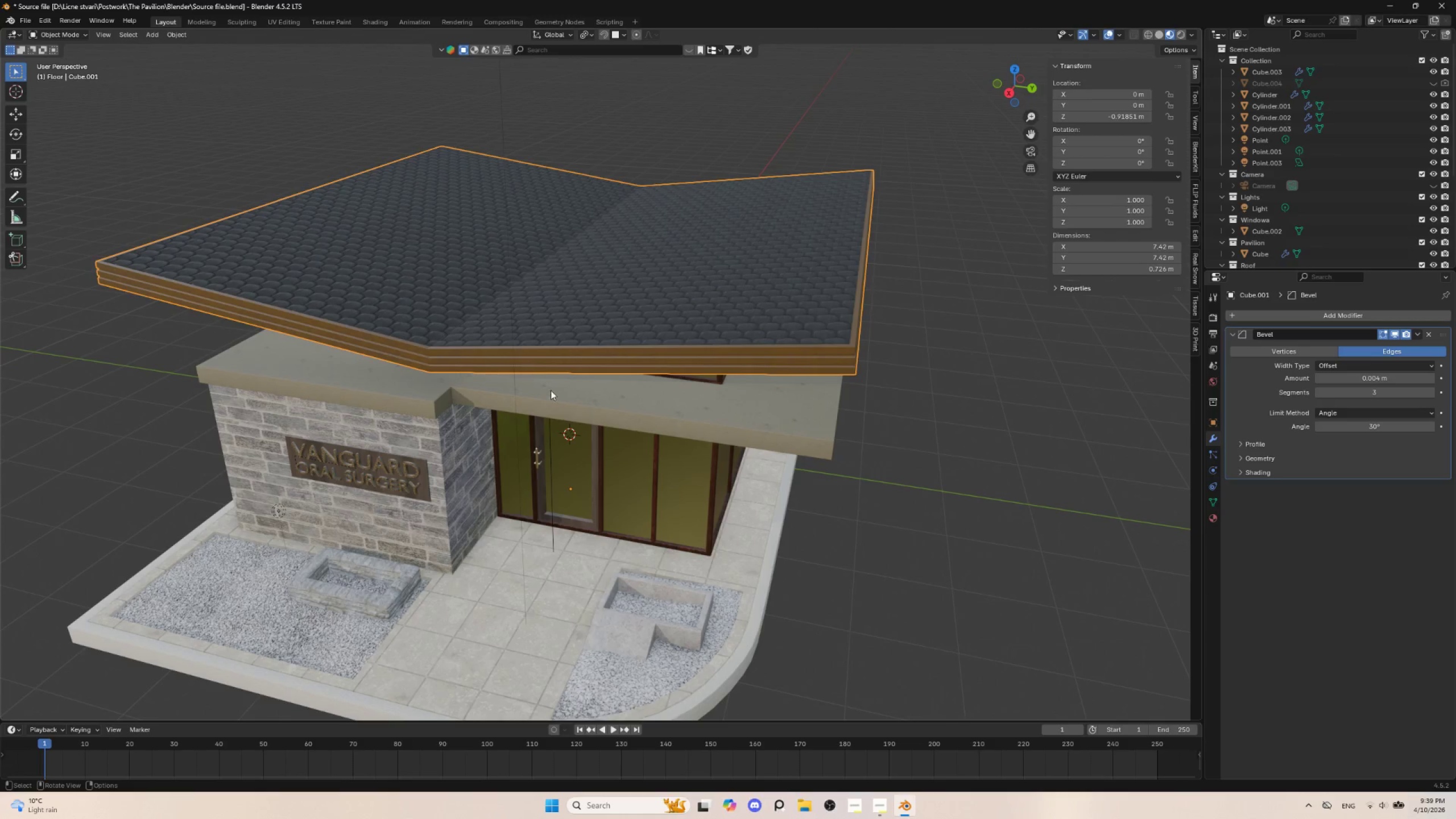 
left_click([560, 400])
 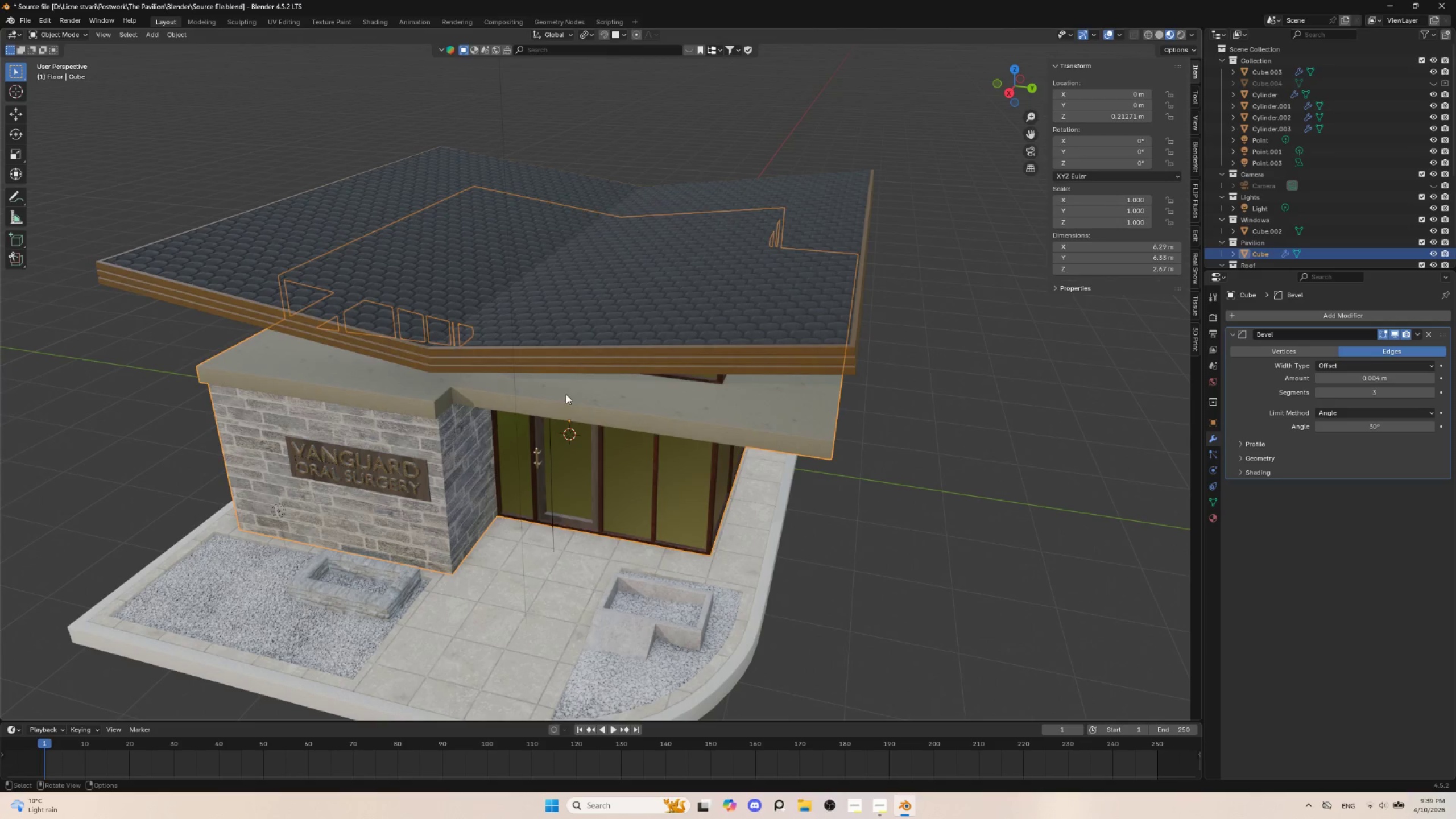 
key(Tab)
 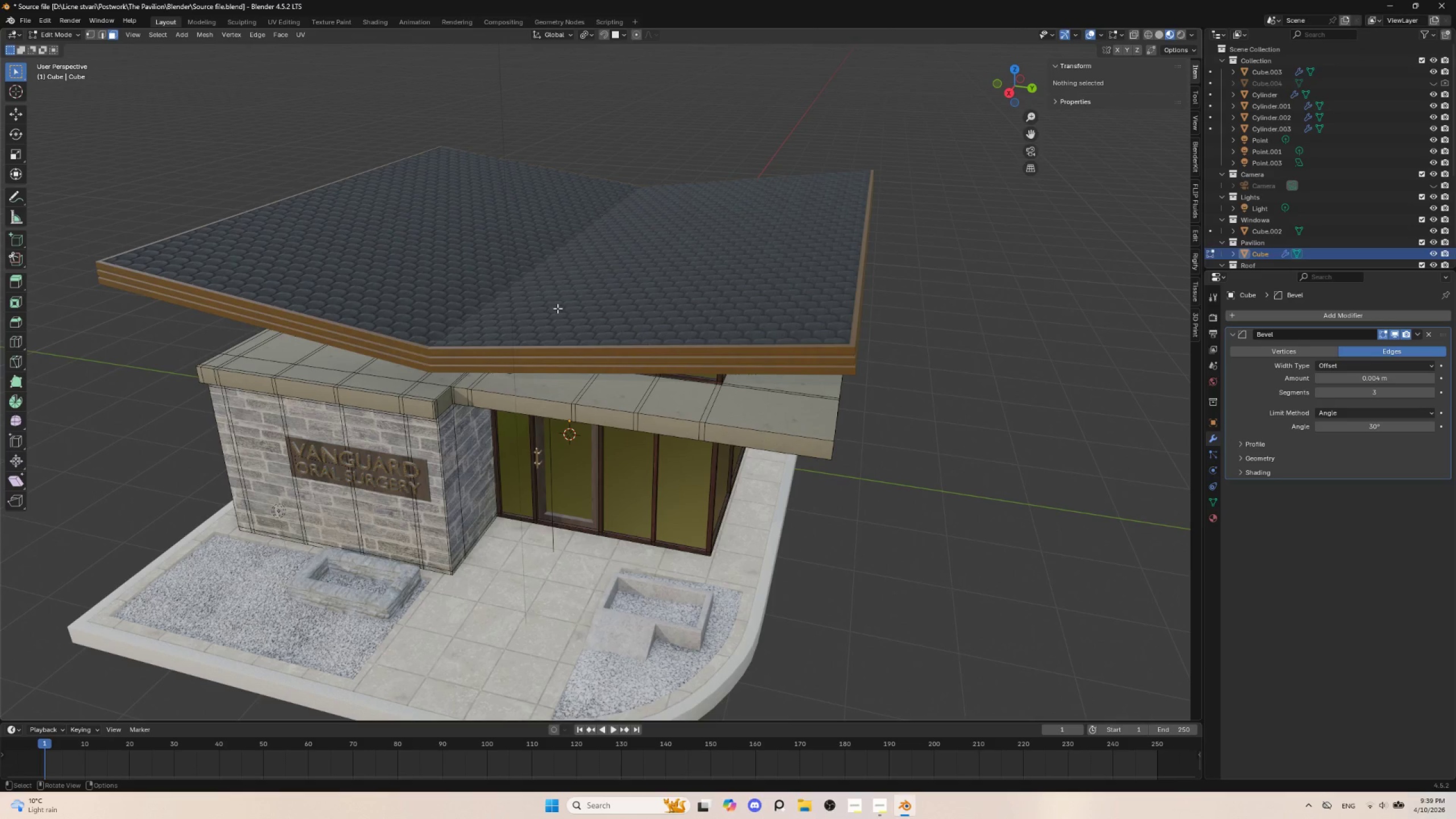 
key(Tab)
 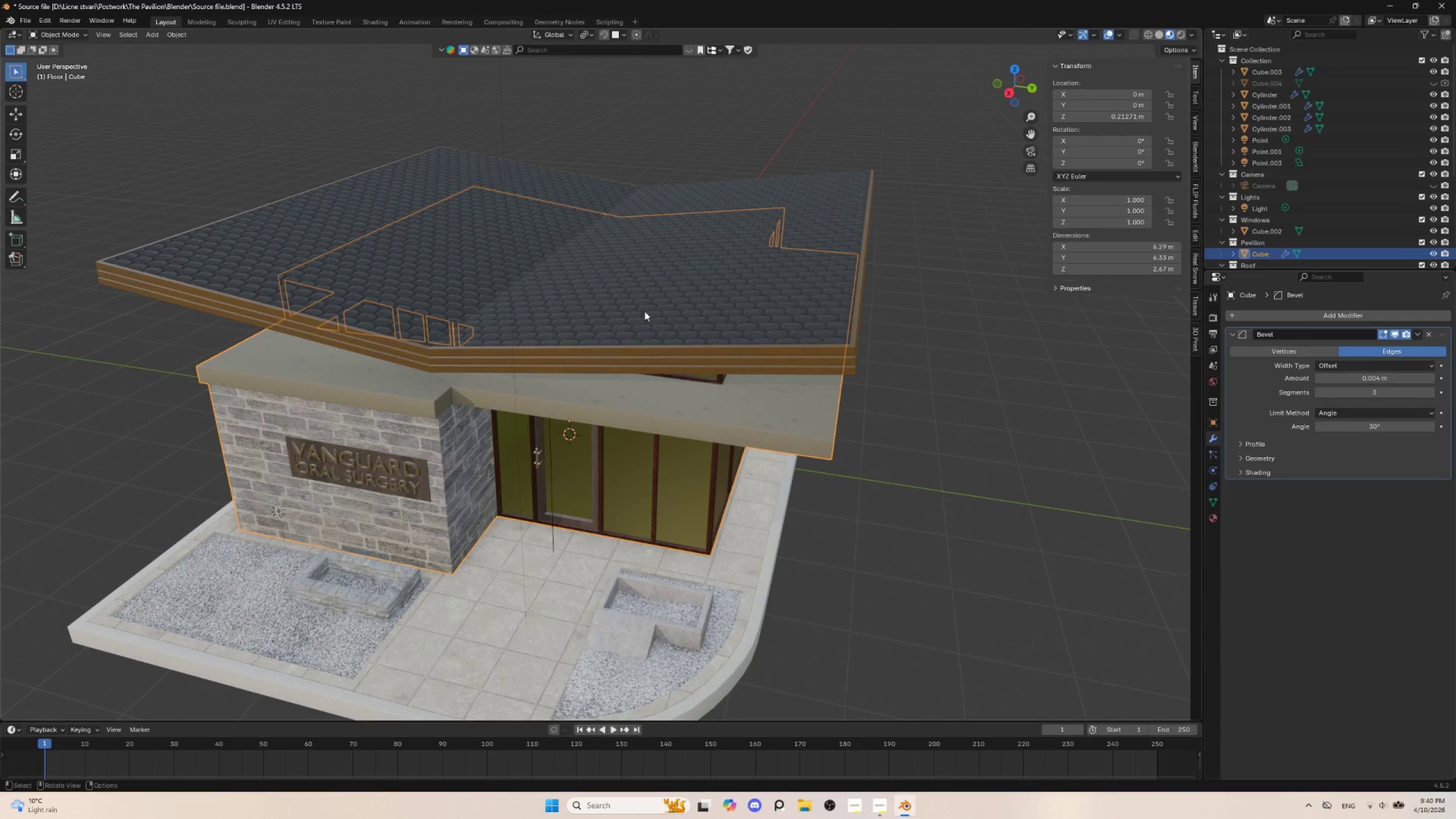 
key(Control+Z)
 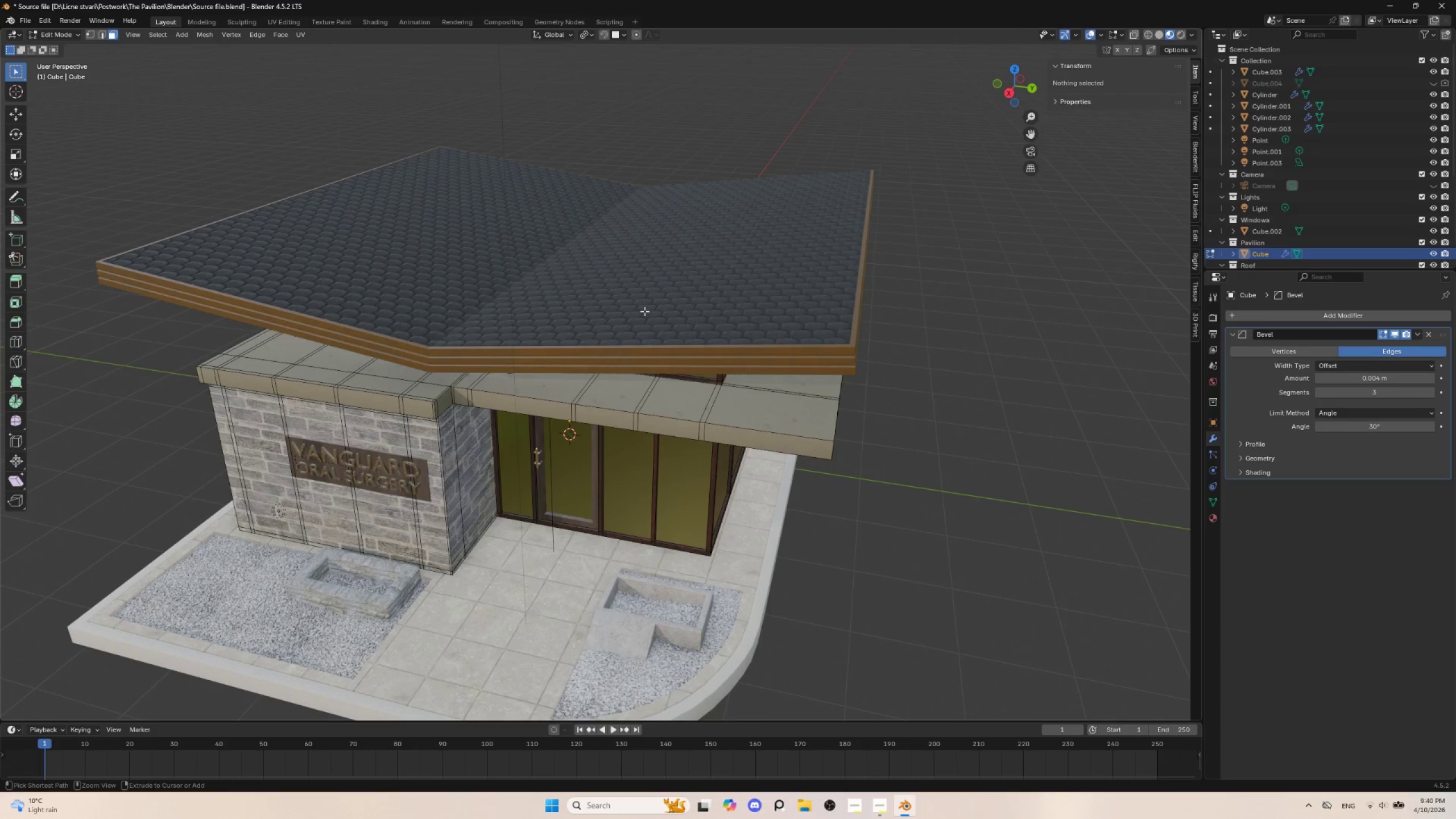 
key(Control+Z)
 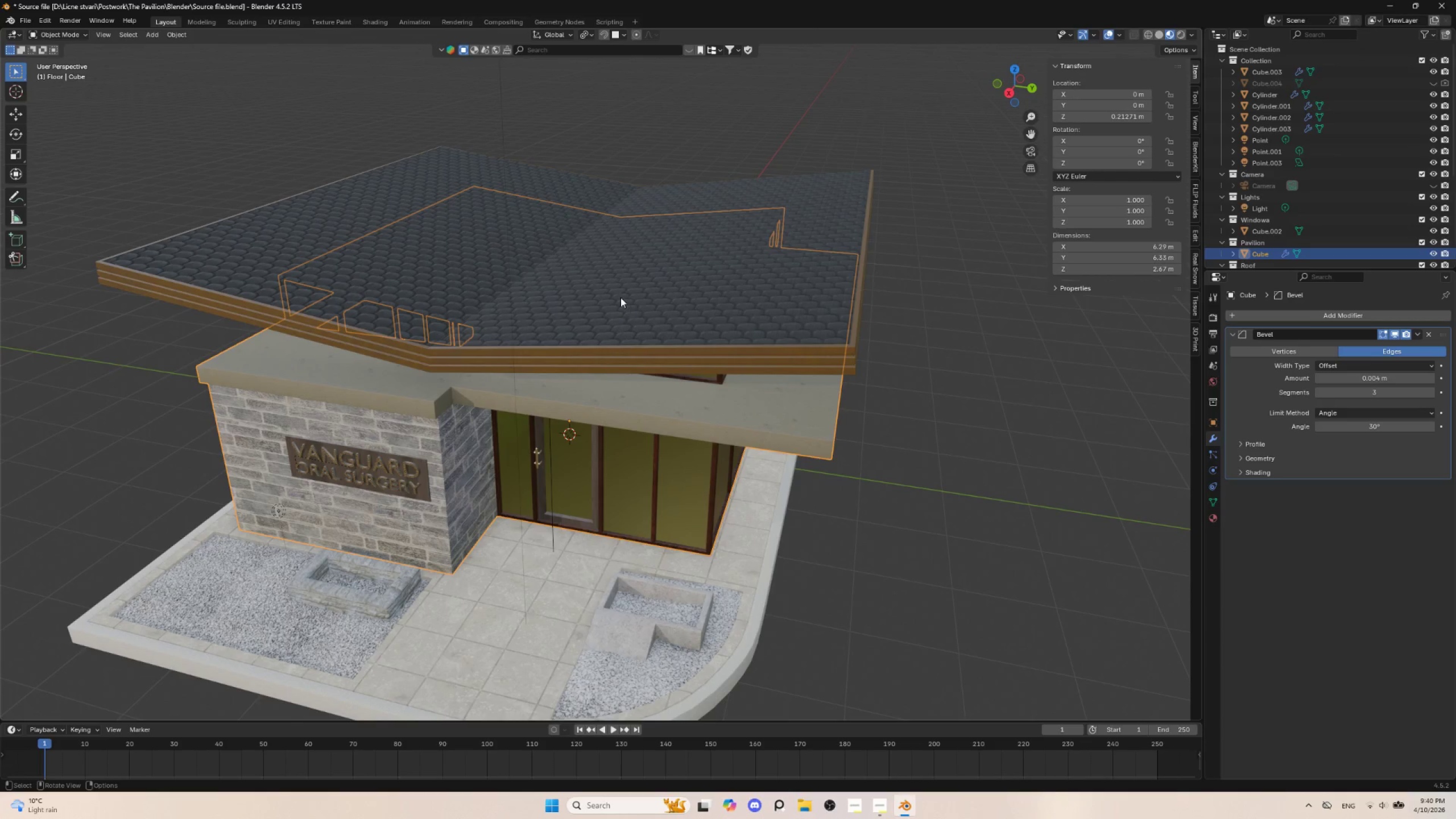 
left_click([619, 297])
 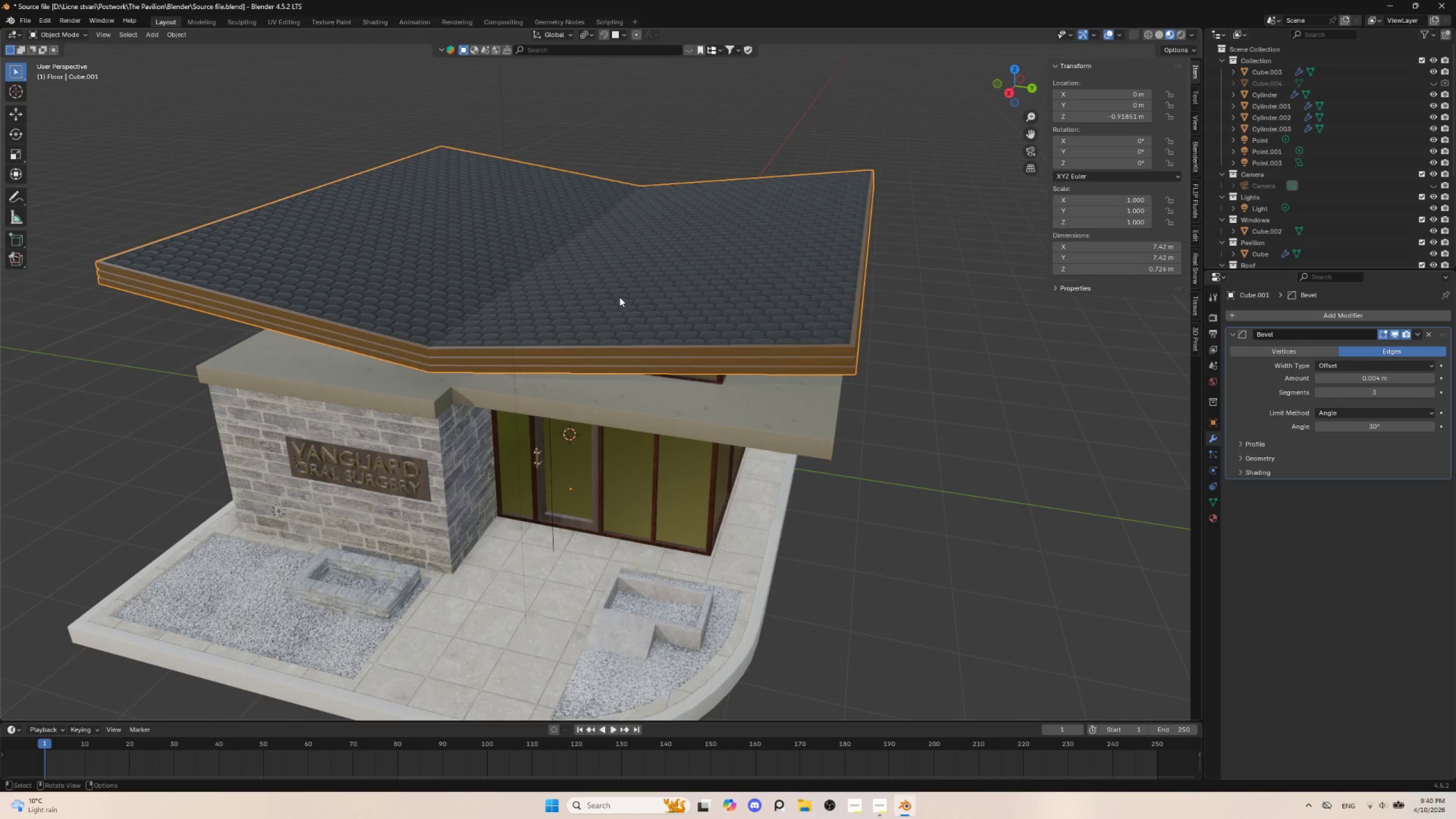 
key(Tab)
 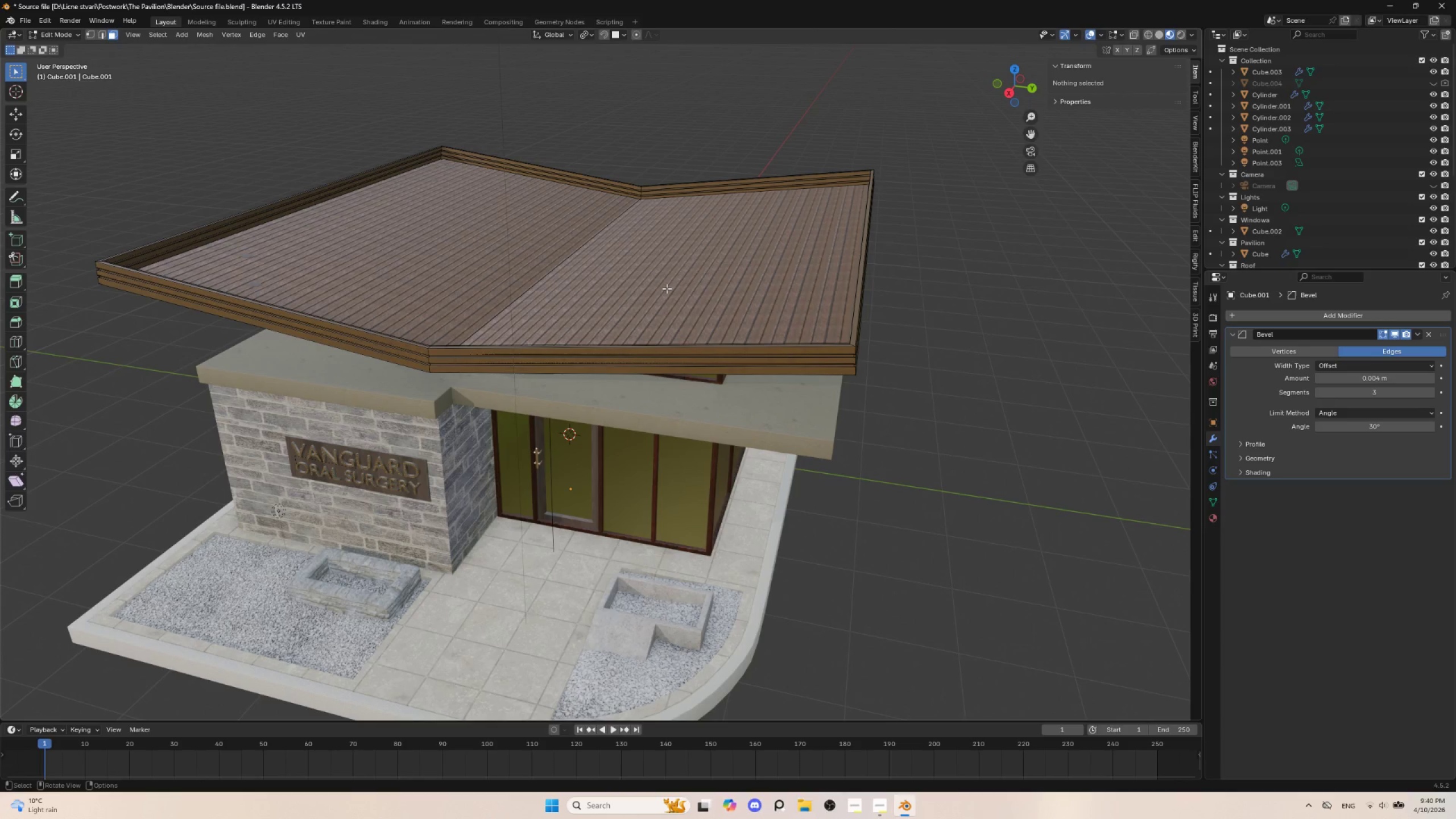 
key(Alt+H)
 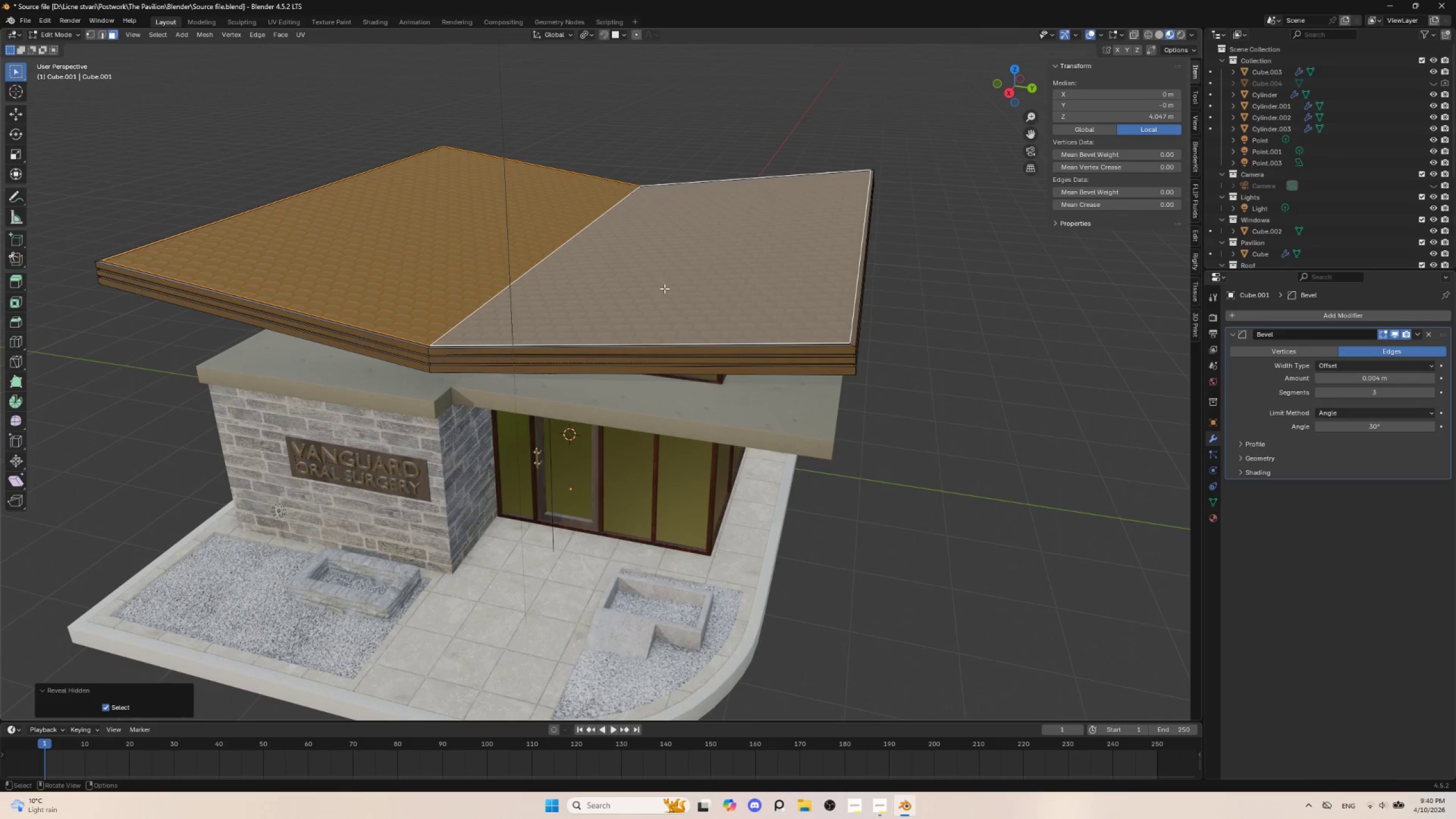 
key(Tab)
 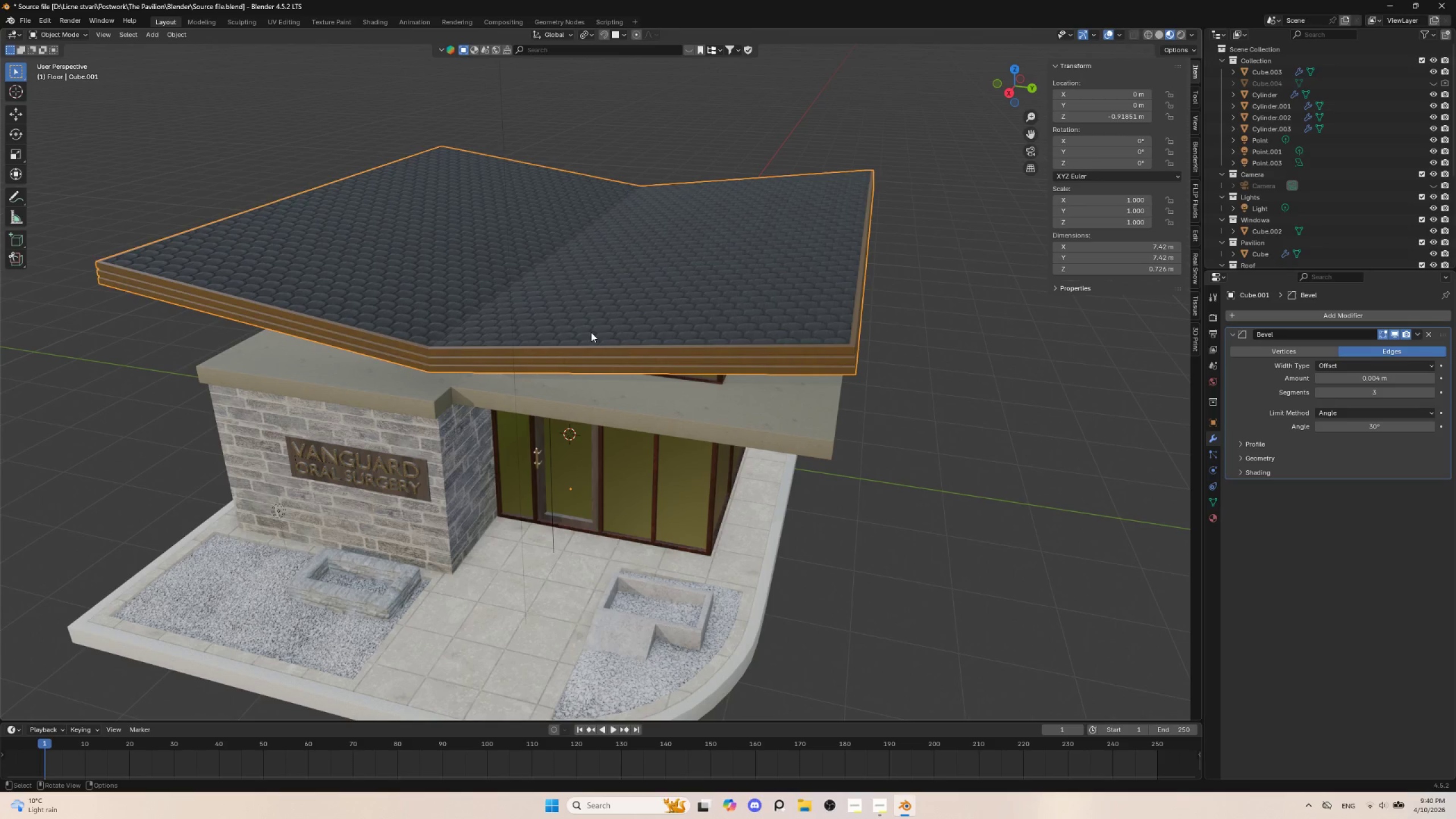 
left_click([591, 332])
 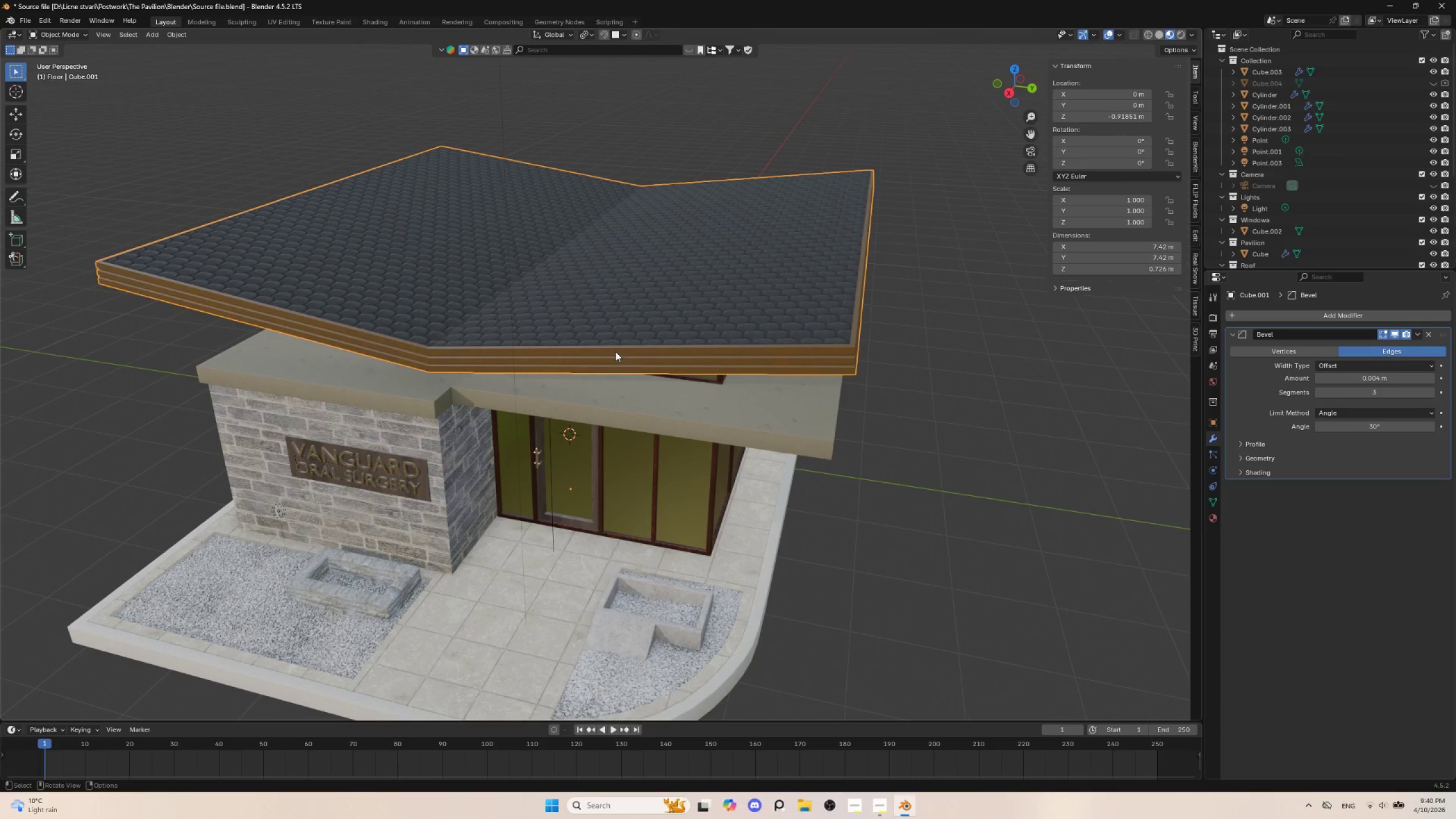 
left_click([610, 407])
 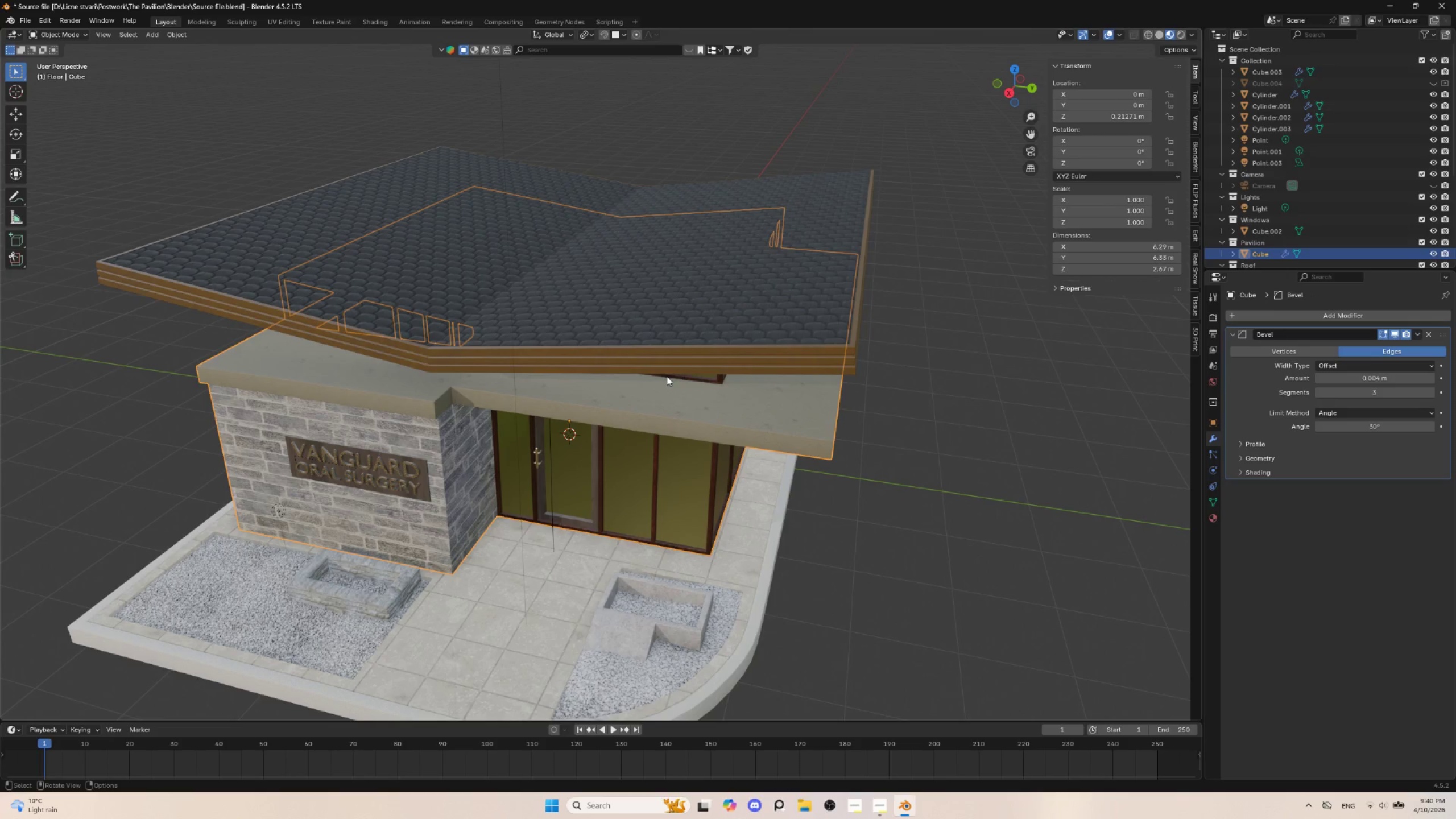 
key(NumpadDivide)
 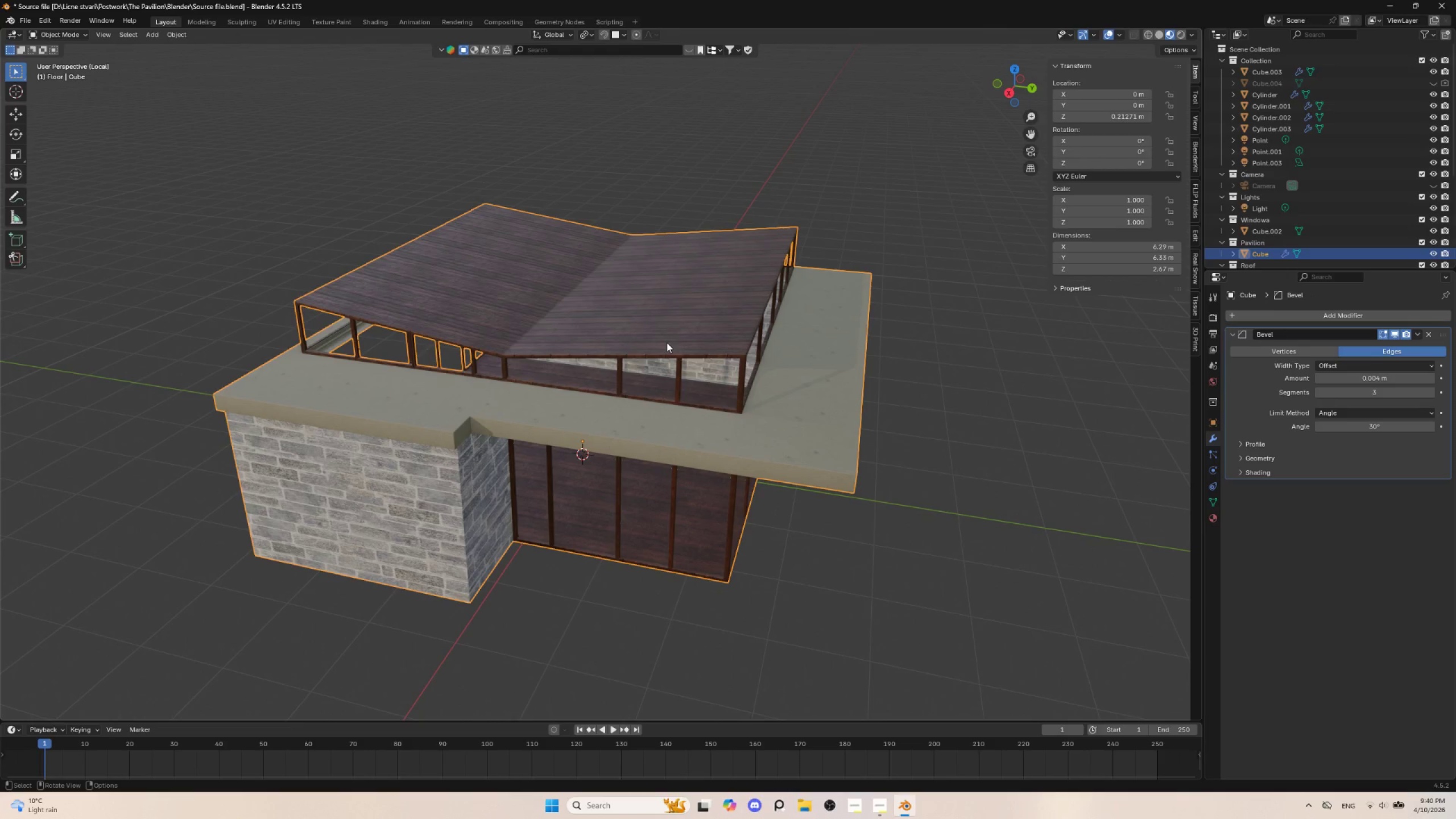 
key(Tab)
 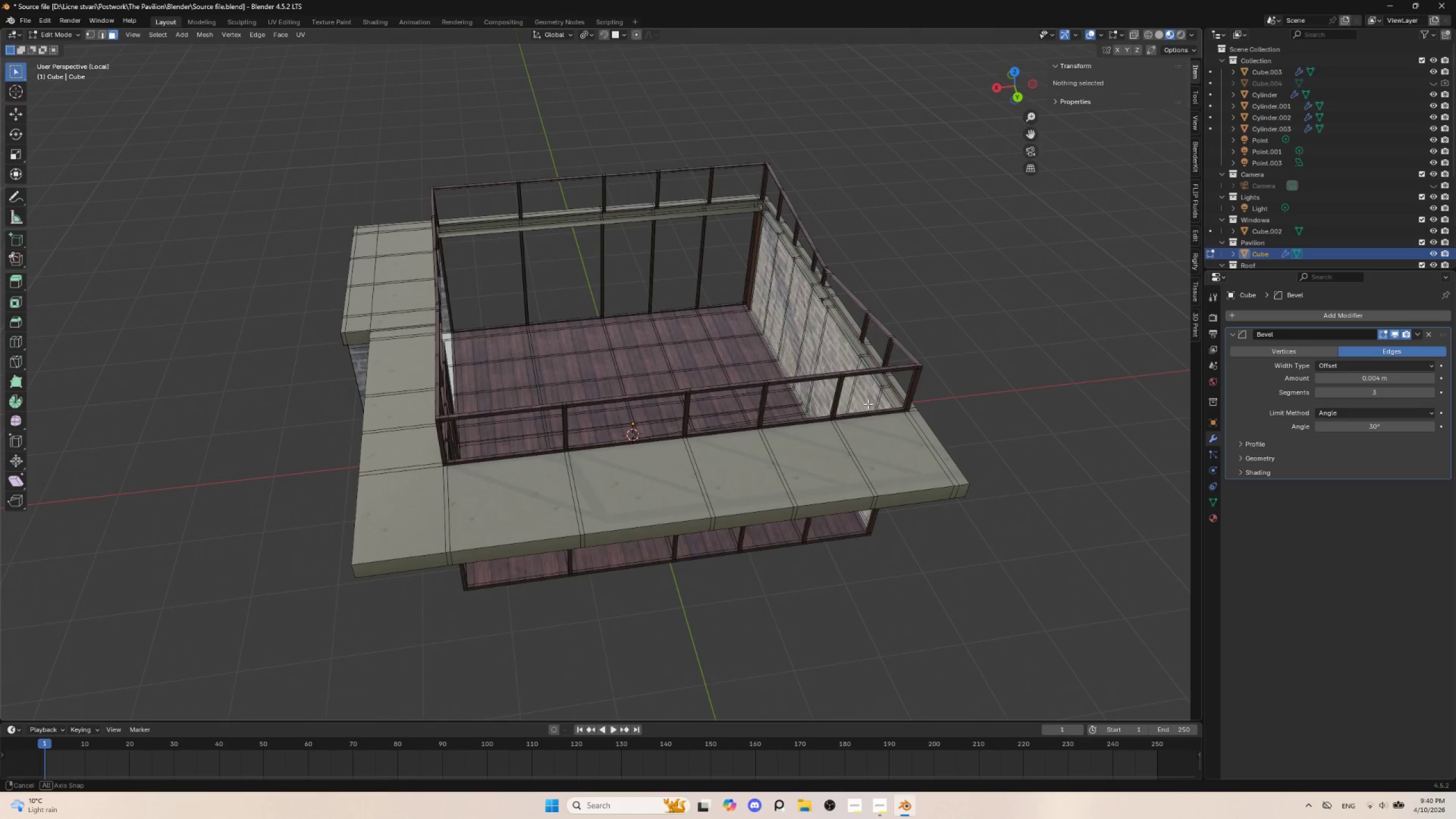 
key(Tab)
 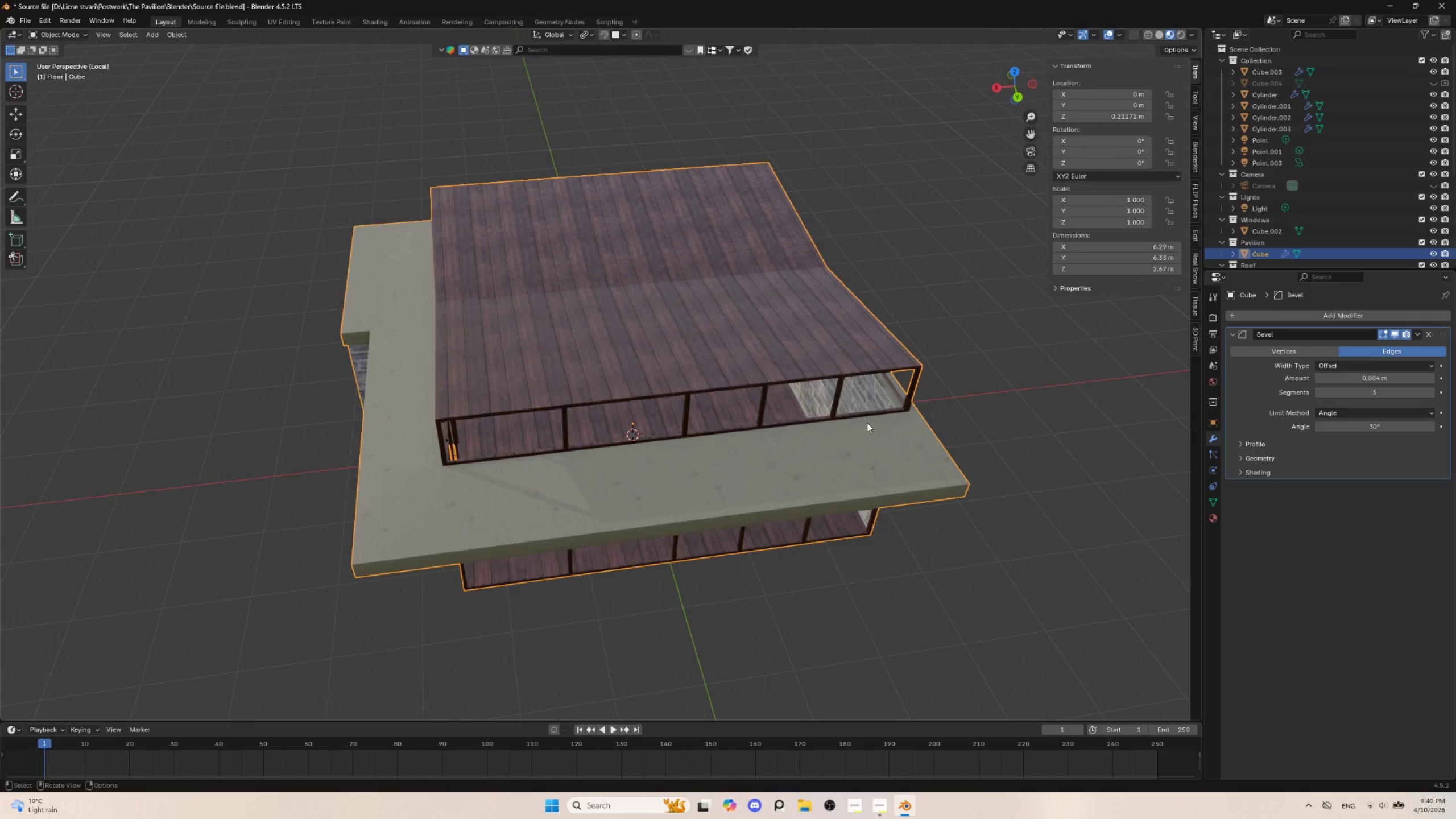 
scroll: coordinate [871, 427], scroll_direction: up, amount: 2.0
 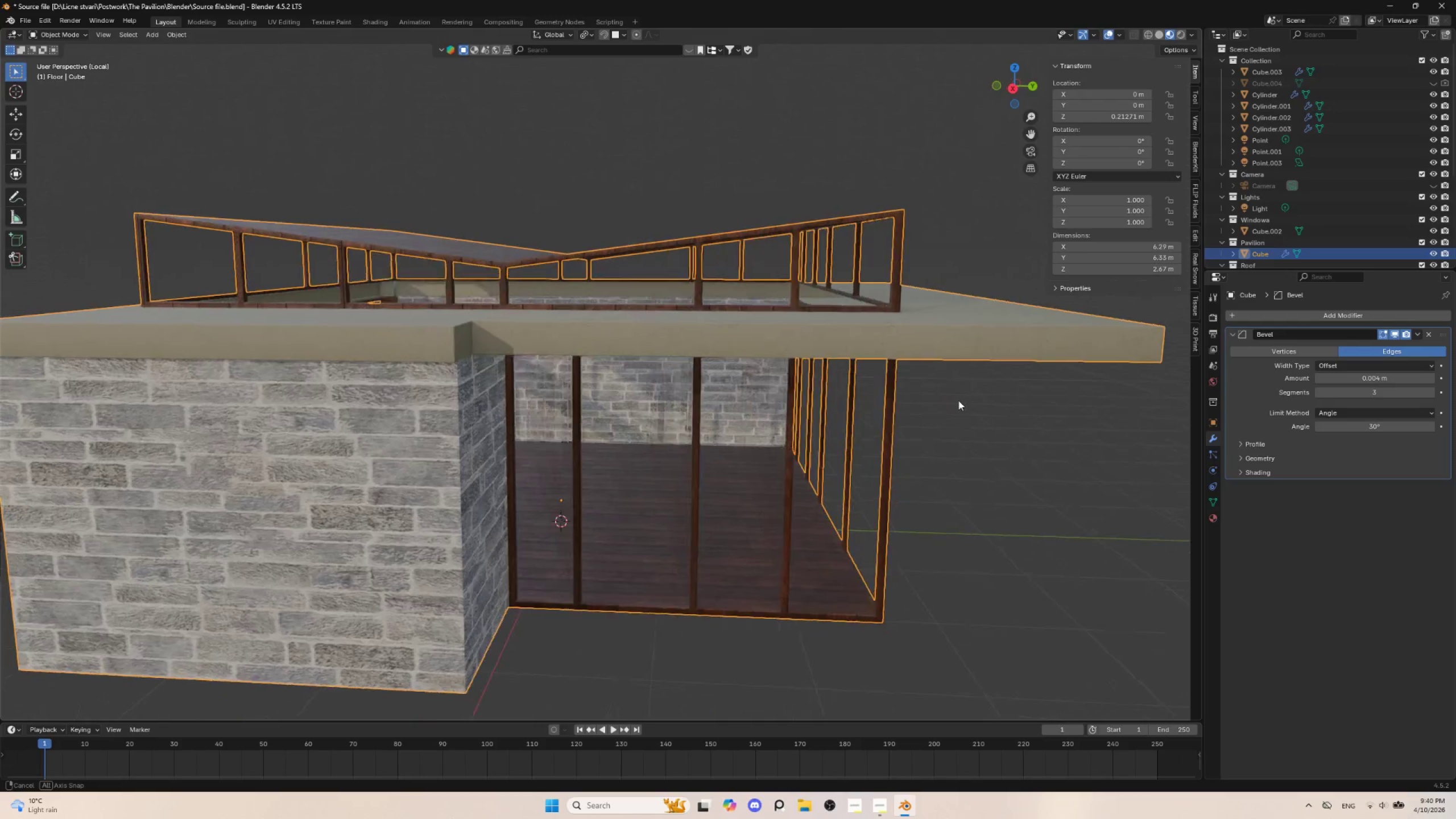 
scroll: coordinate [727, 445], scroll_direction: down, amount: 3.0
 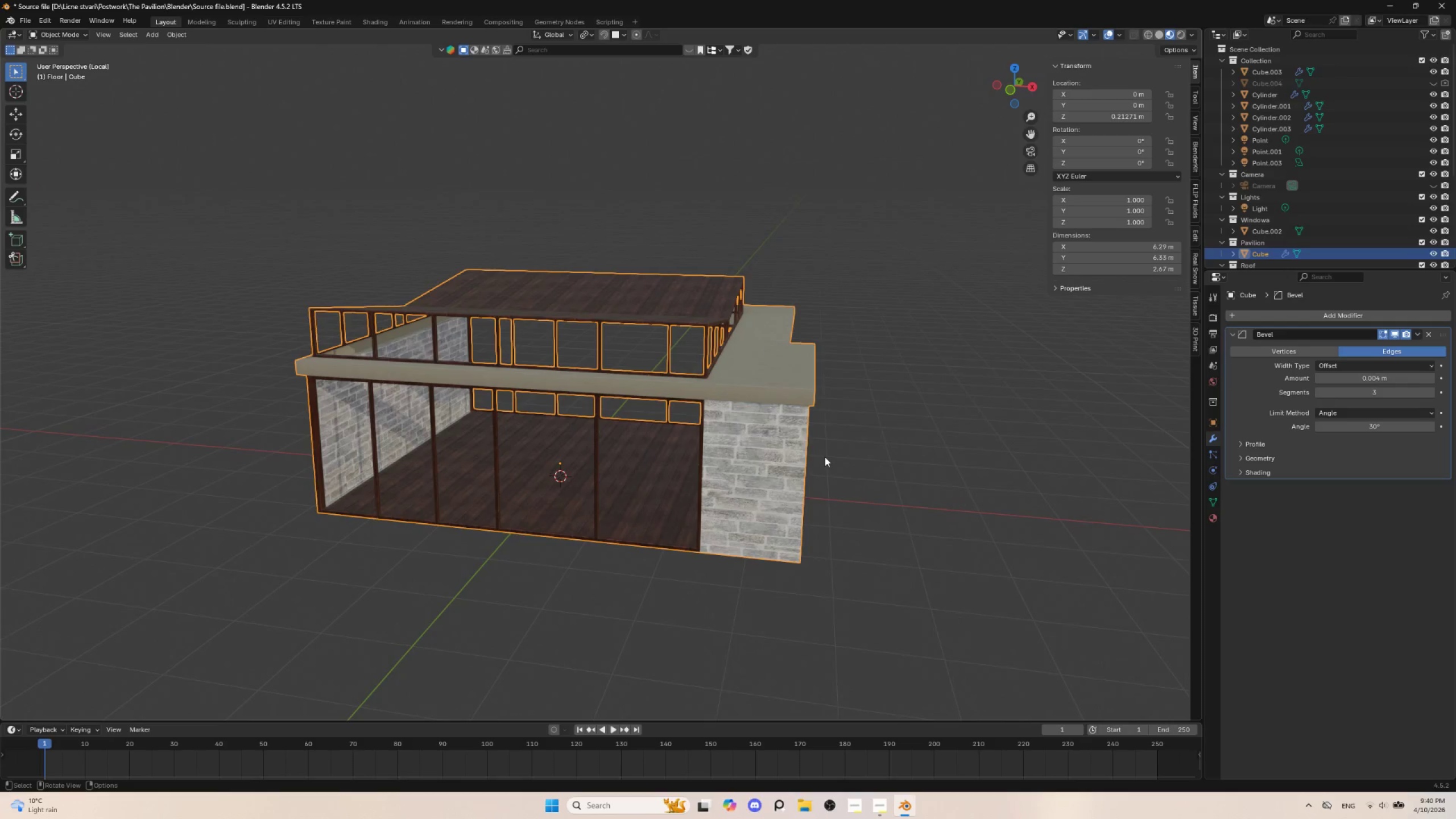 
key(NumpadDivide)
 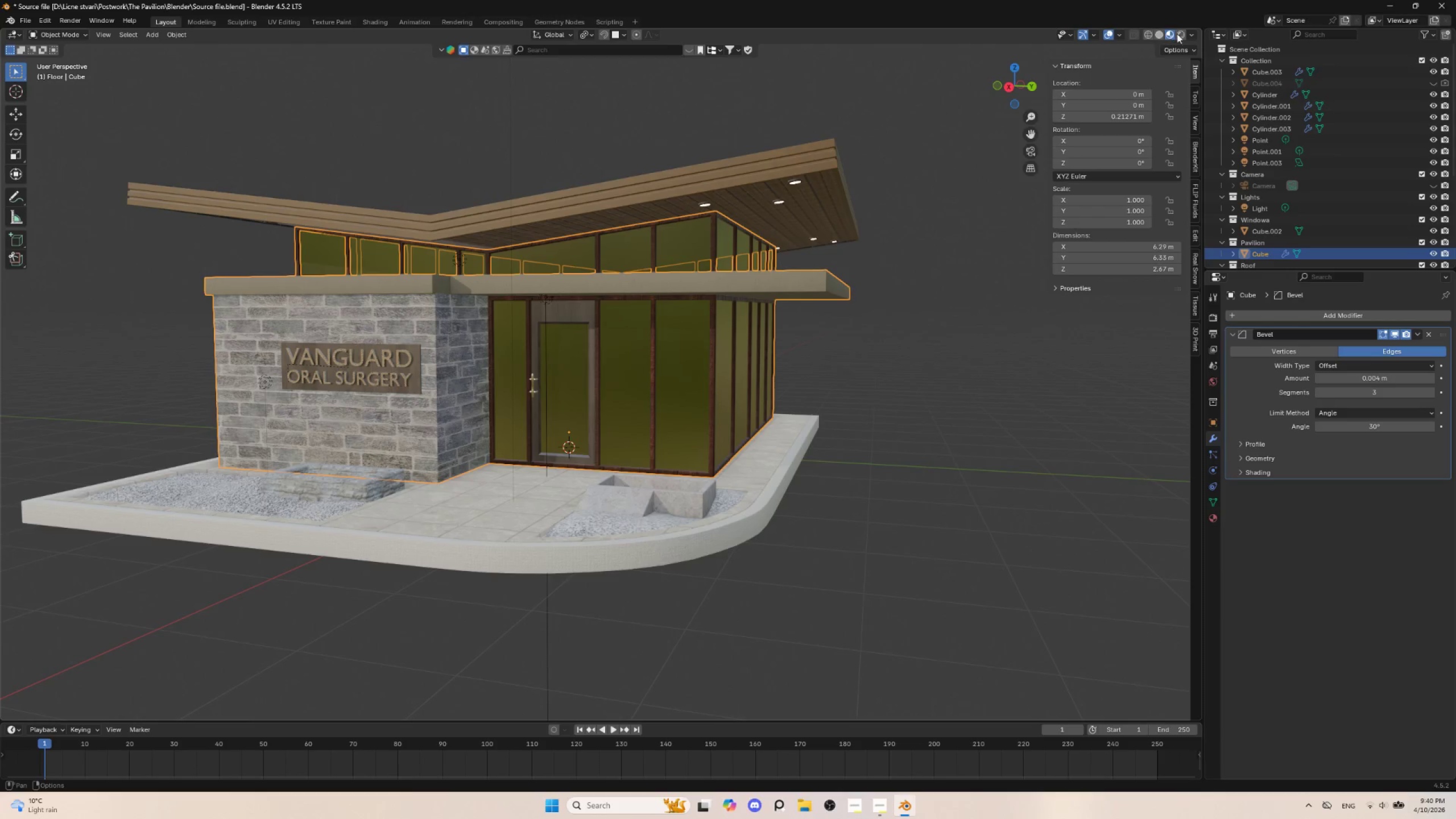 
left_click([1181, 34])
 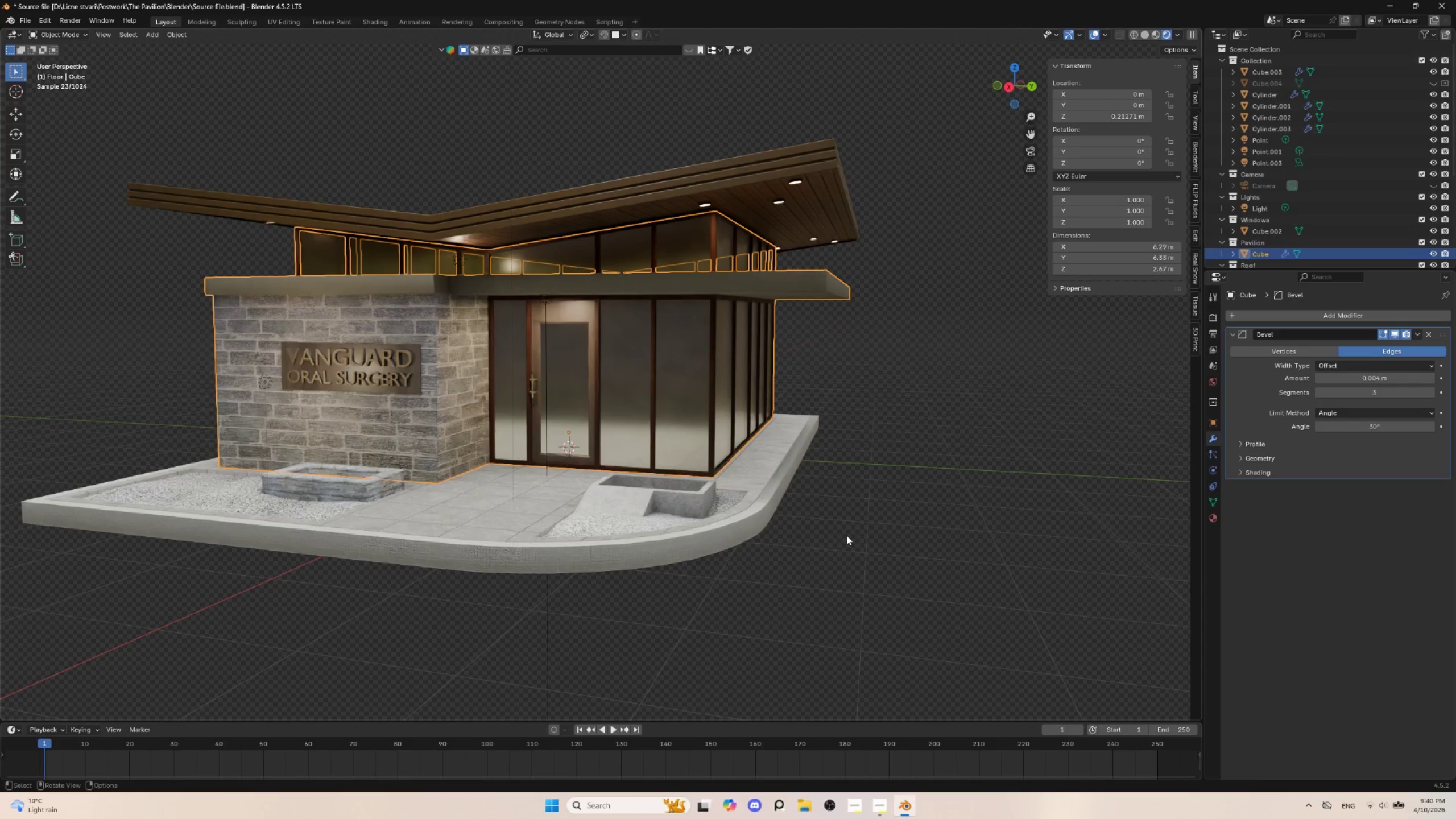 
wait(5.12)
 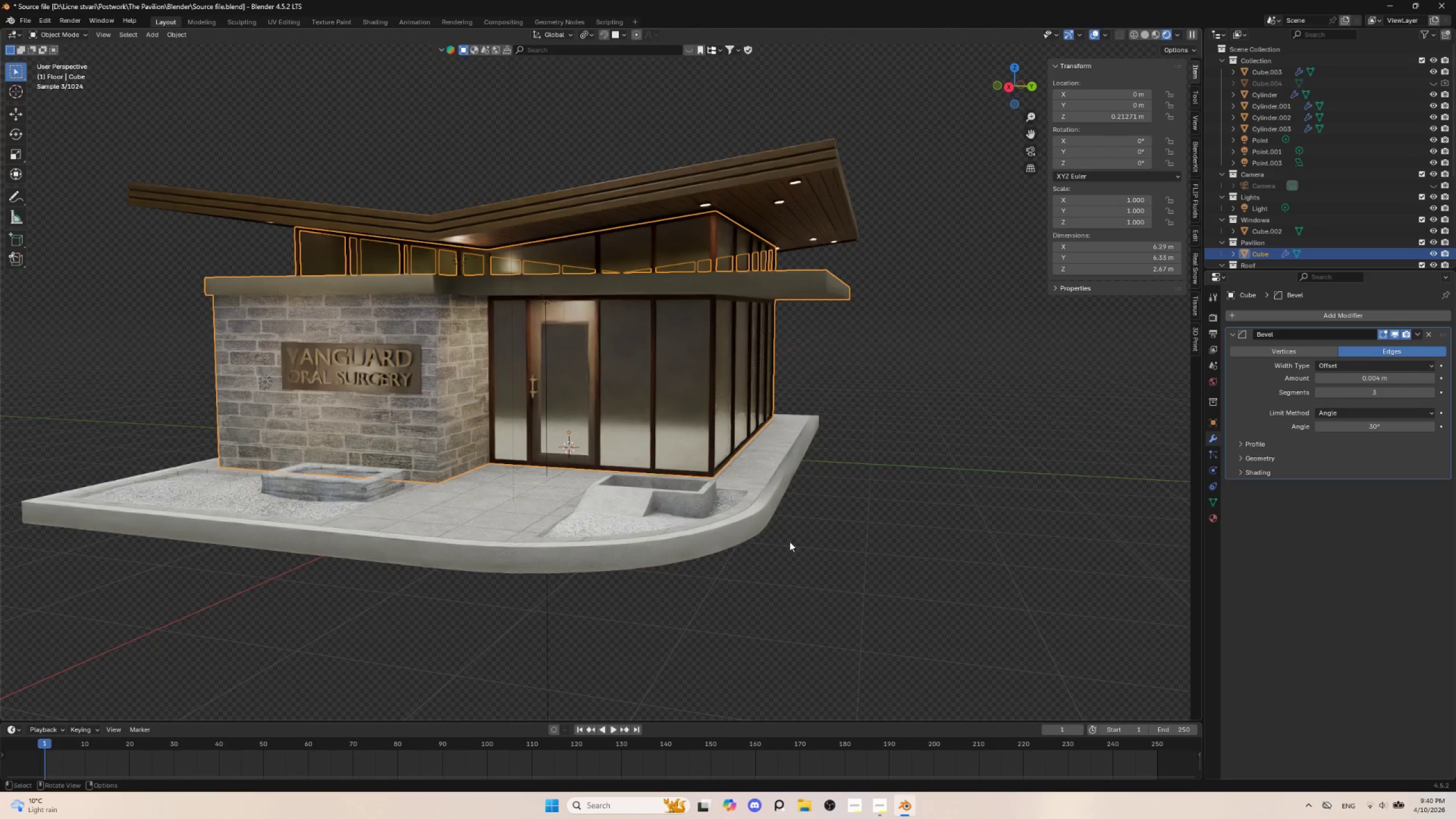 
key(Shift+A)
 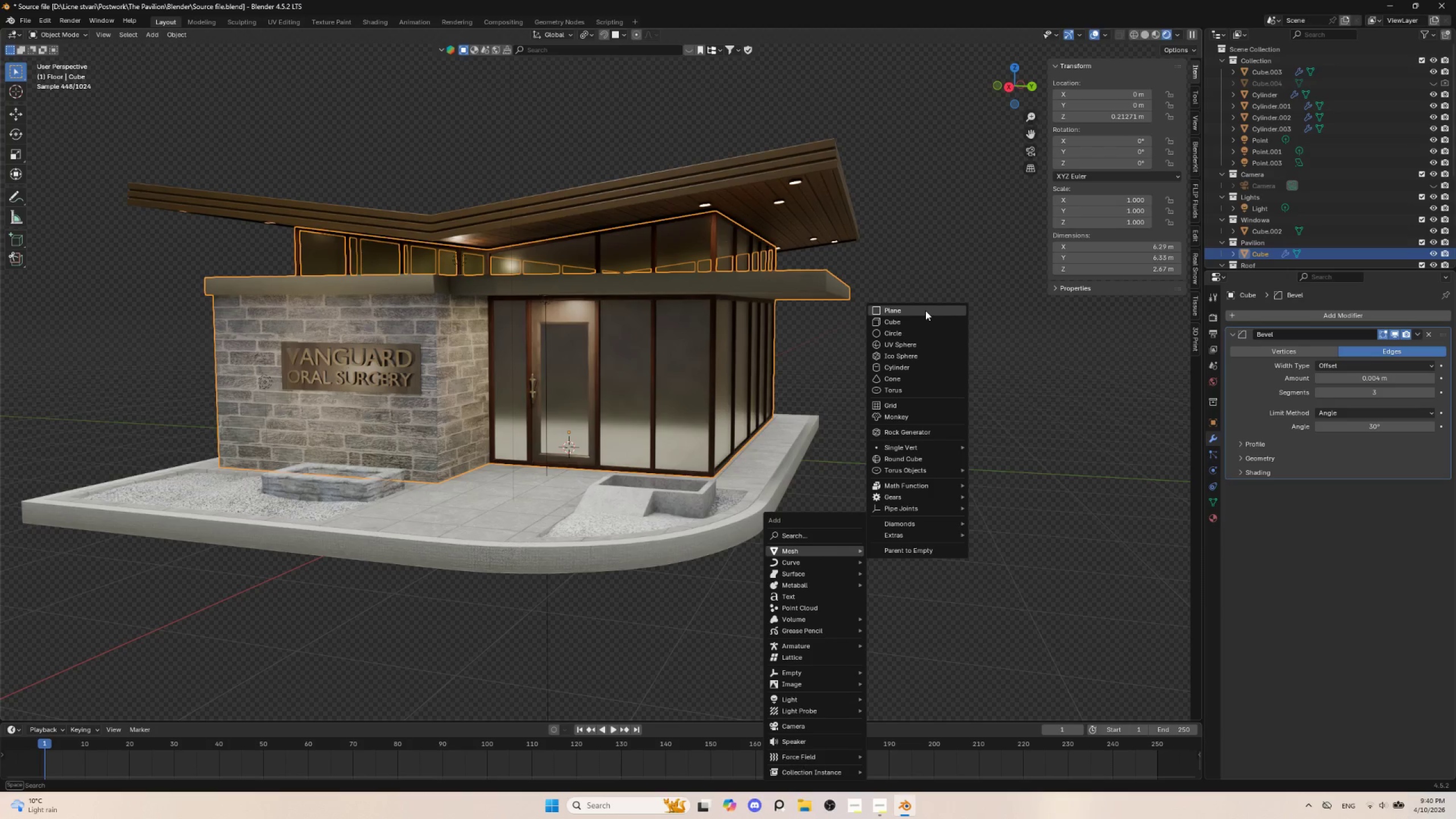 
left_click([916, 324])
 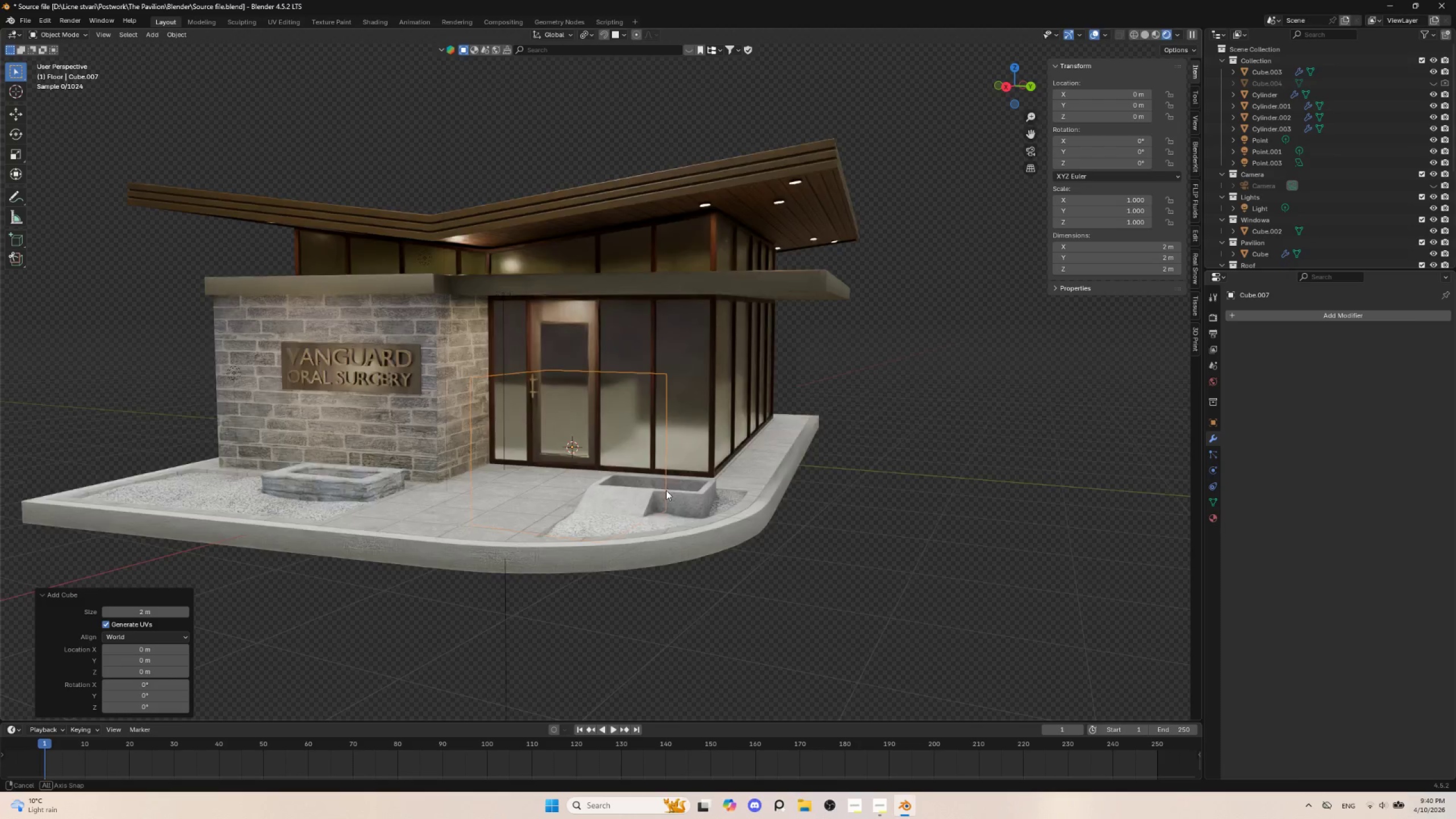 
hold_key(key=AltLeft, duration=0.52)
 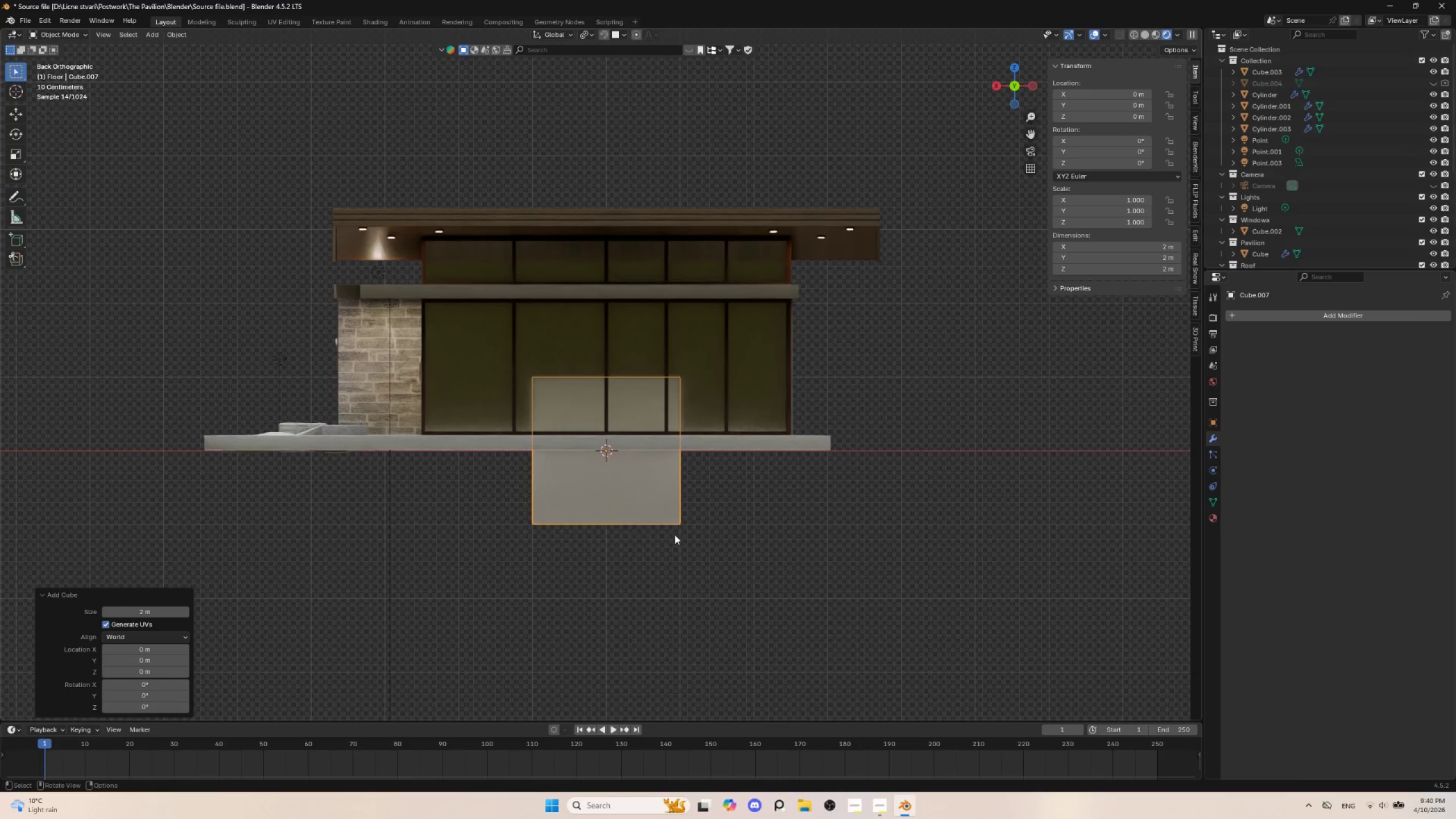 
key(G)
 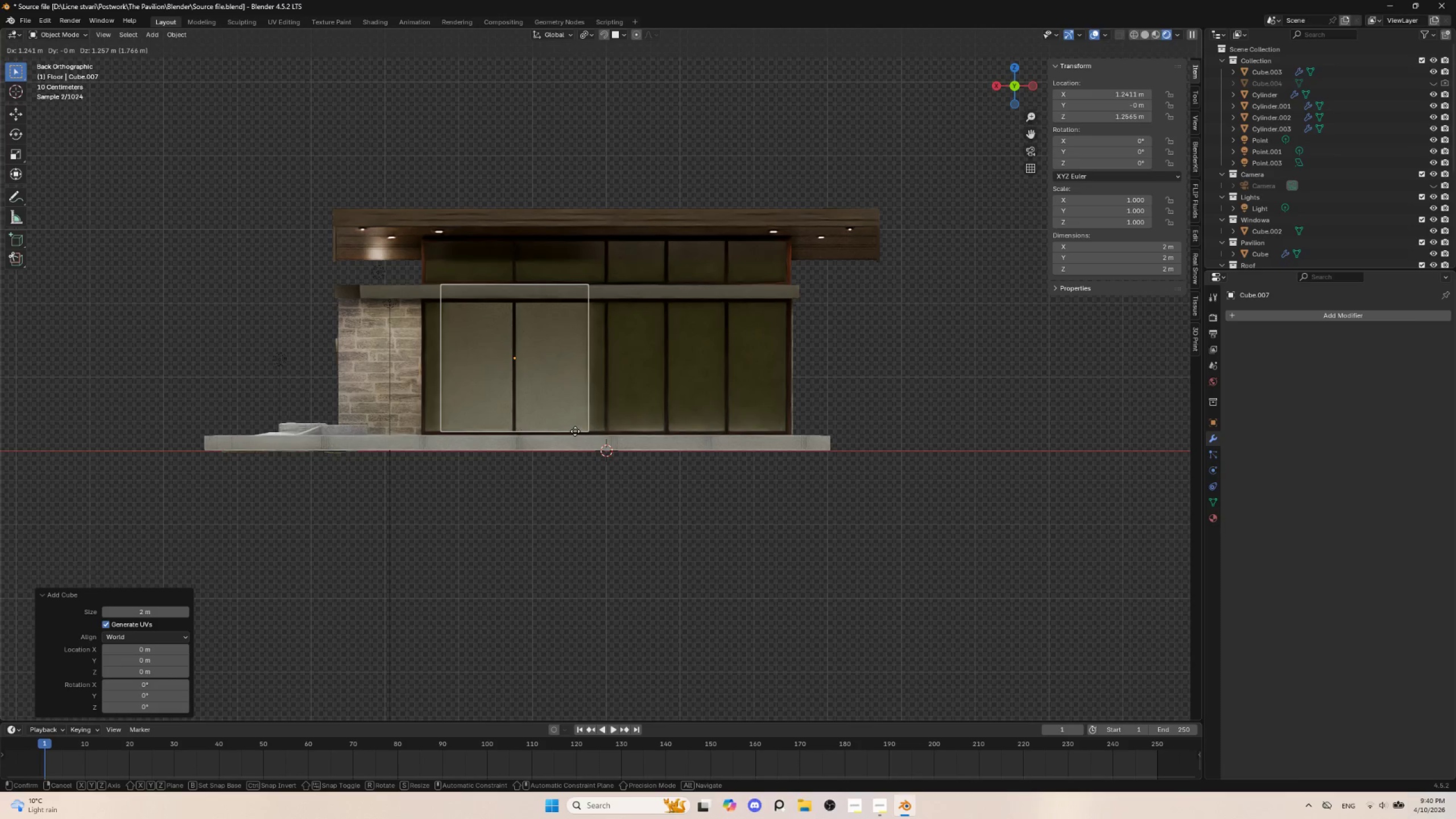 
left_click([568, 435])
 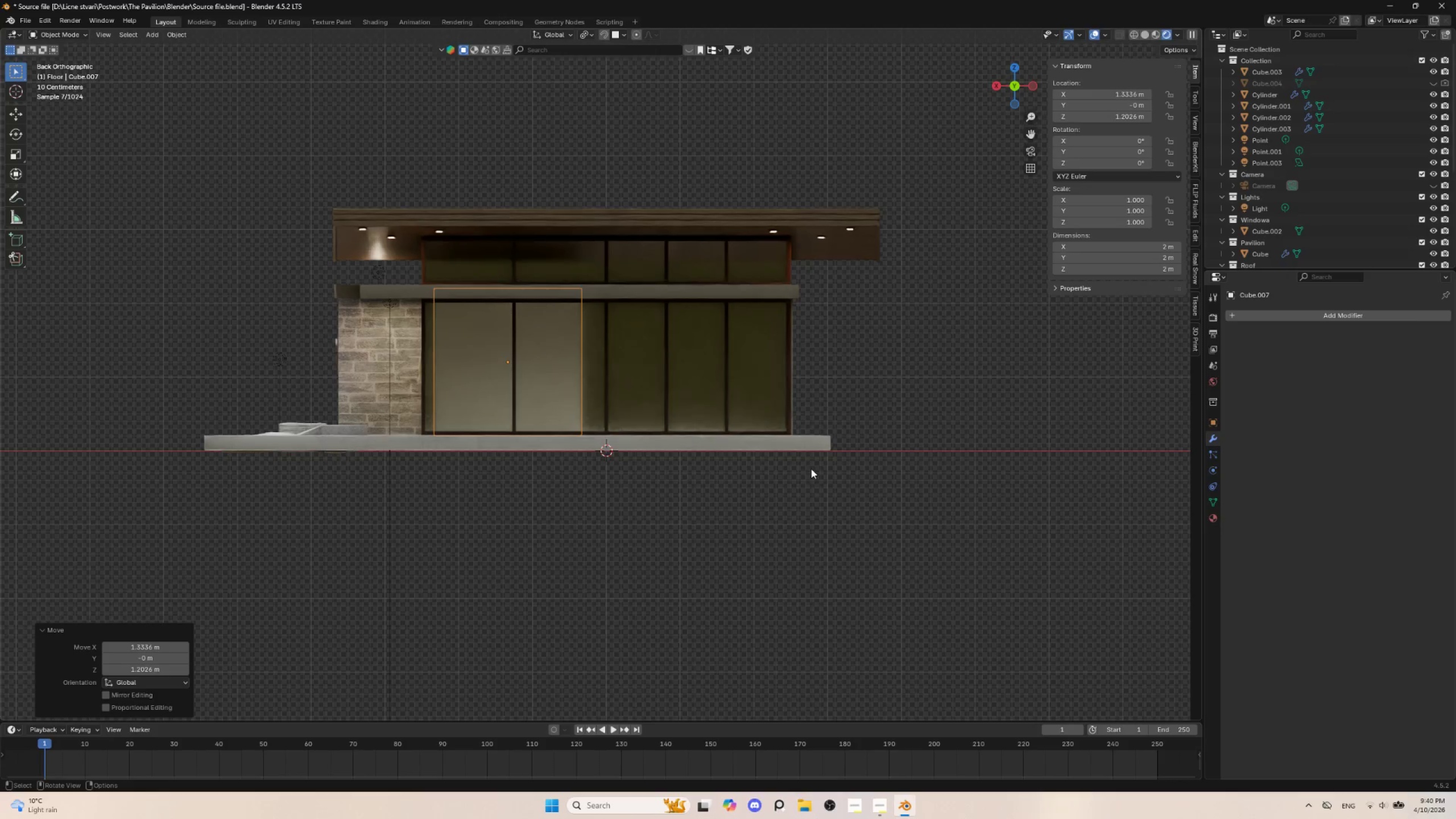 
key(S)
 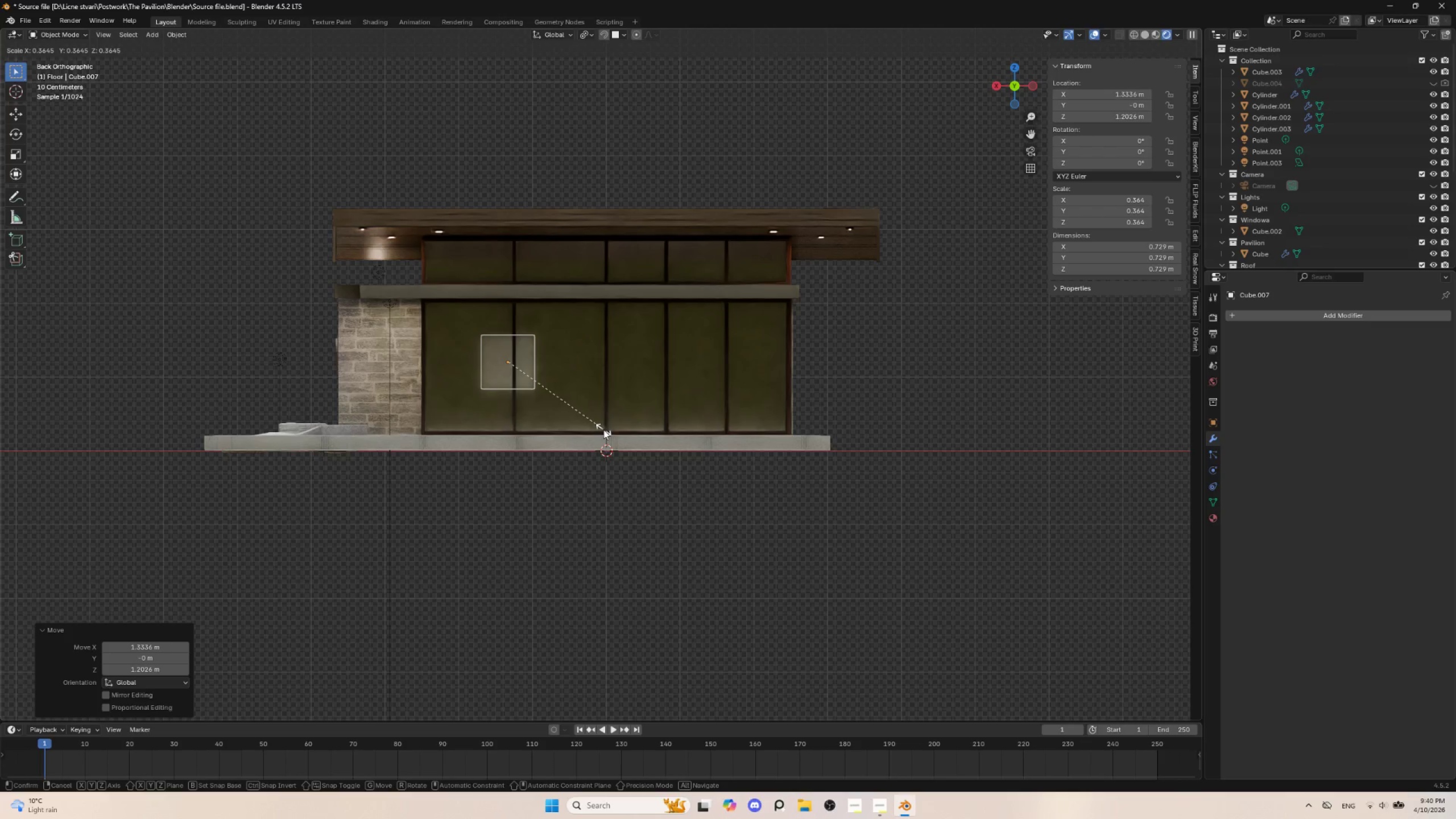 
key(Escape)
 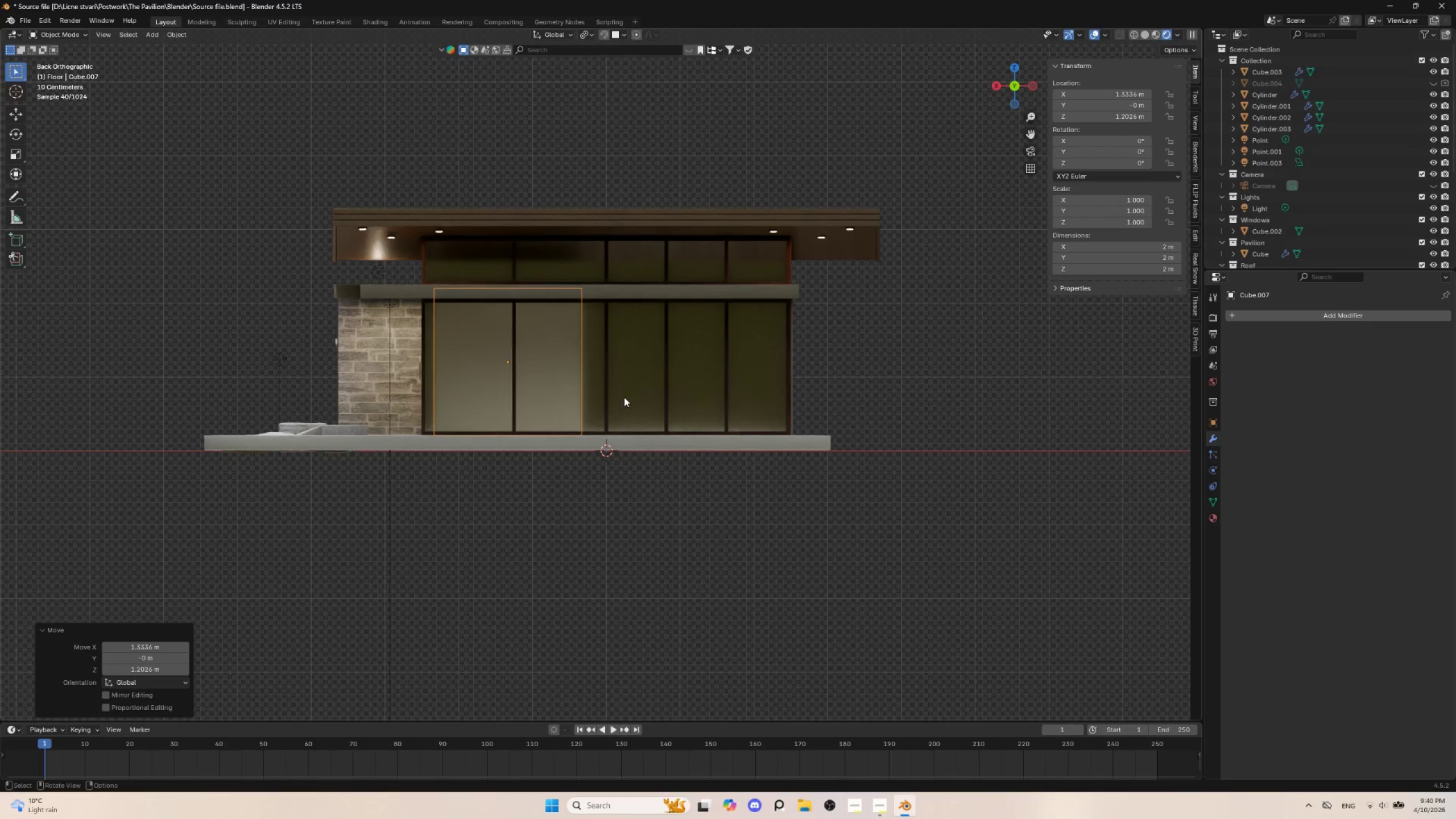 
key(S)
 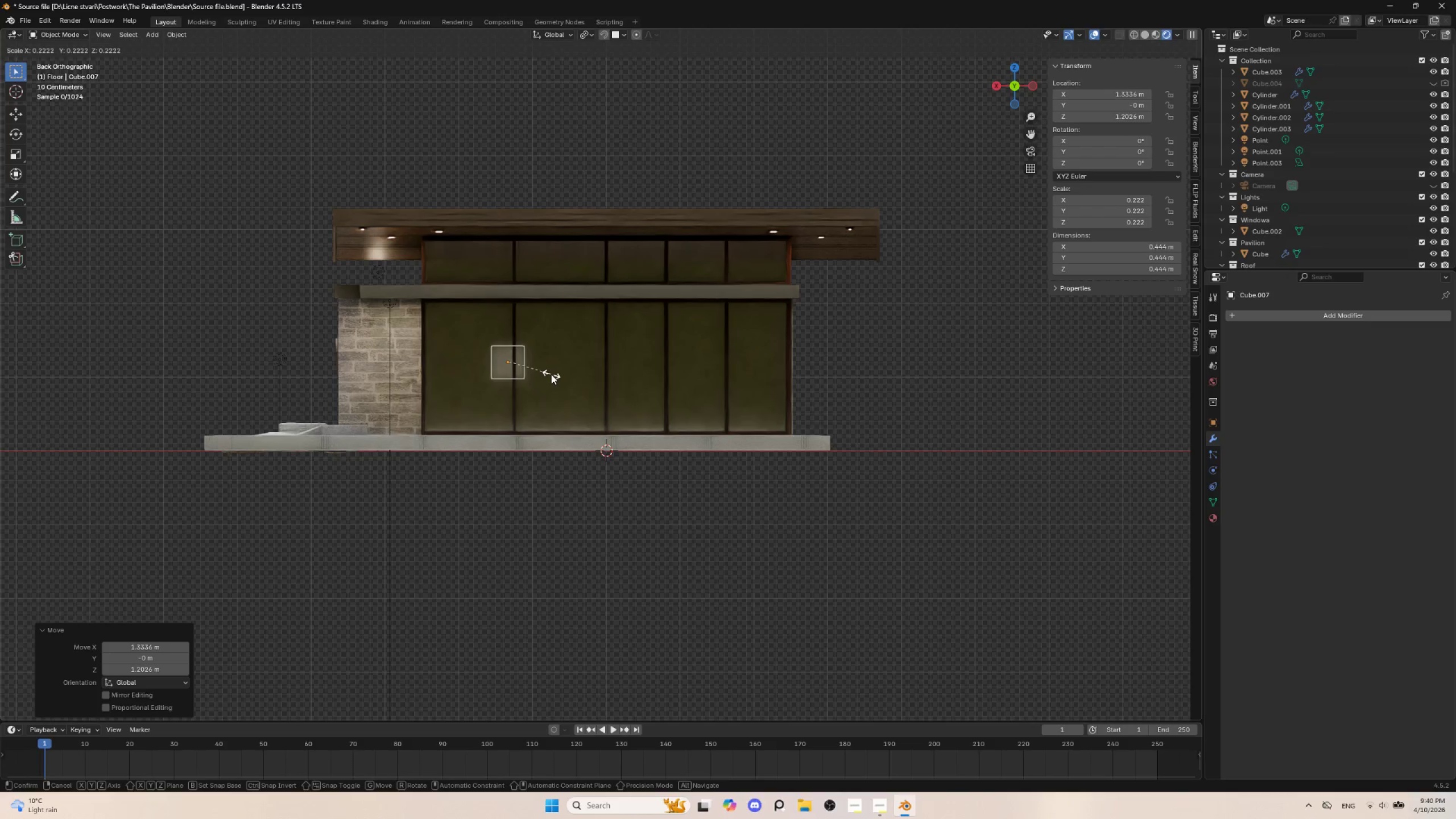 
left_click([551, 374])
 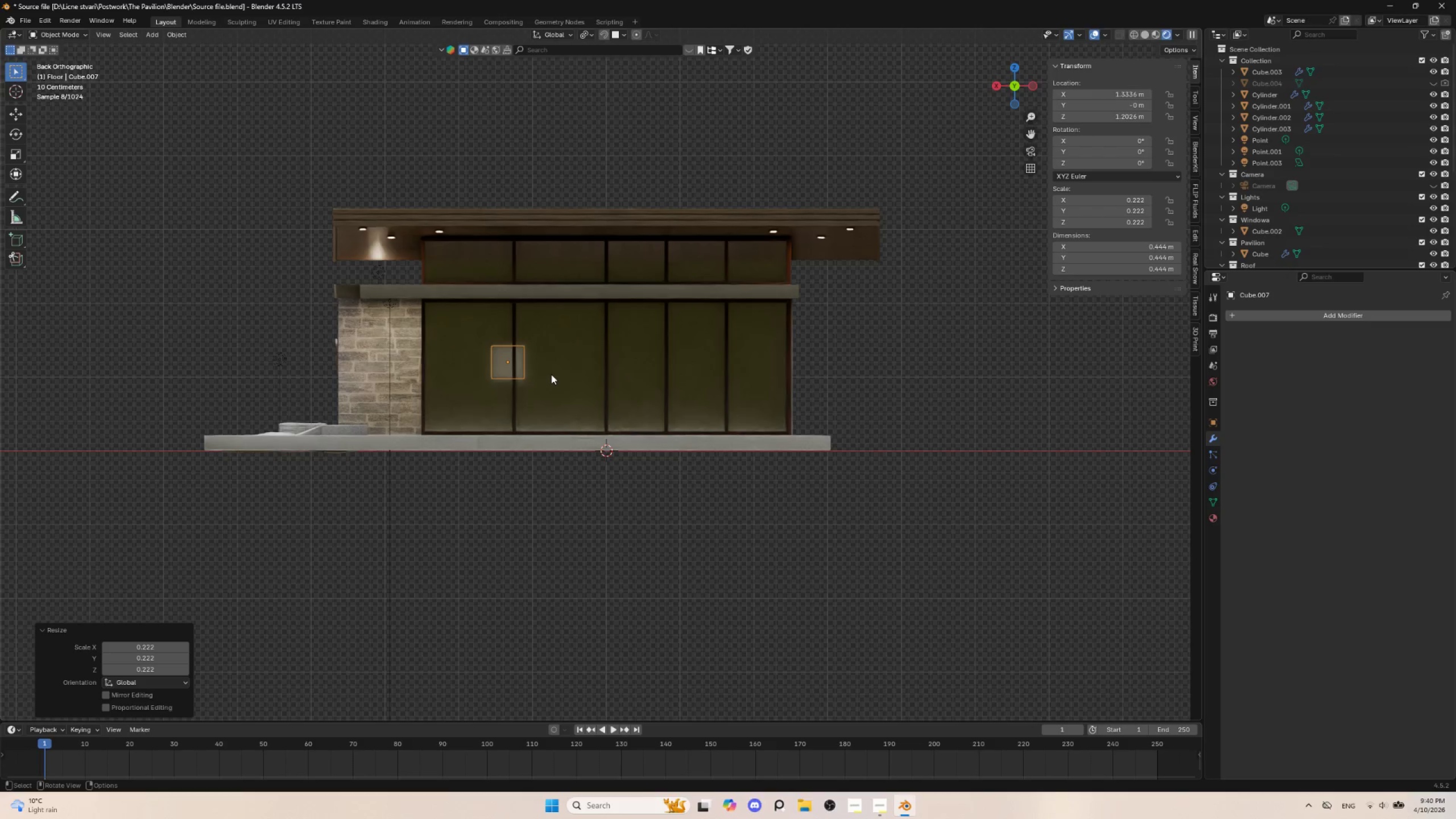 
key(G)
 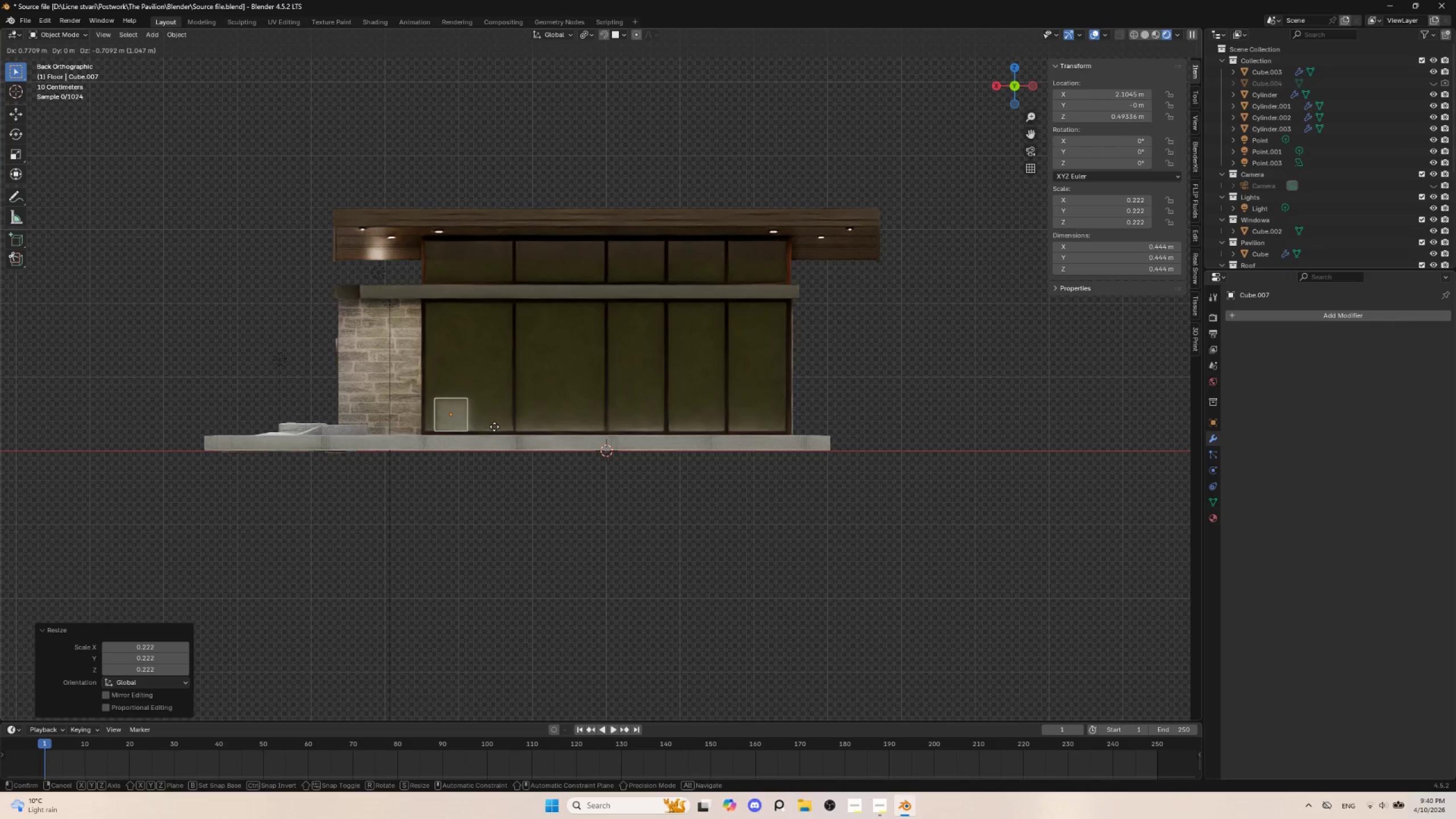 
left_click([493, 427])
 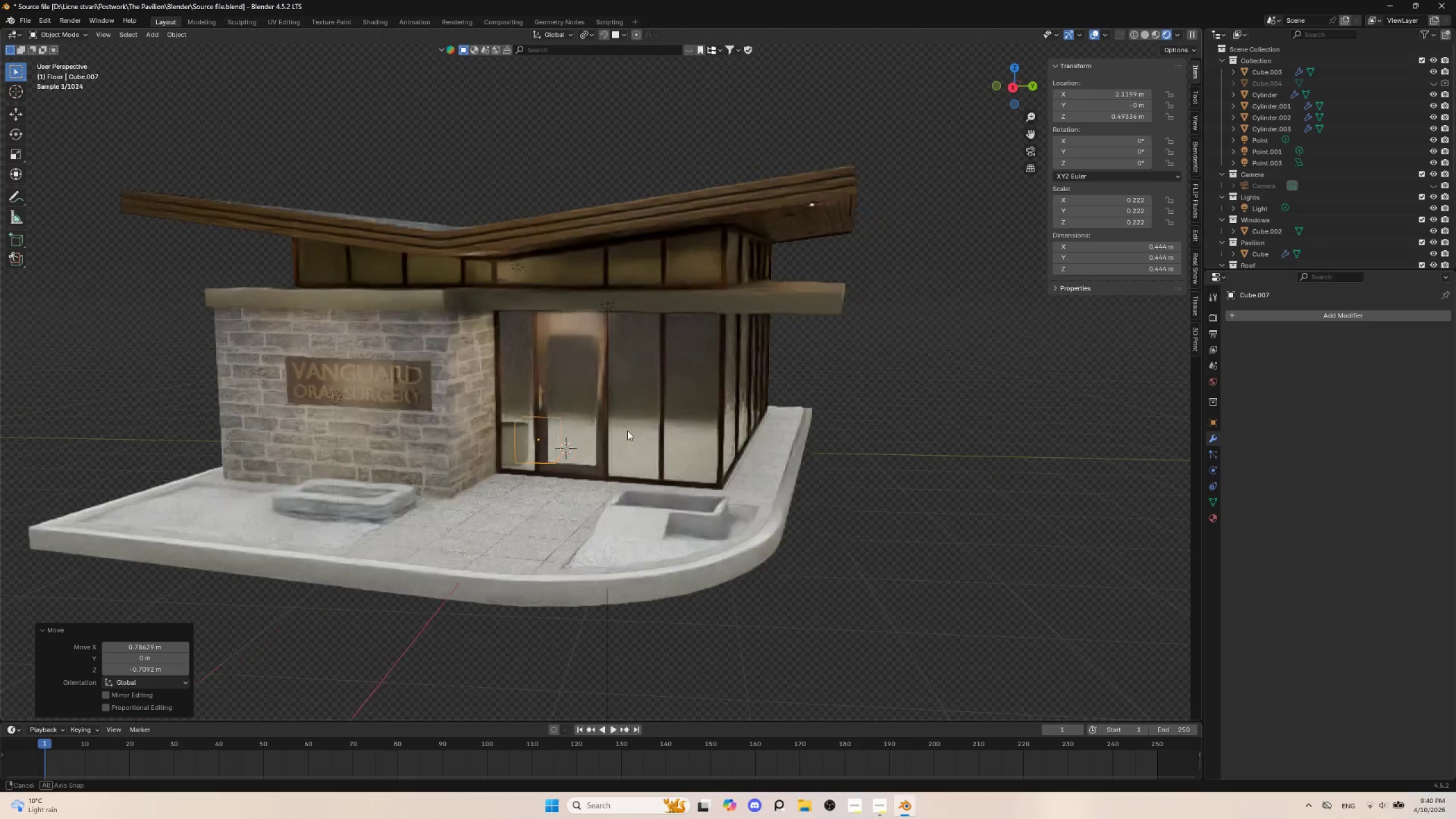 
hold_key(key=AltLeft, duration=0.5)
 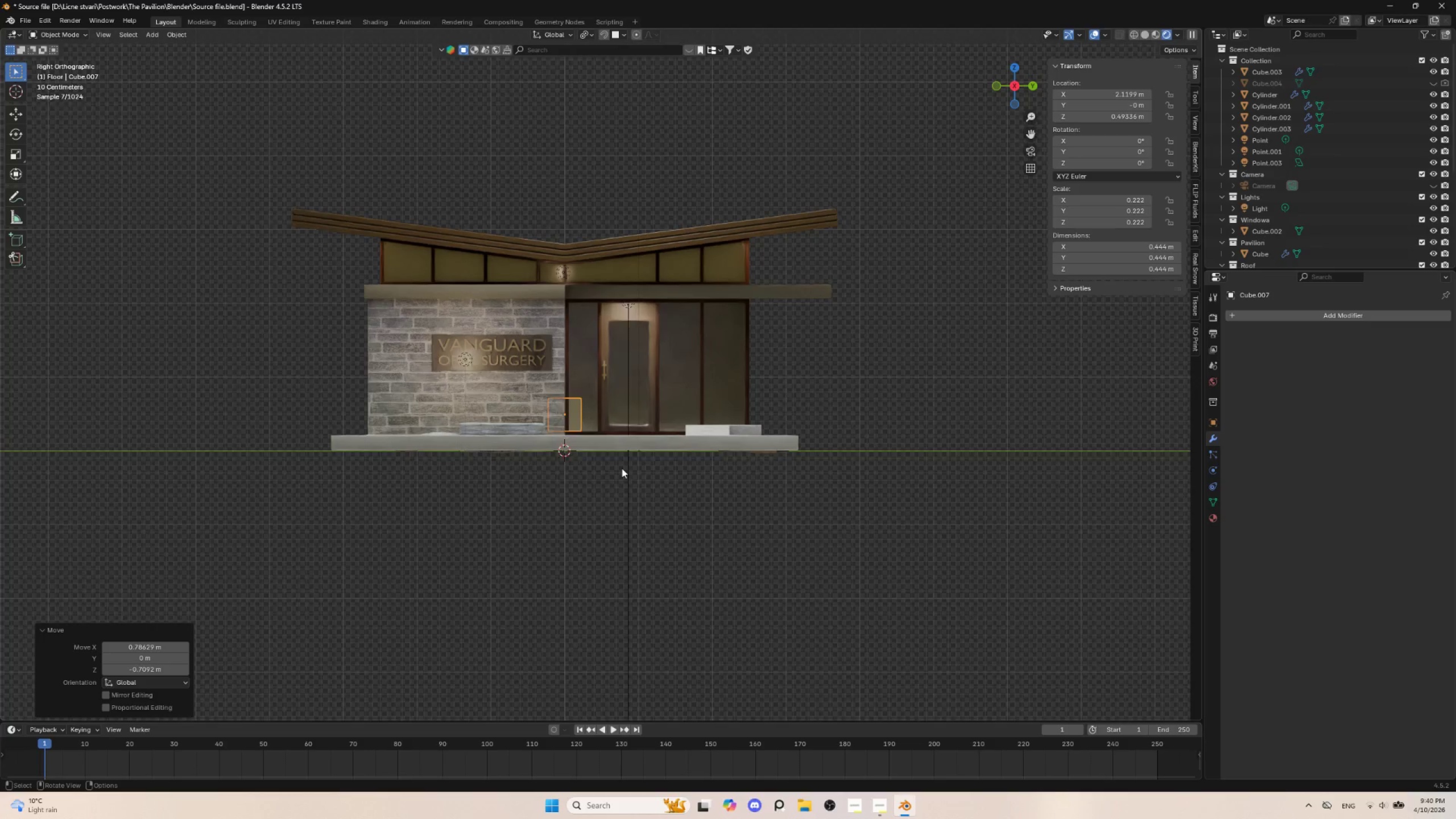 
scroll: coordinate [622, 468], scroll_direction: up, amount: 3.0
 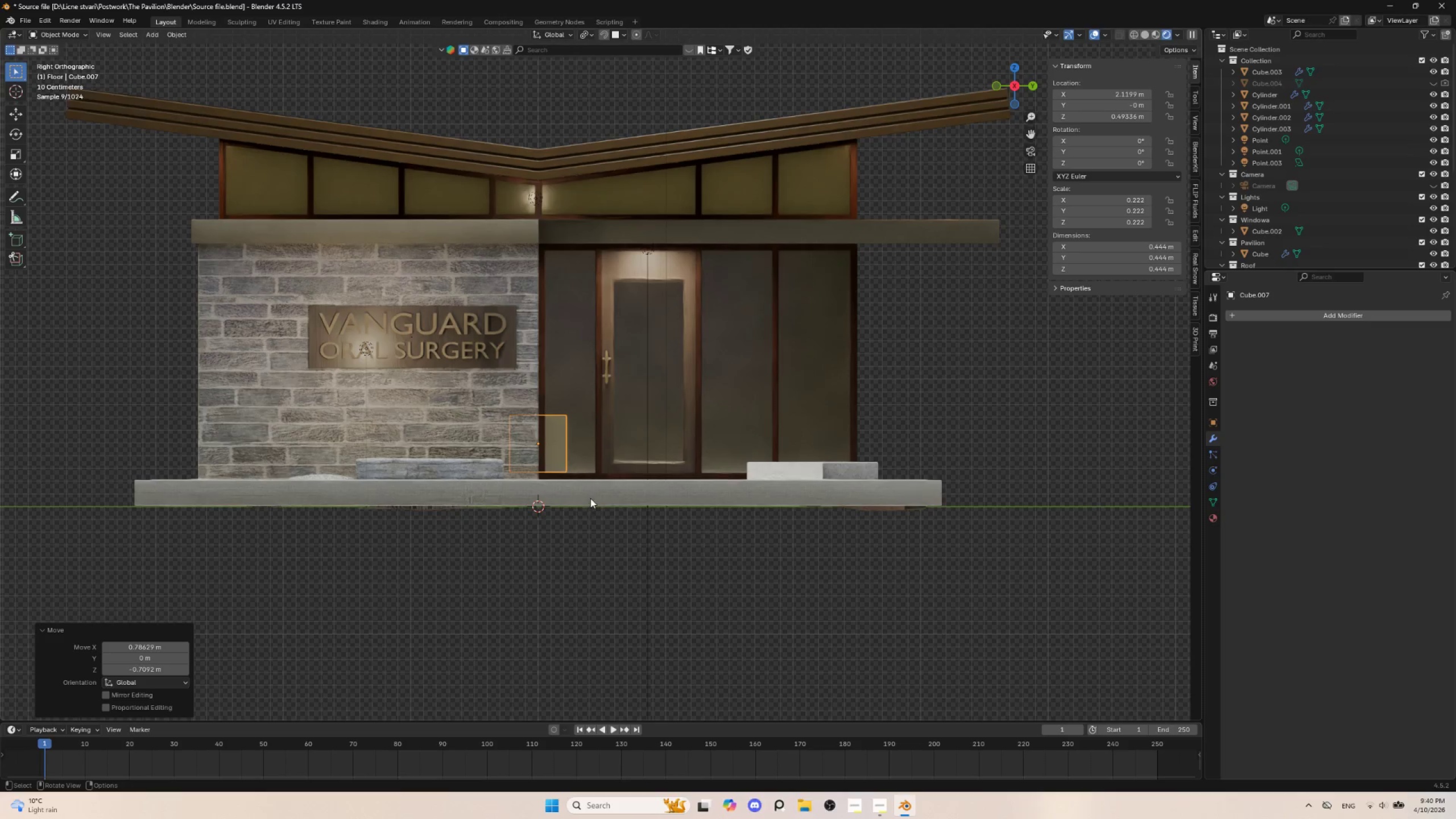 
type(gy)
 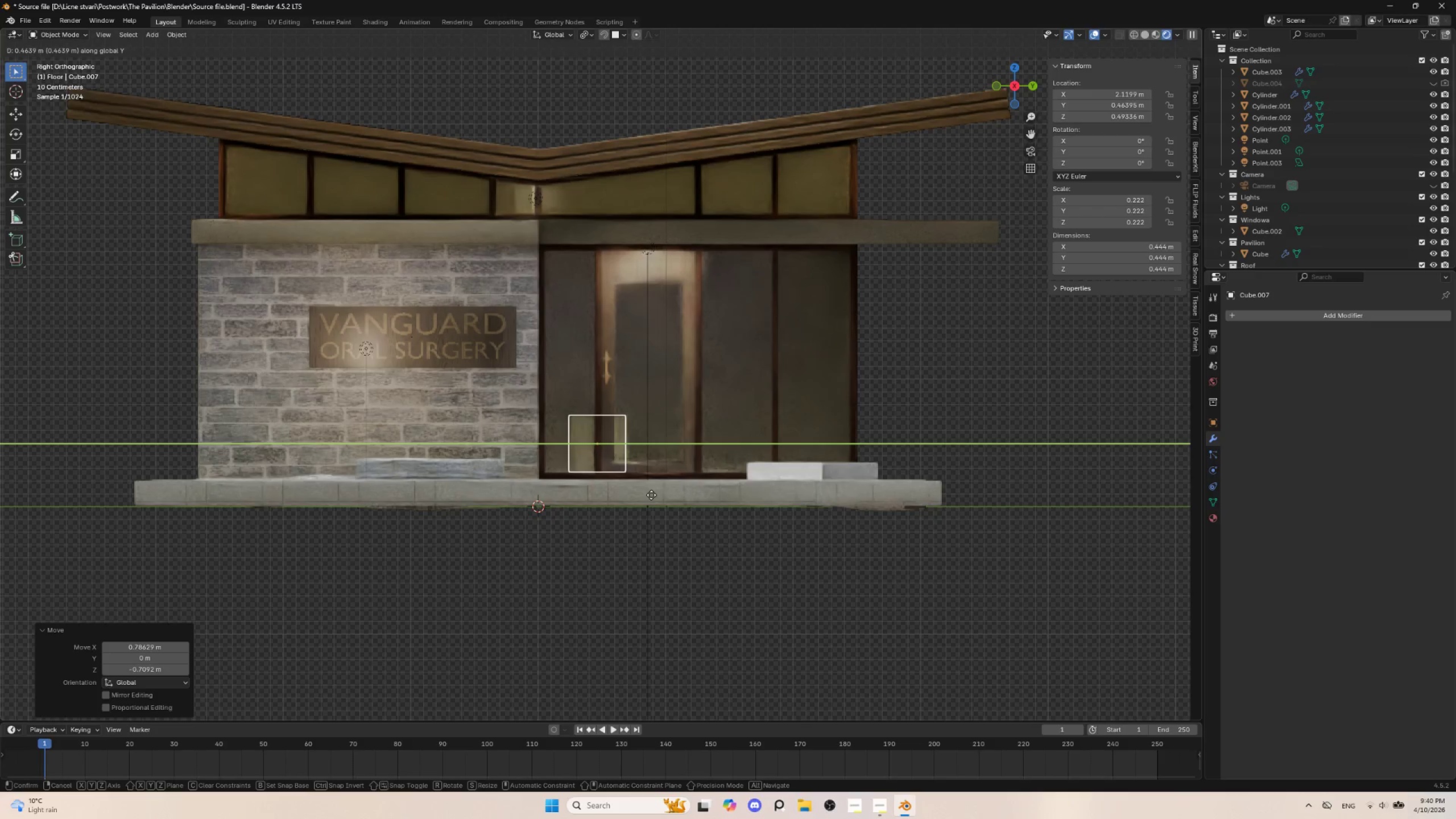 
left_click([651, 495])
 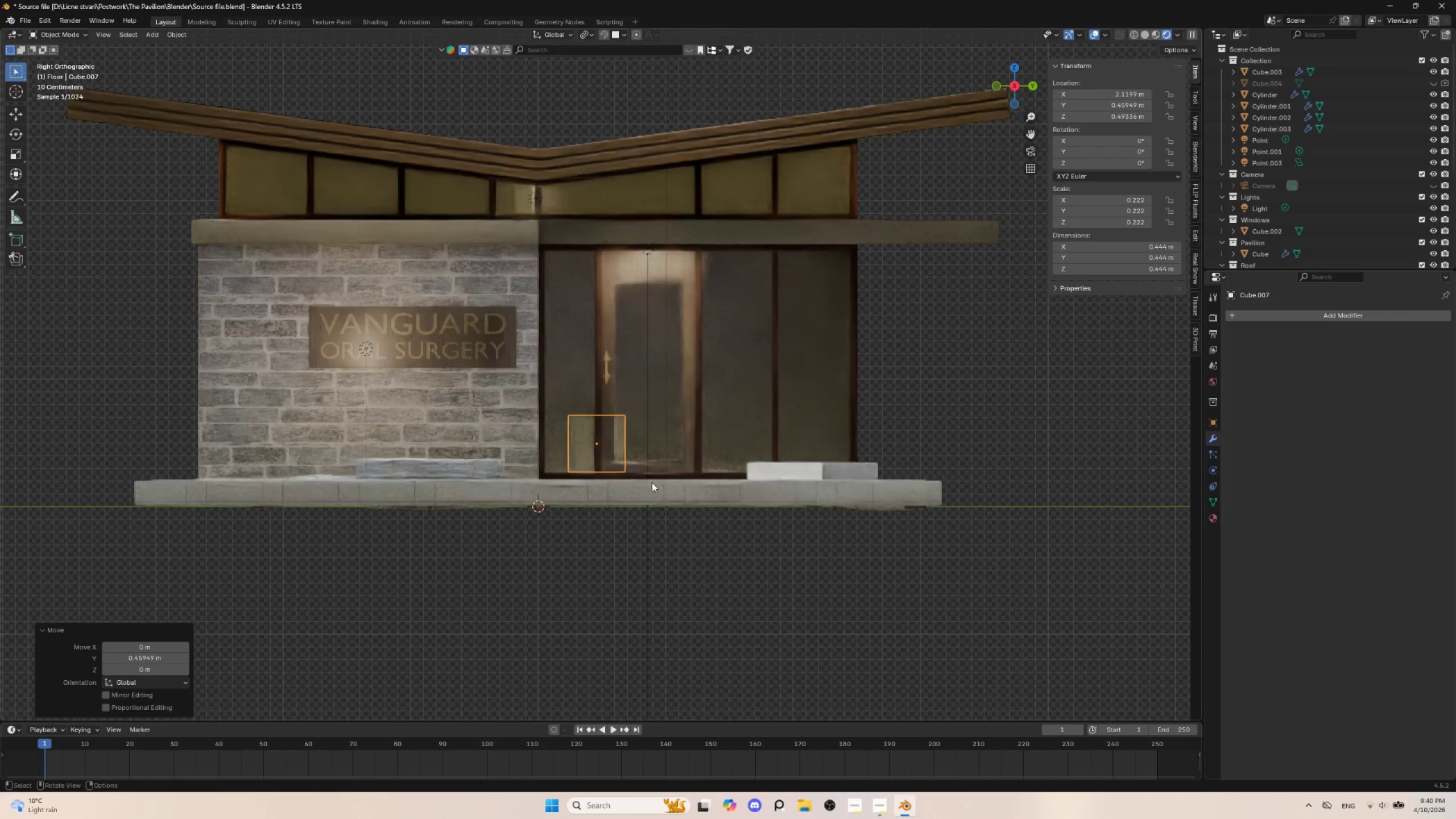 
key(Tab)
 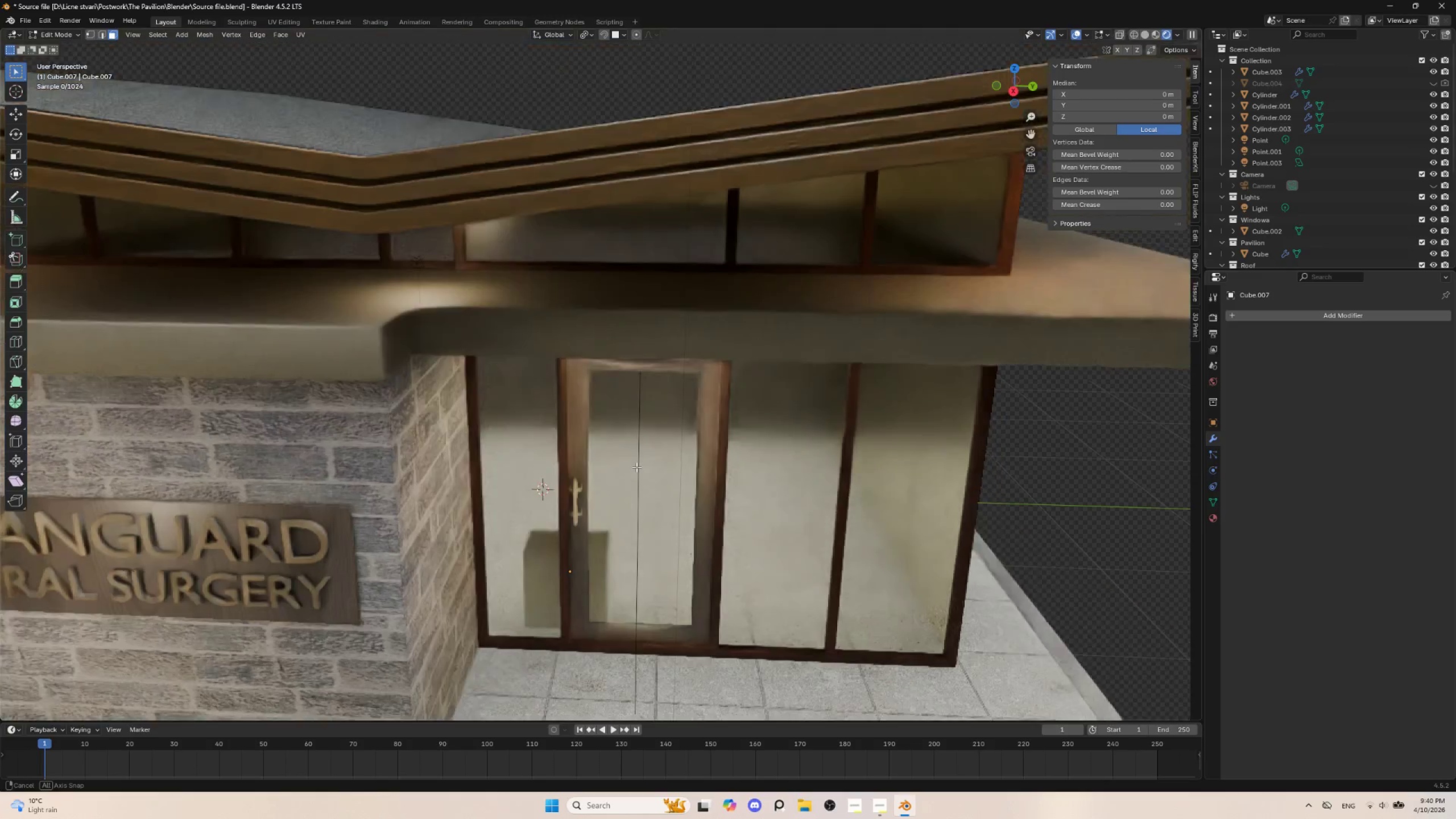 
key(Tab)
 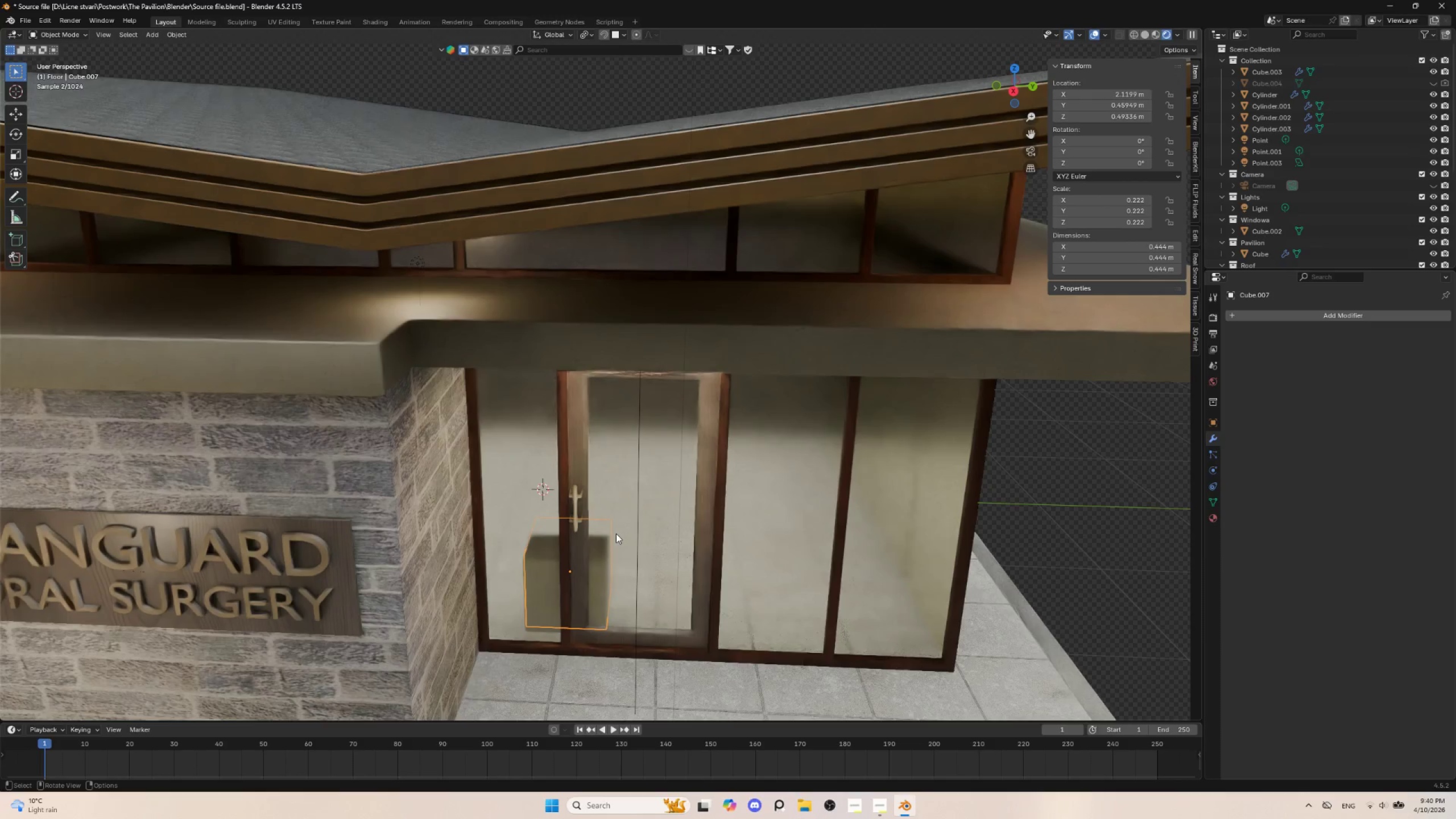 
key(NumpadDivide)
 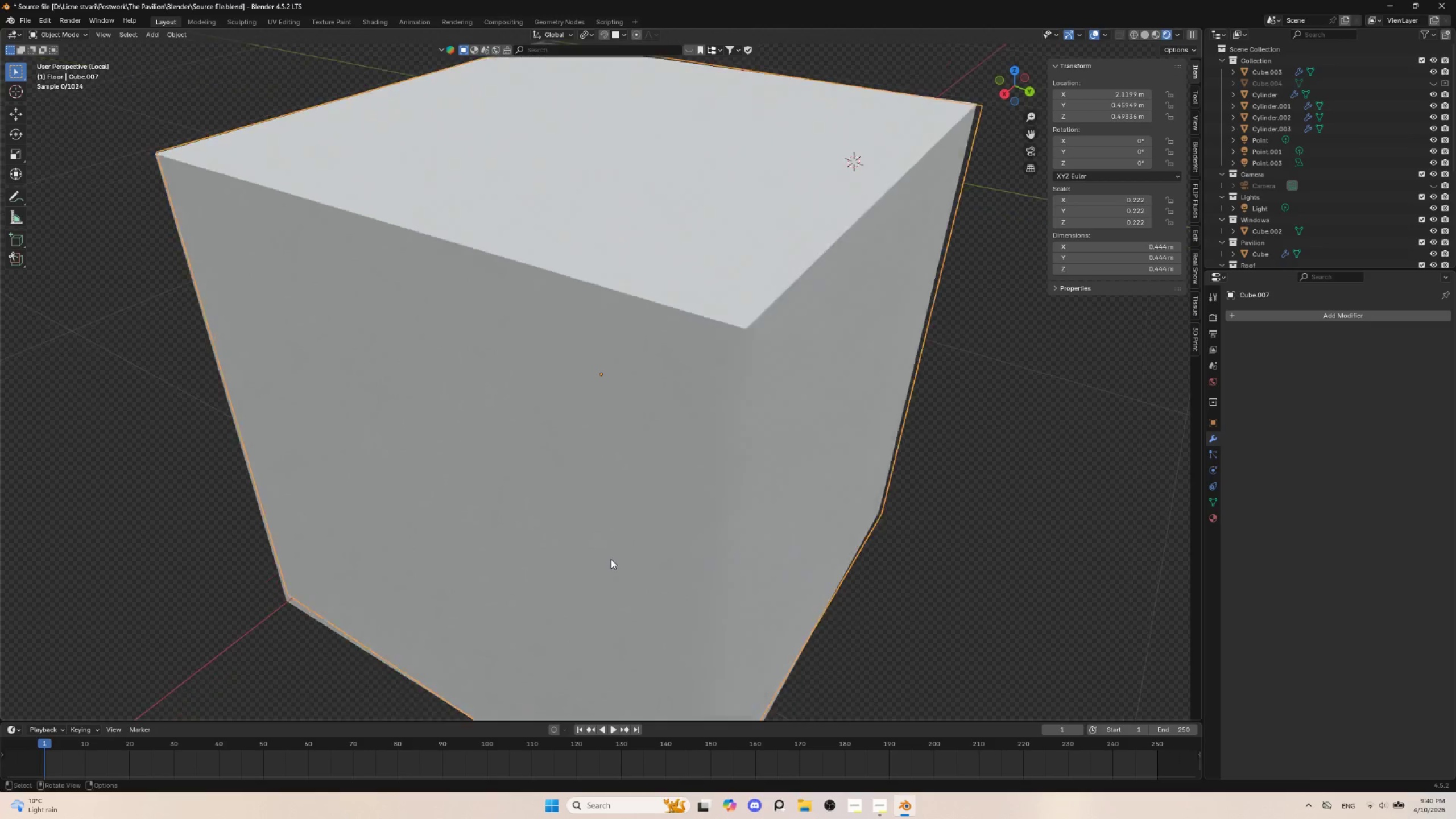 
key(Tab)
 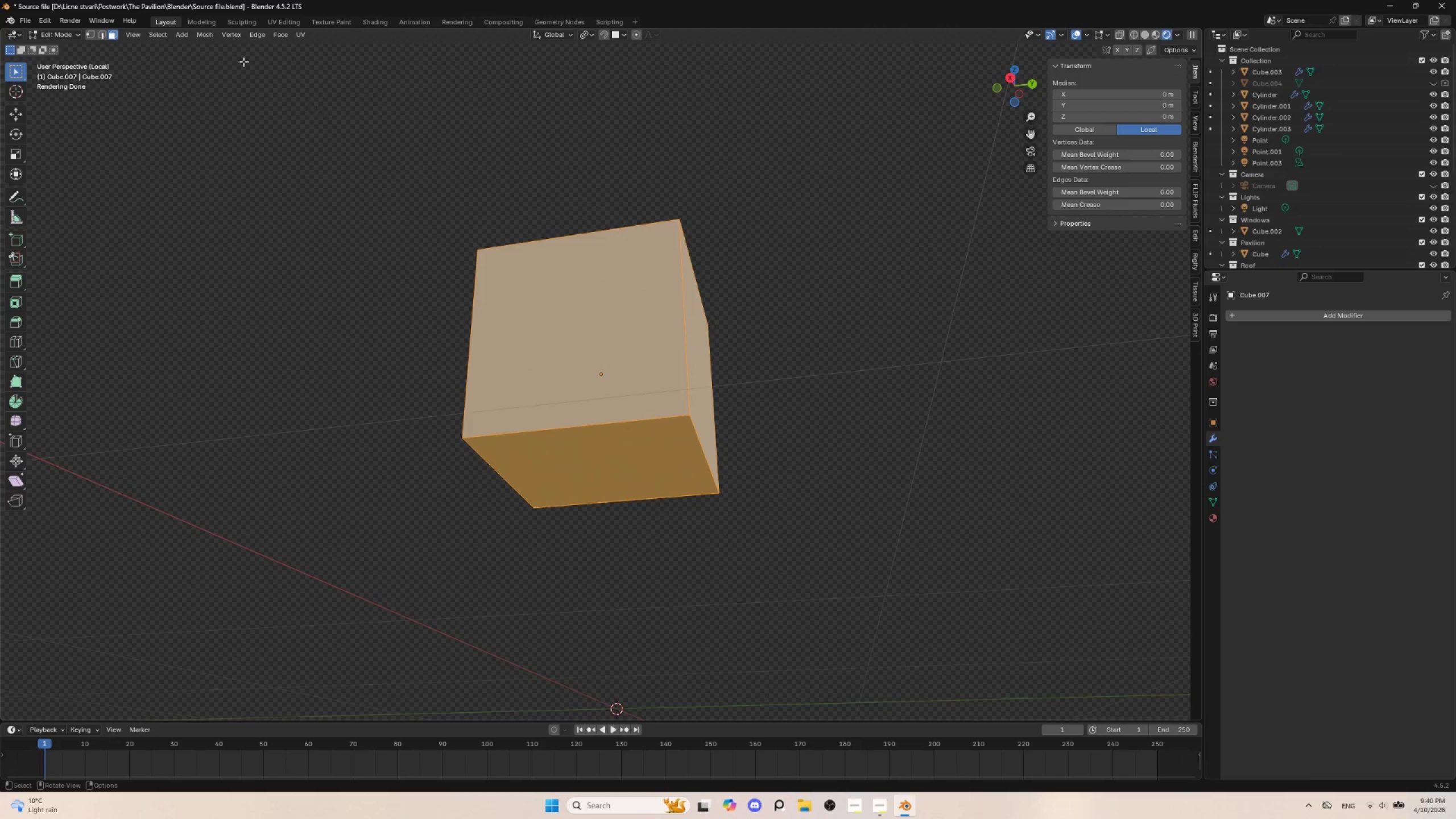 
scroll: coordinate [631, 453], scroll_direction: down, amount: 5.0
 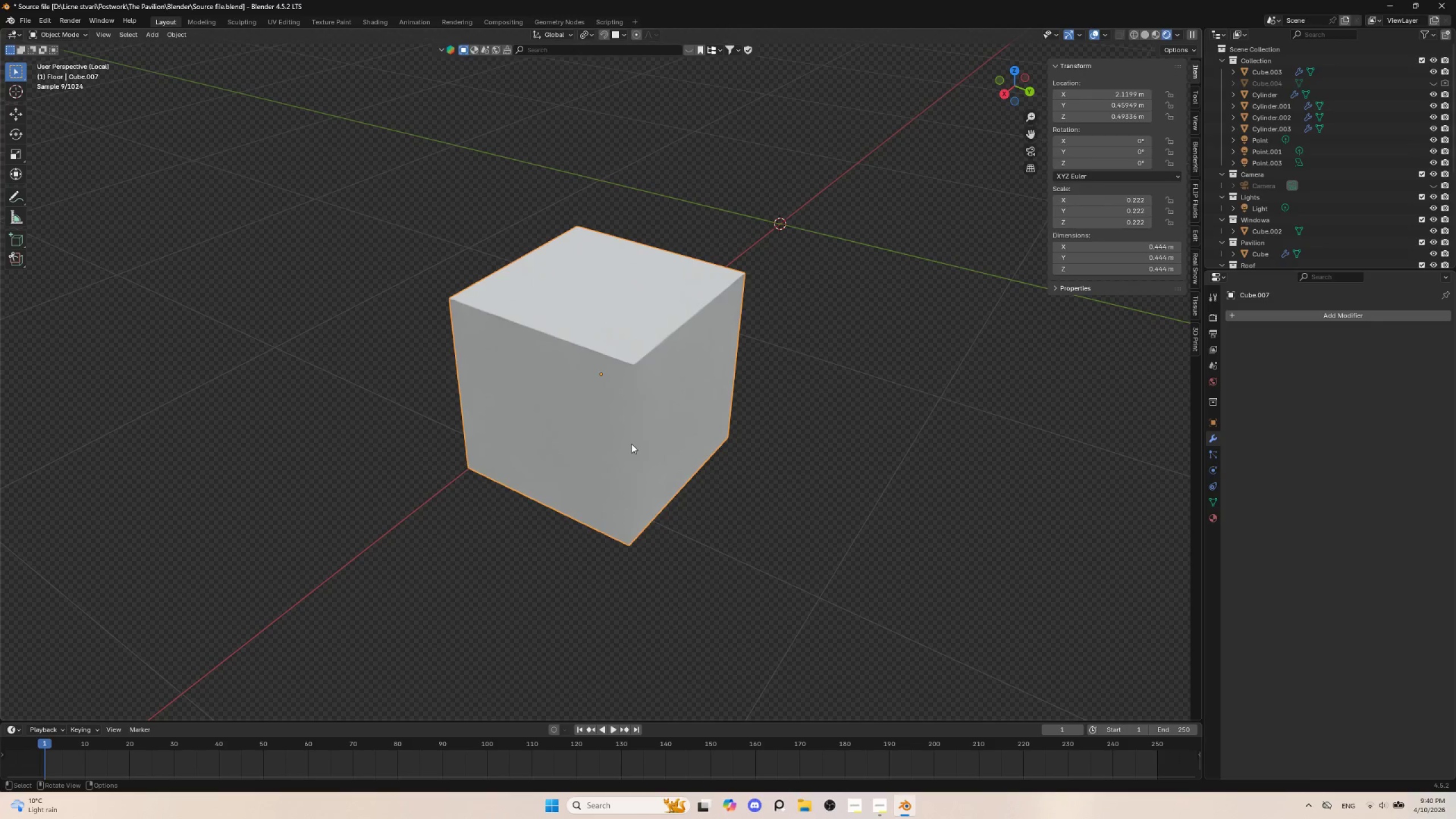 
left_click([581, 302])
 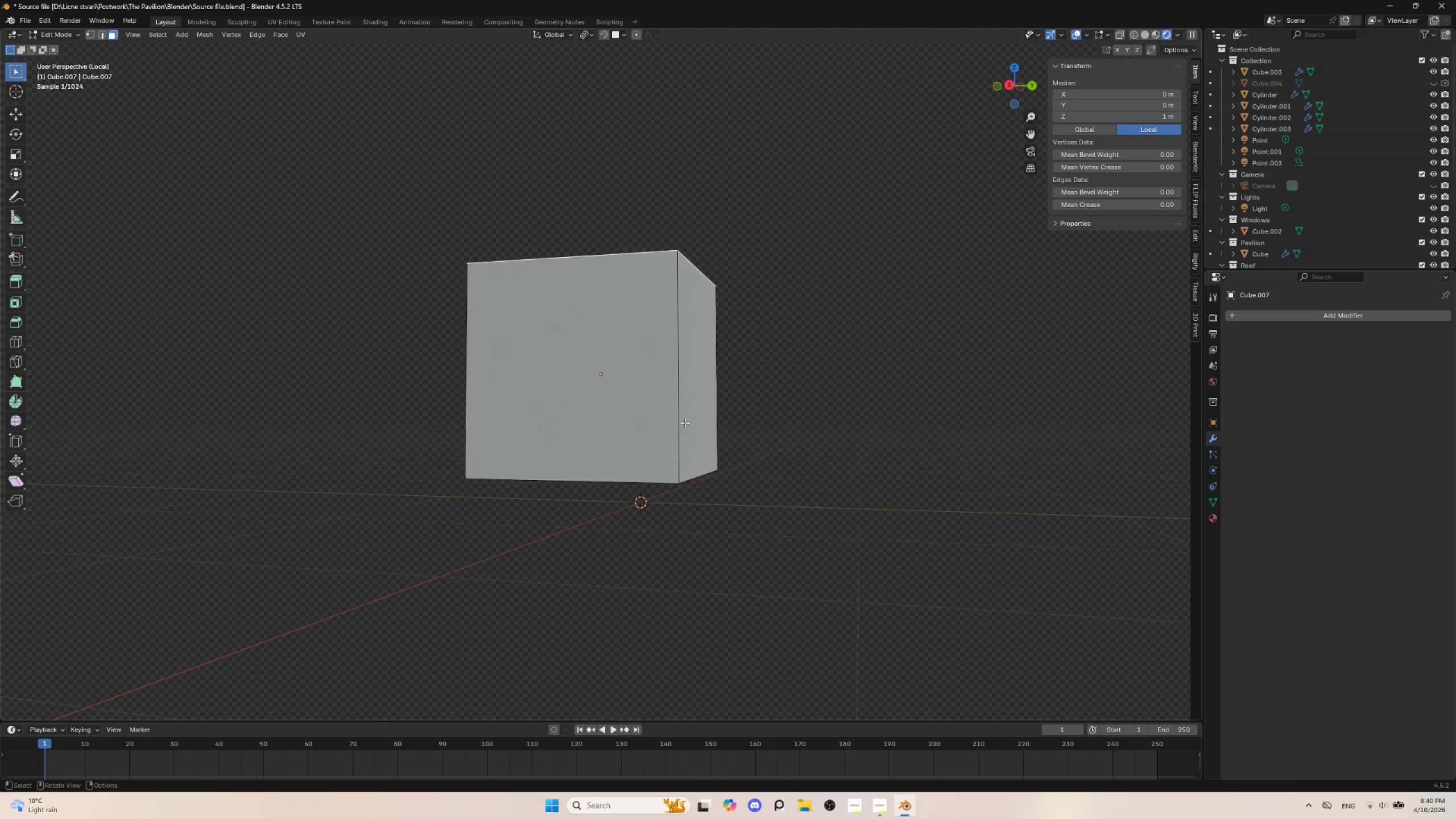 
left_click([98, 34])
 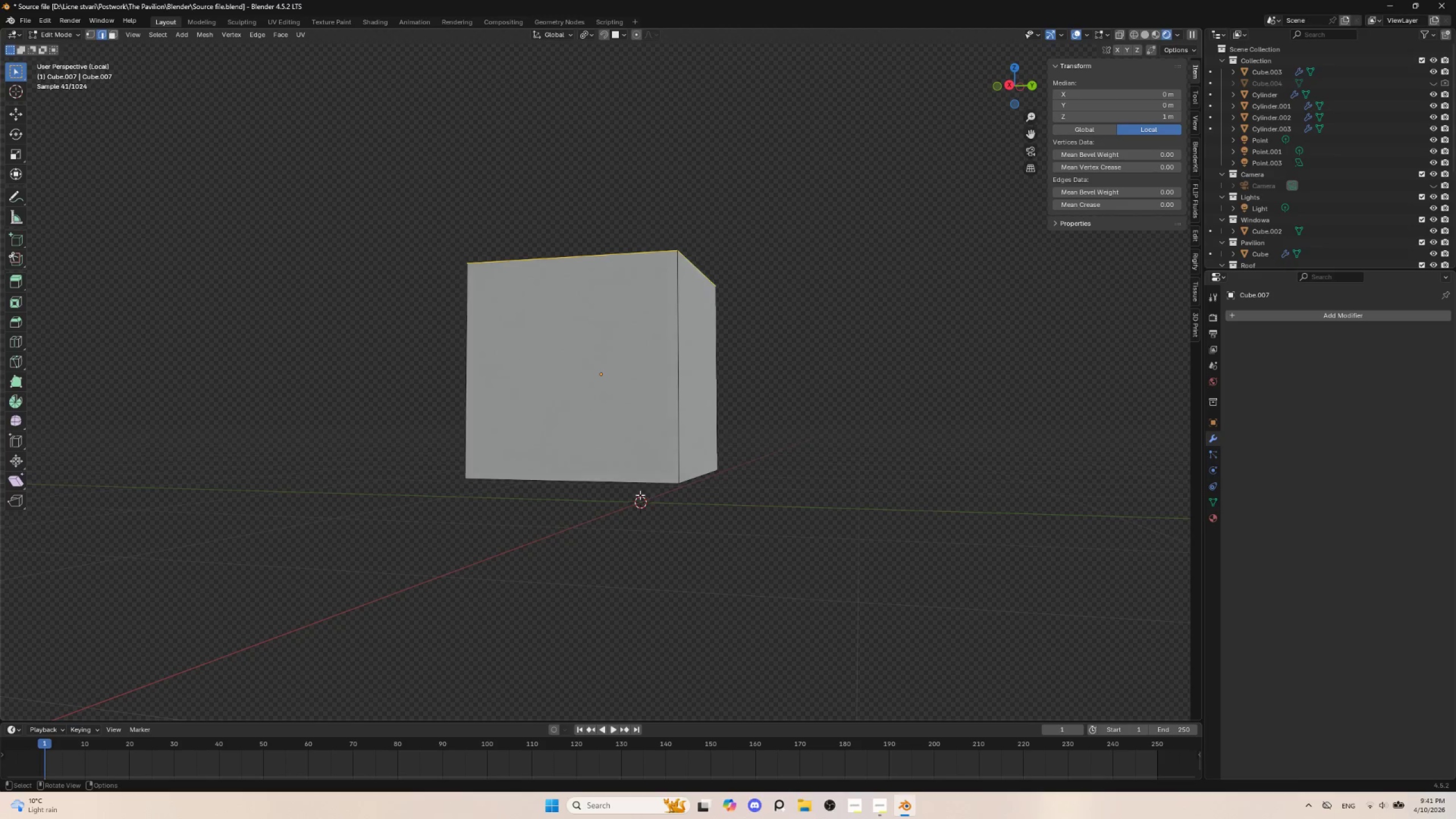 
hold_key(key=AltLeft, duration=0.84)
left_click([624, 479])
 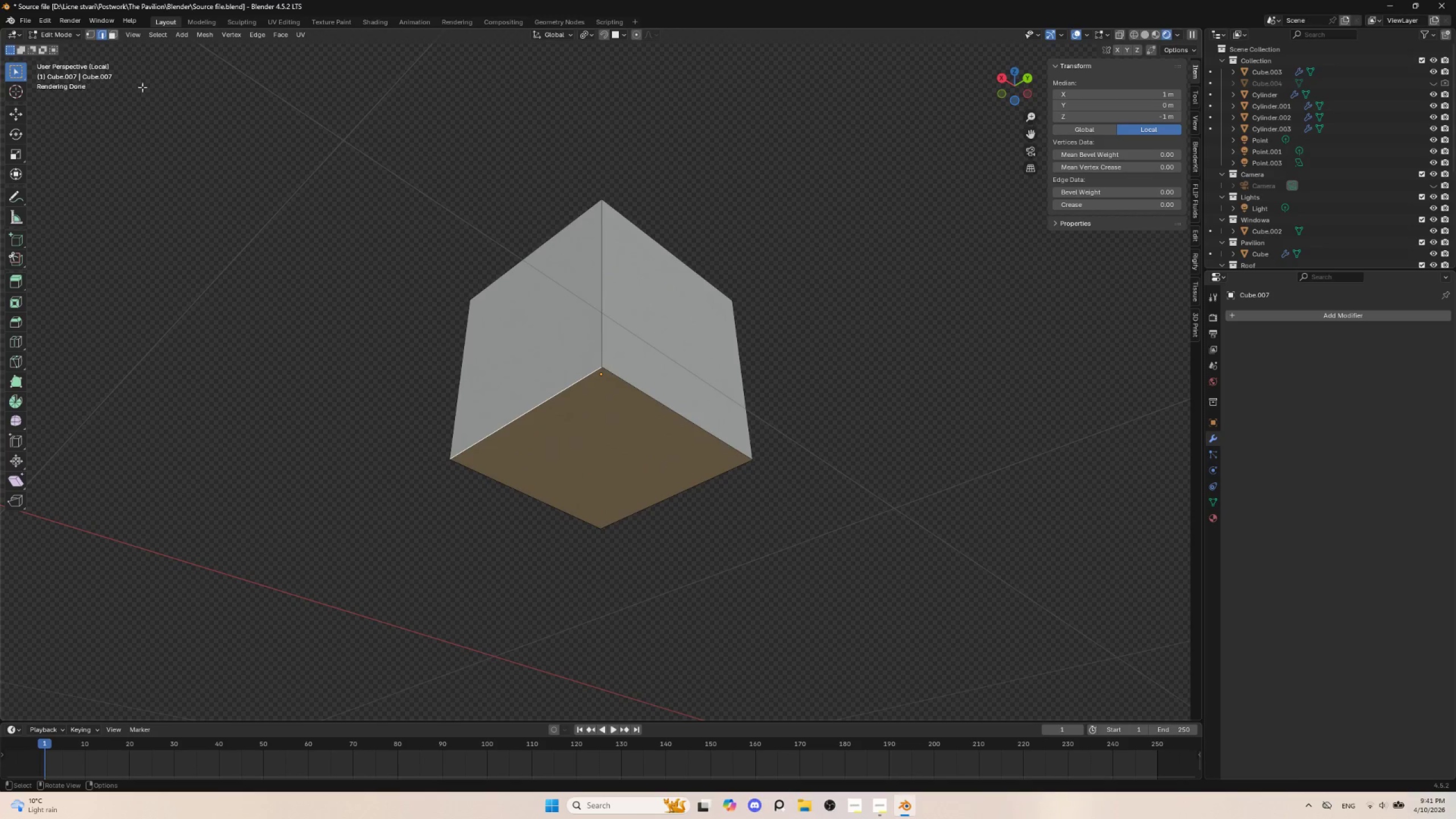 
left_click([113, 34])
 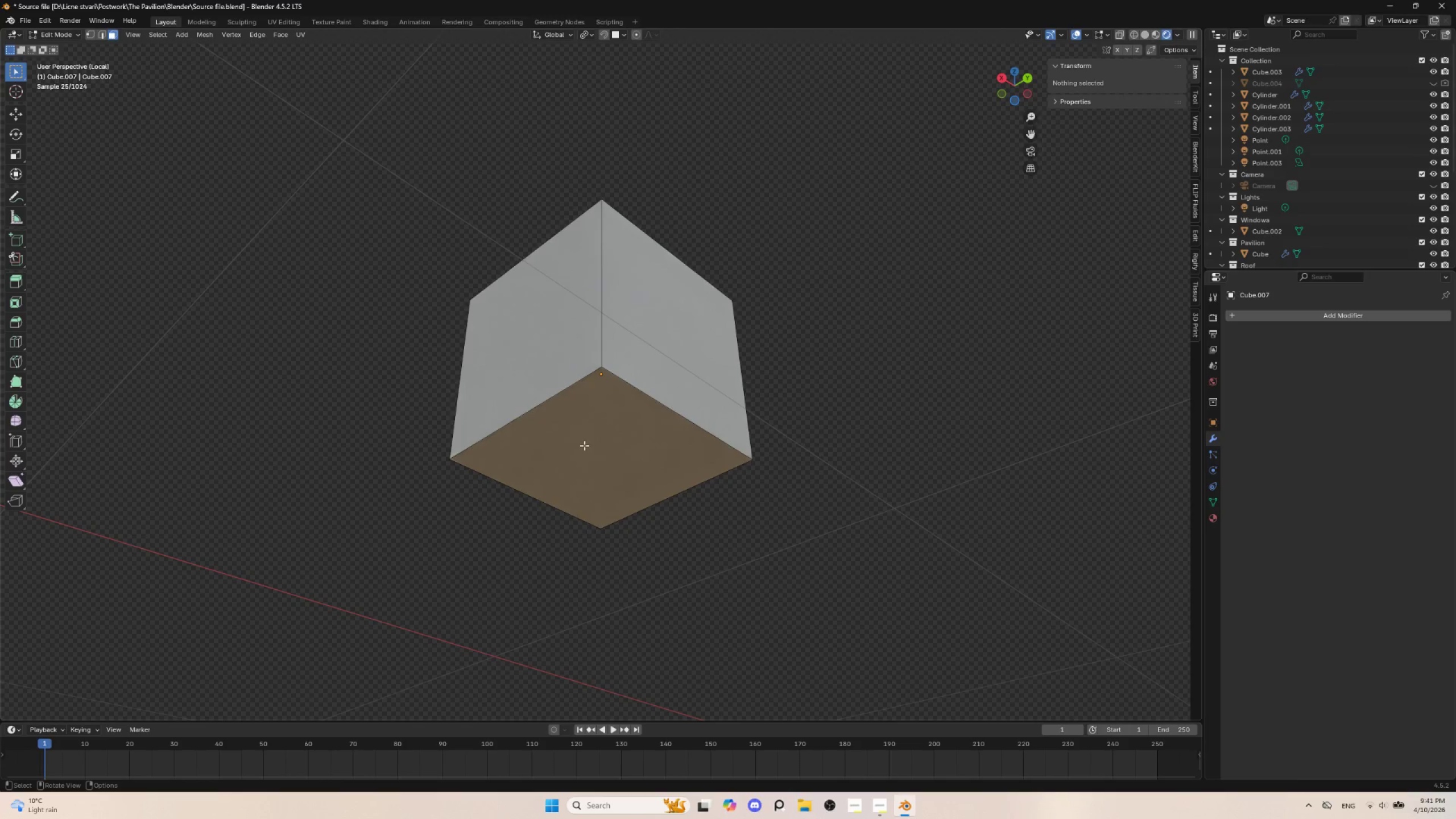 
left_click([592, 448])
 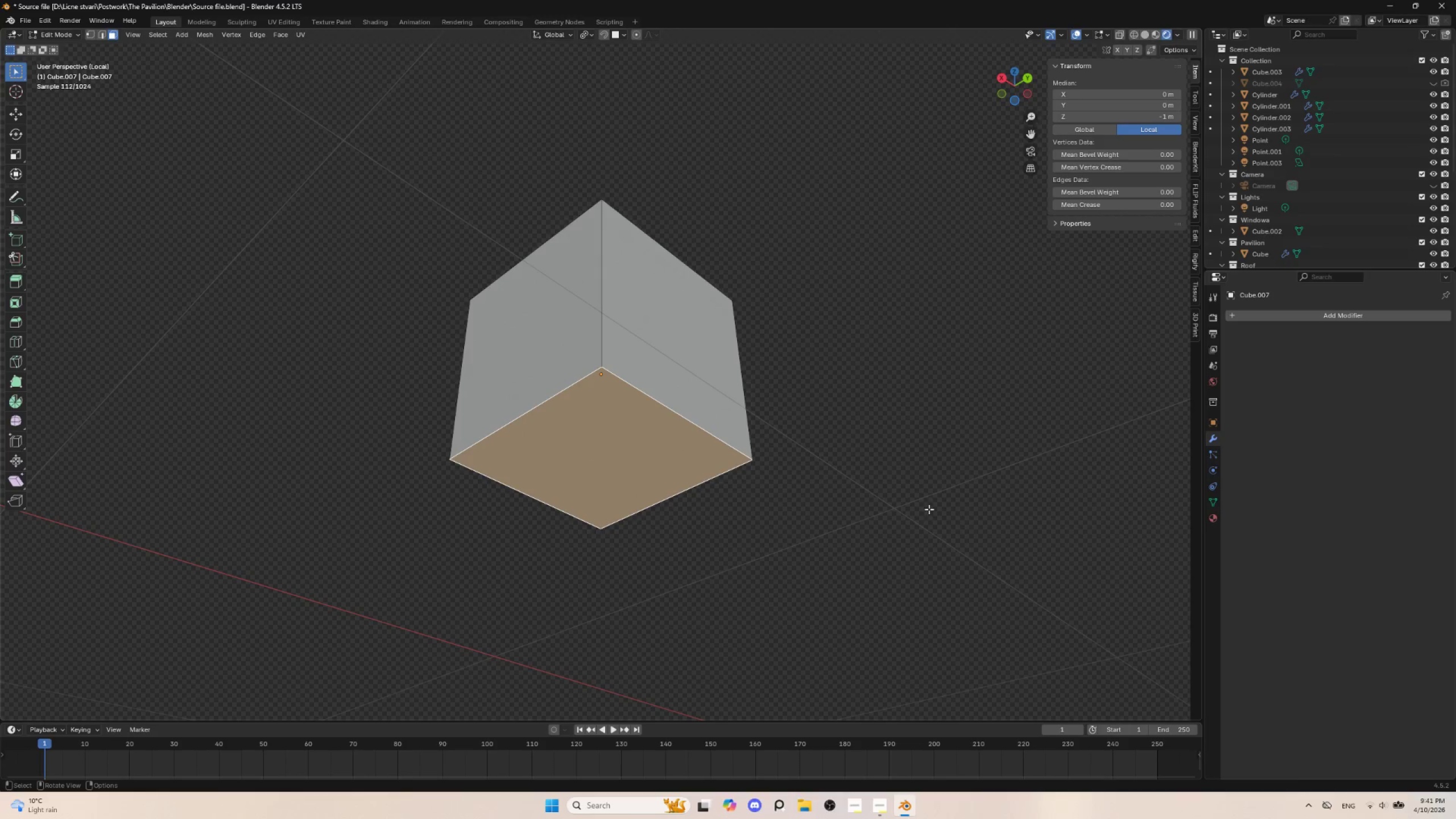 
key(S)
 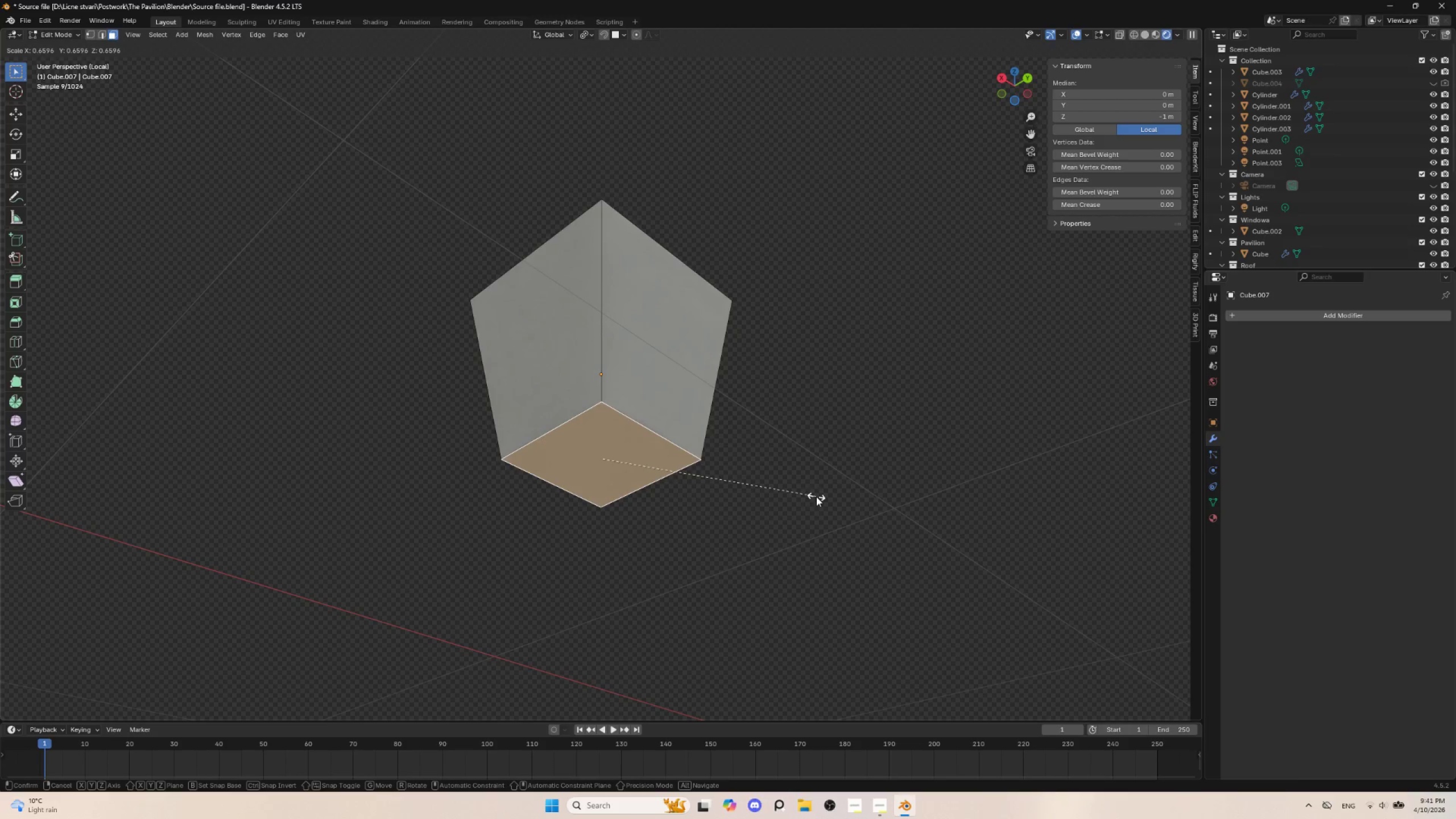 
left_click([816, 495])
 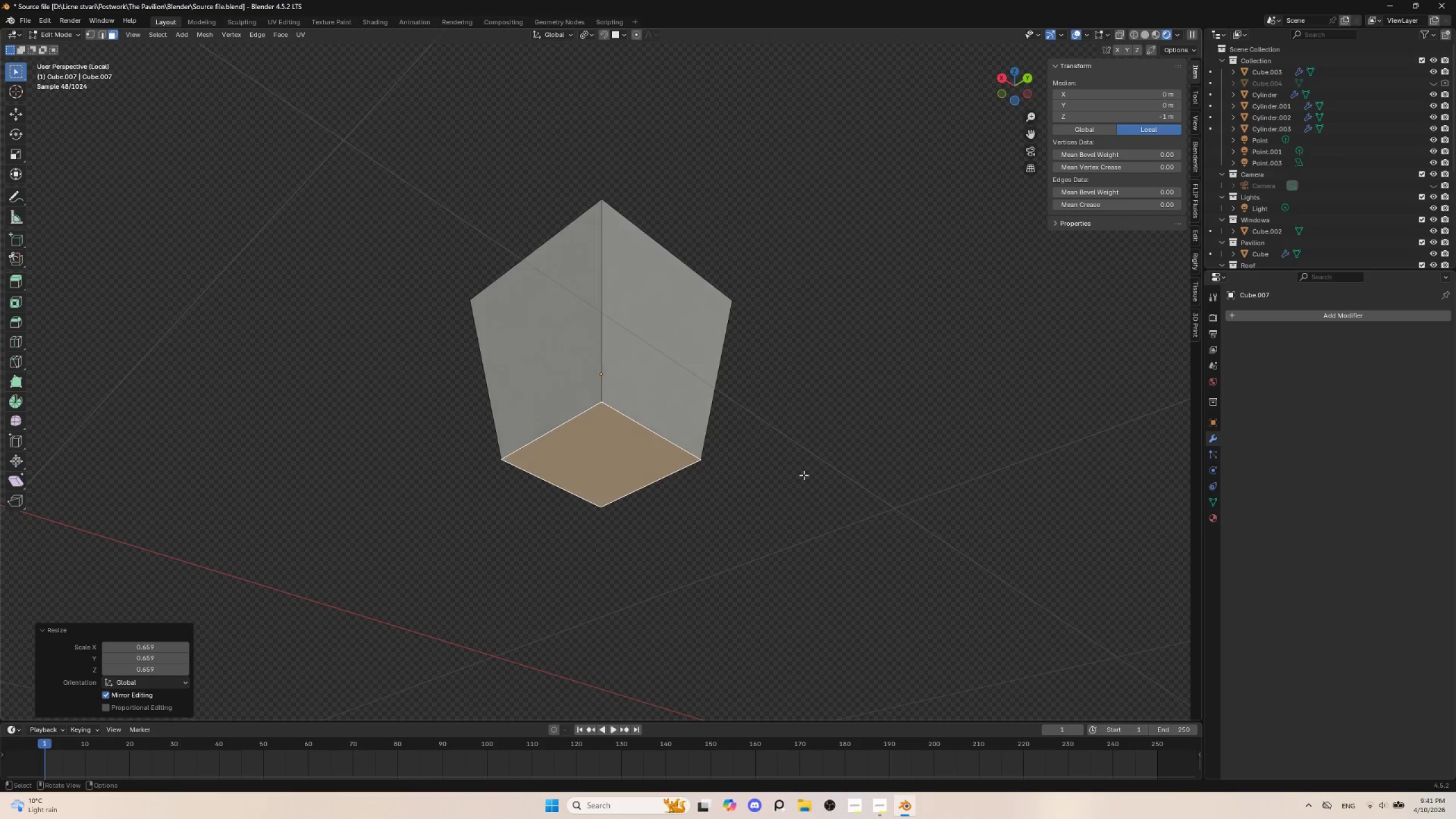 
key(Tab)
 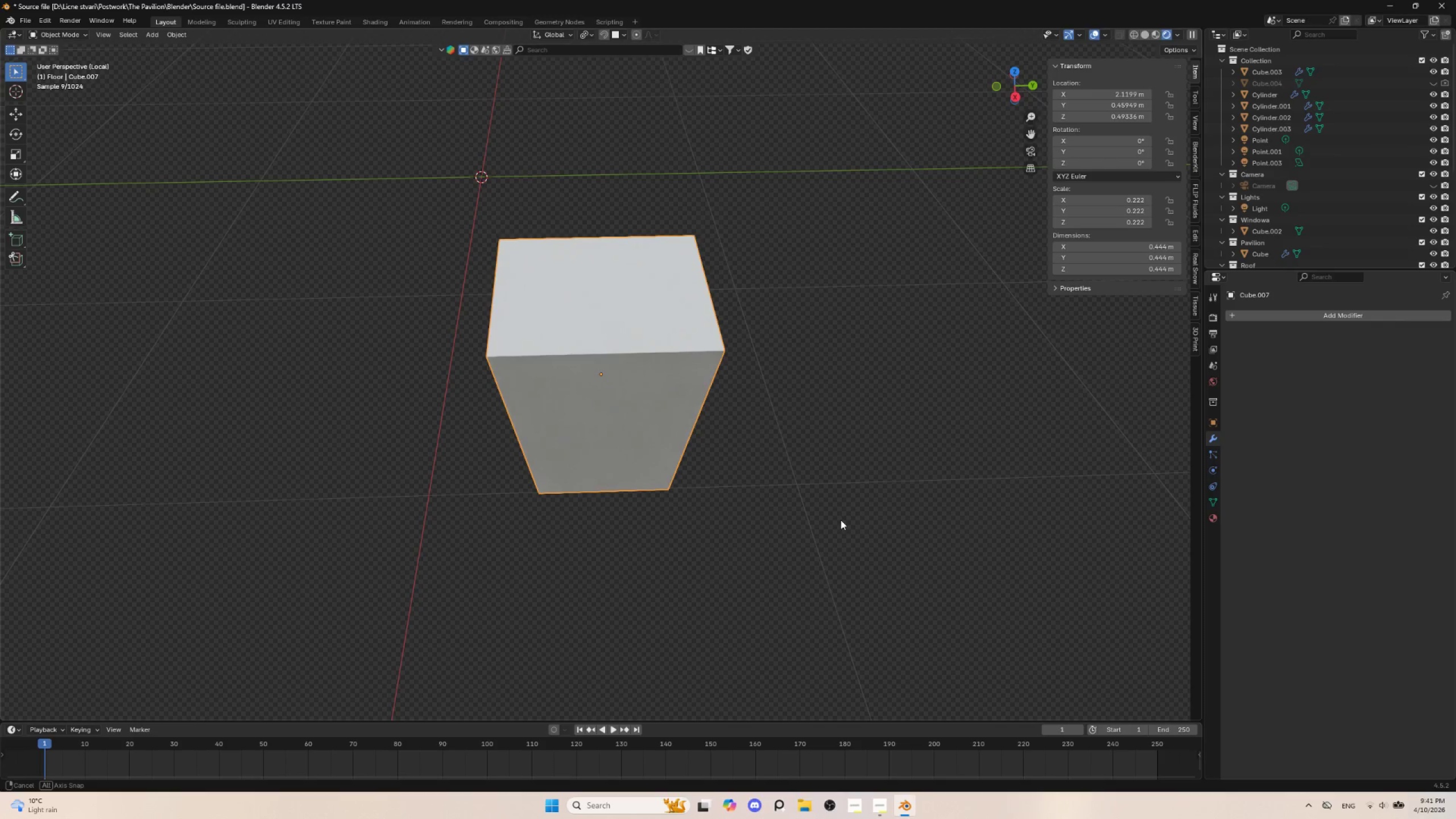 
key(Tab)
 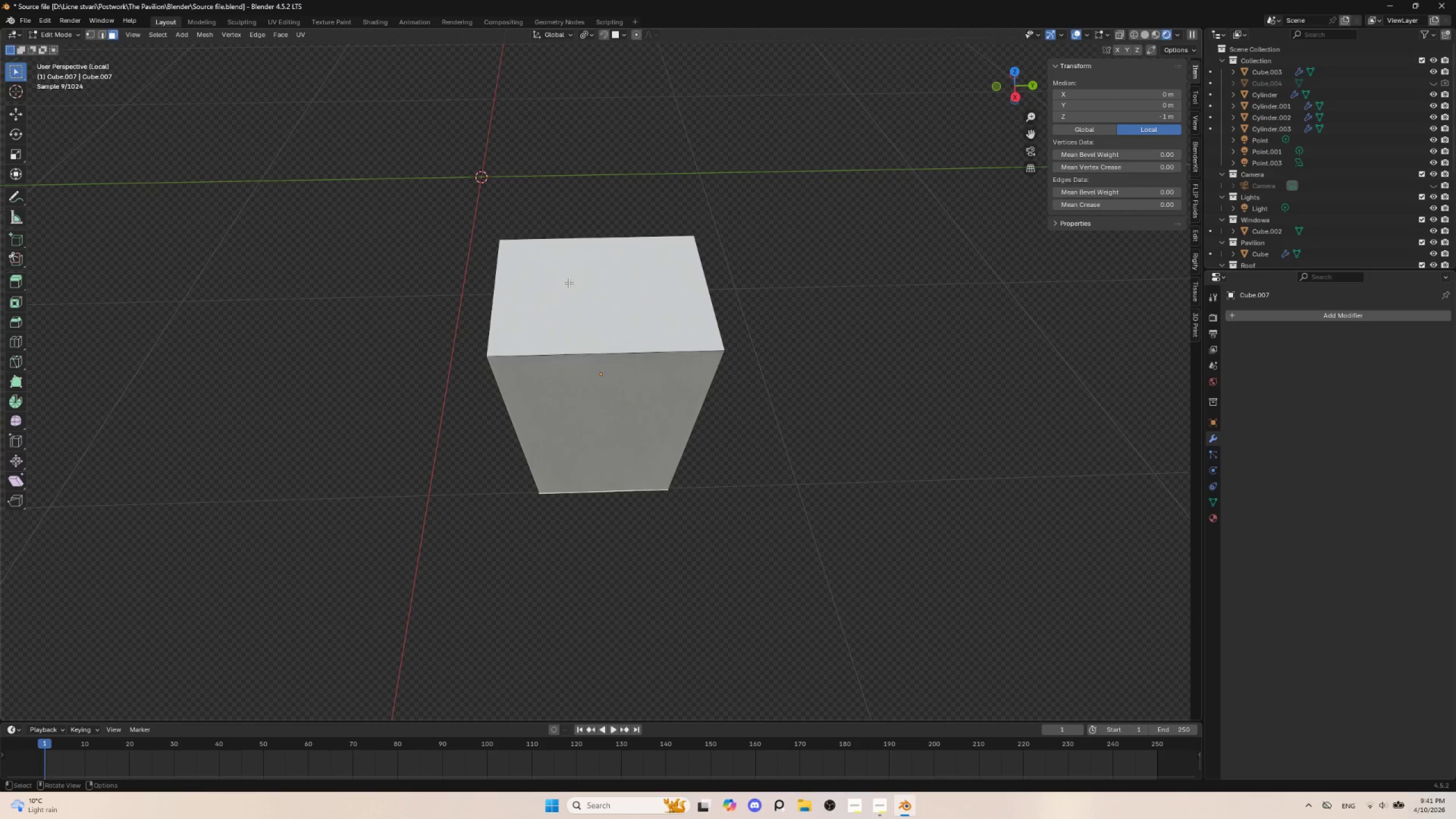 
left_click([569, 282])
 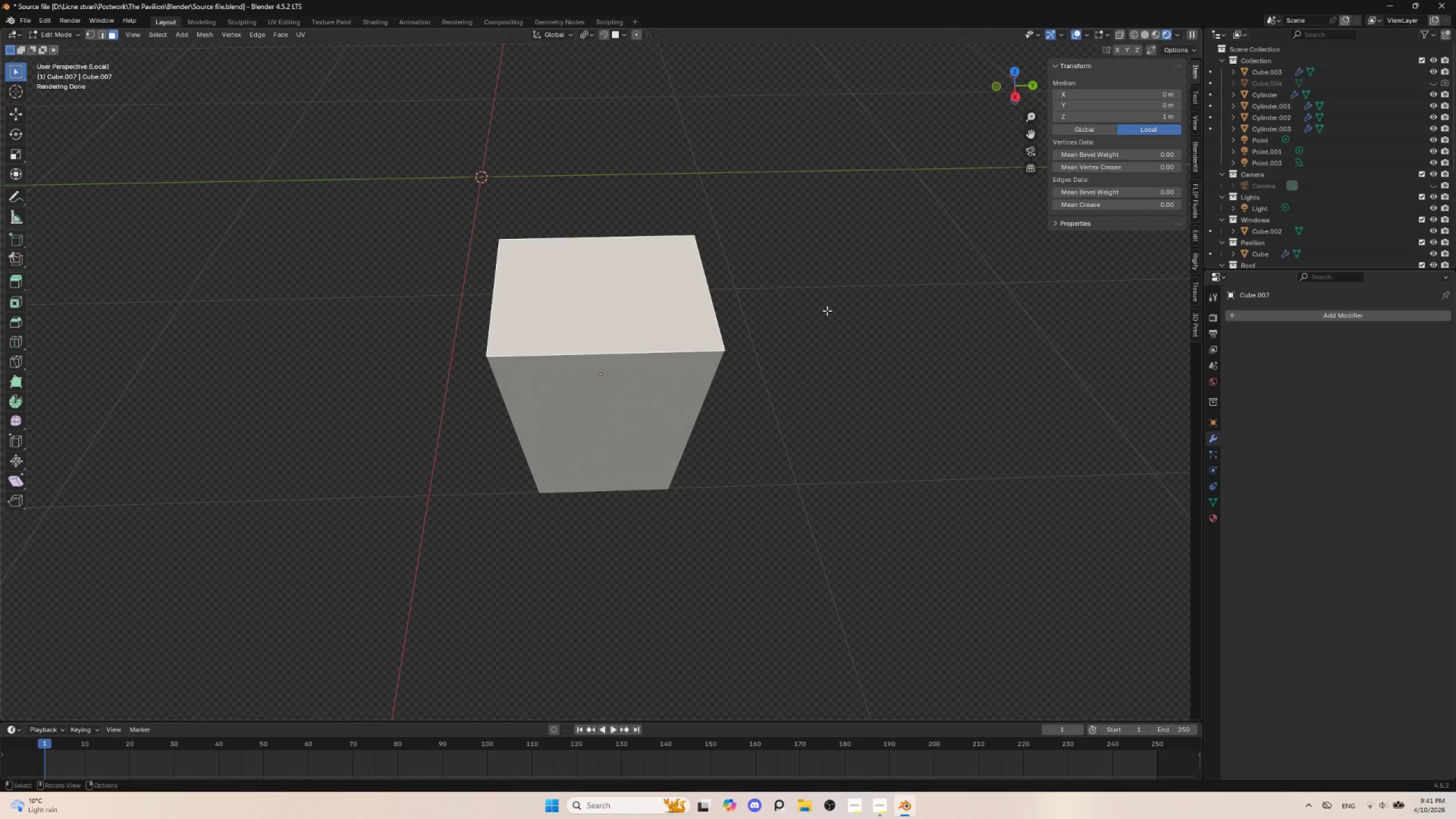 
key(I)
 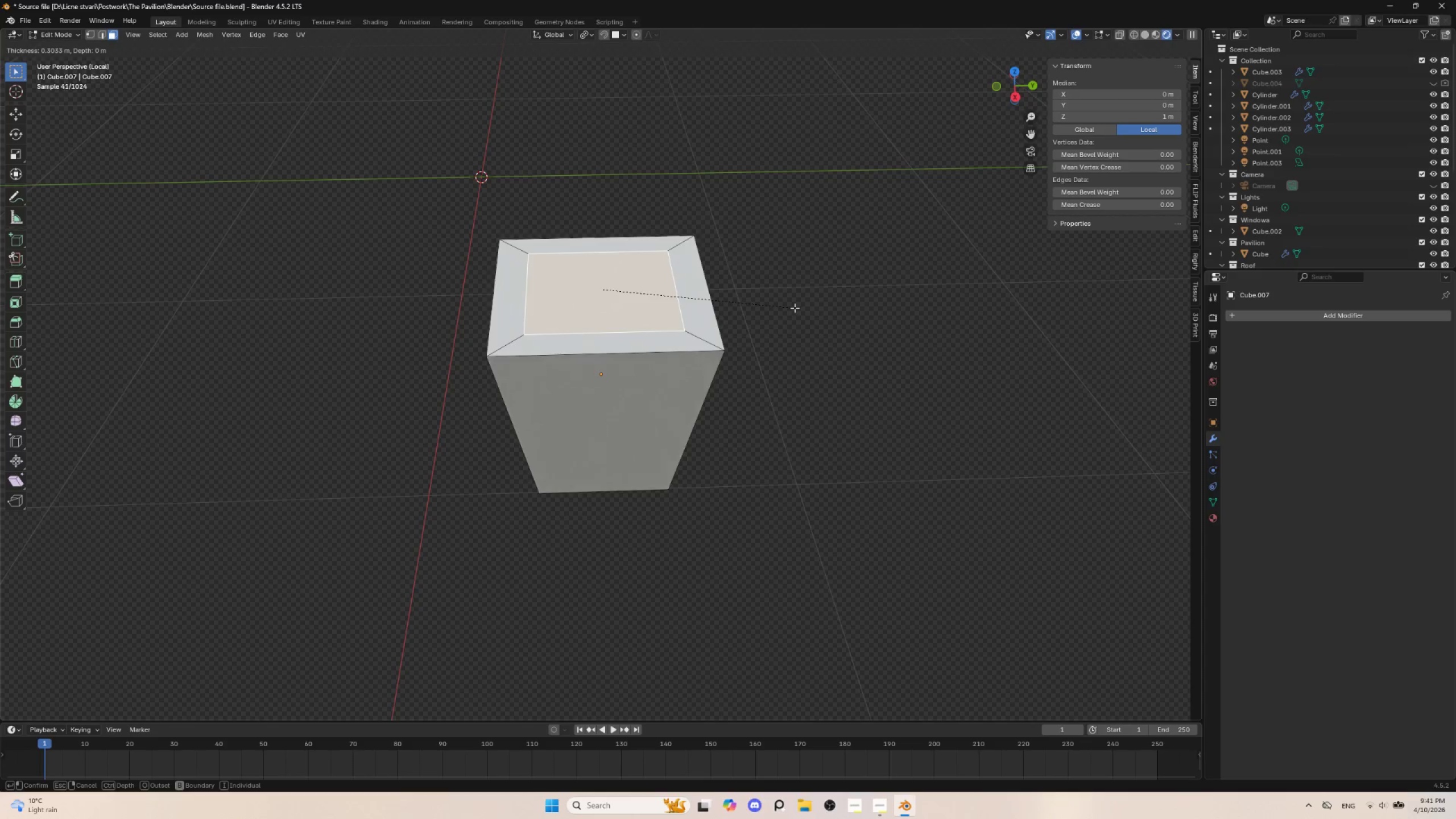 
left_click([799, 308])
 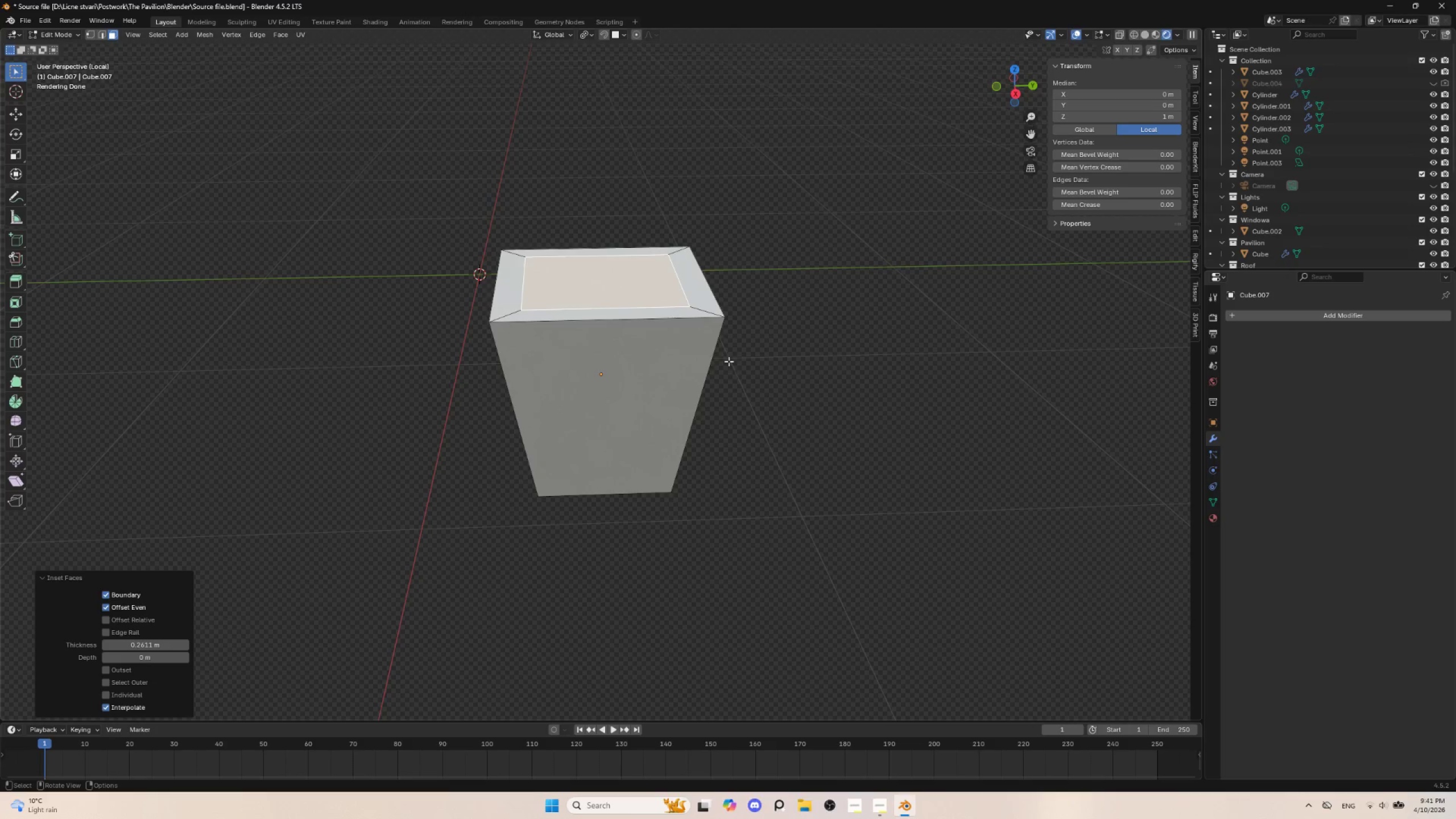 
hold_key(key=AltLeft, duration=0.41)
 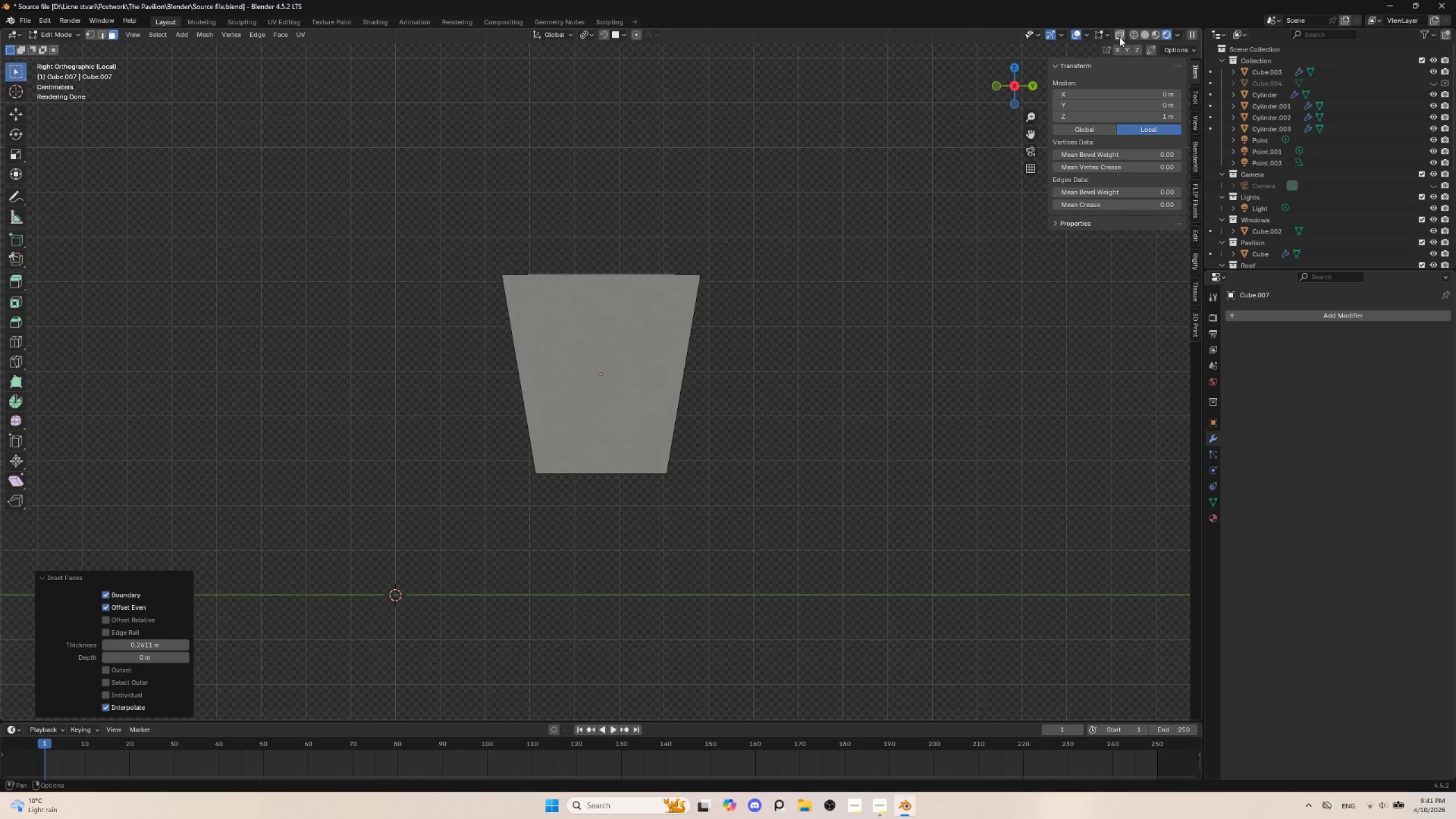 
left_click([1119, 37])
 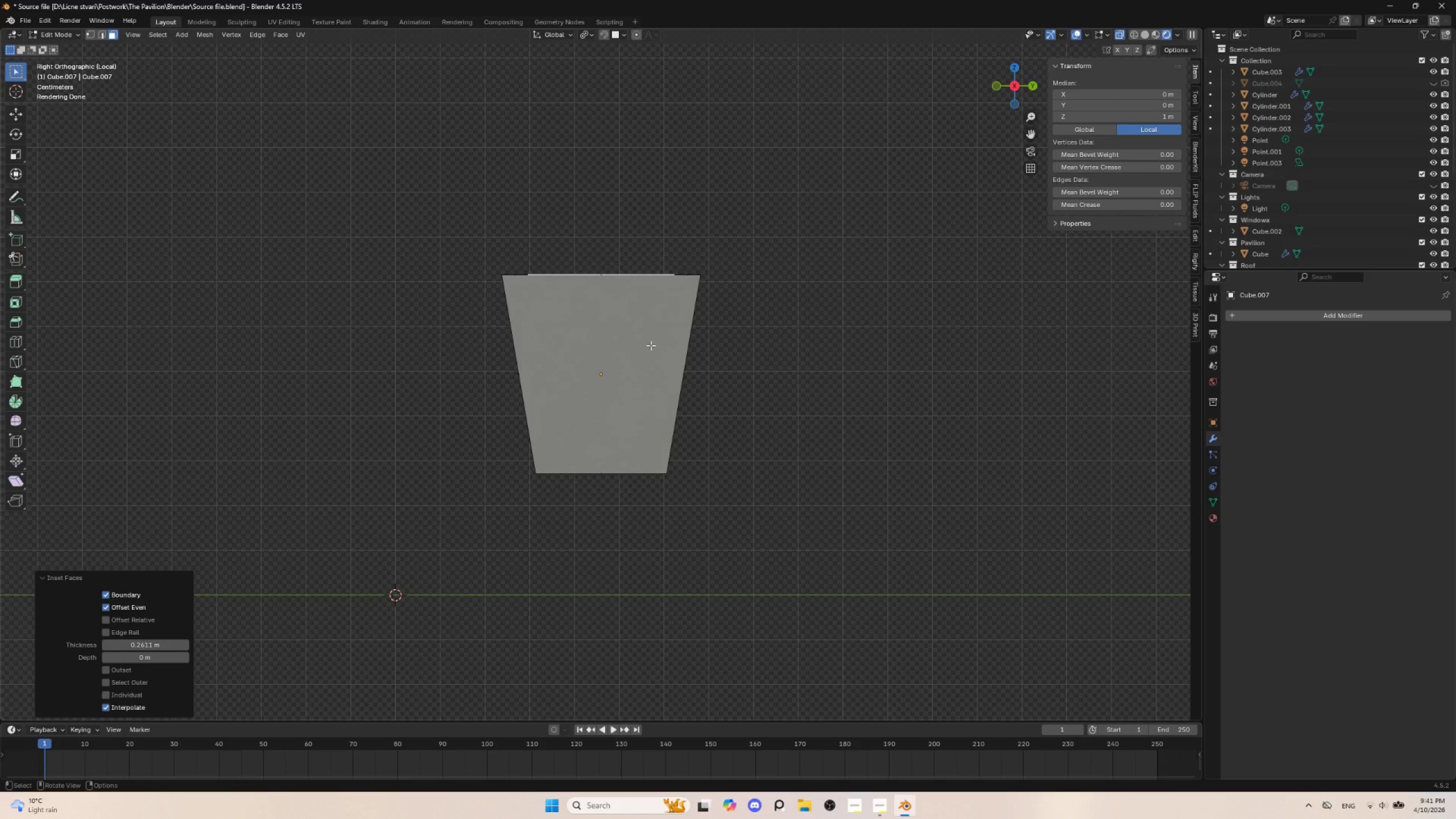 
key(E)
 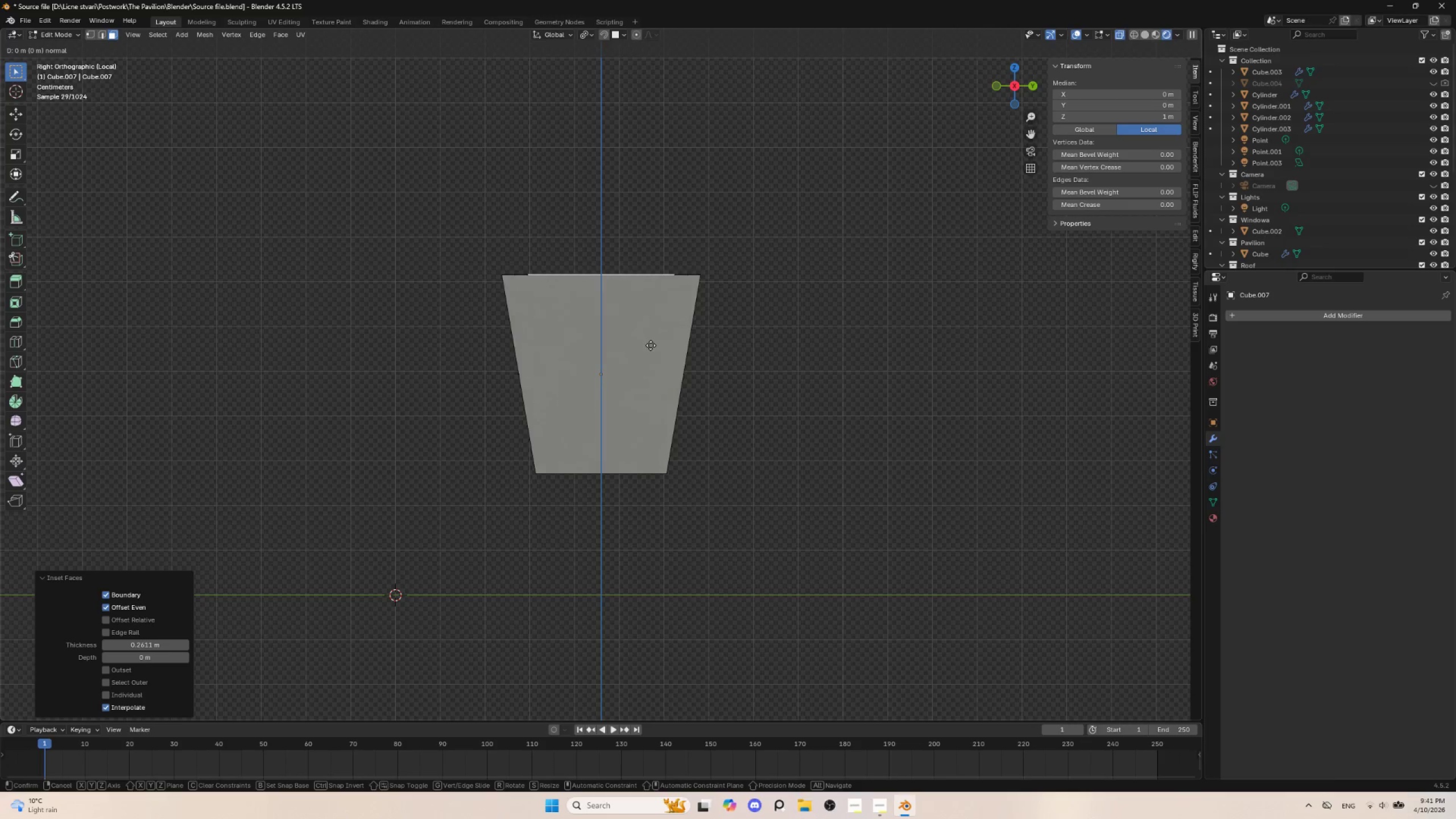 
key(Escape)
 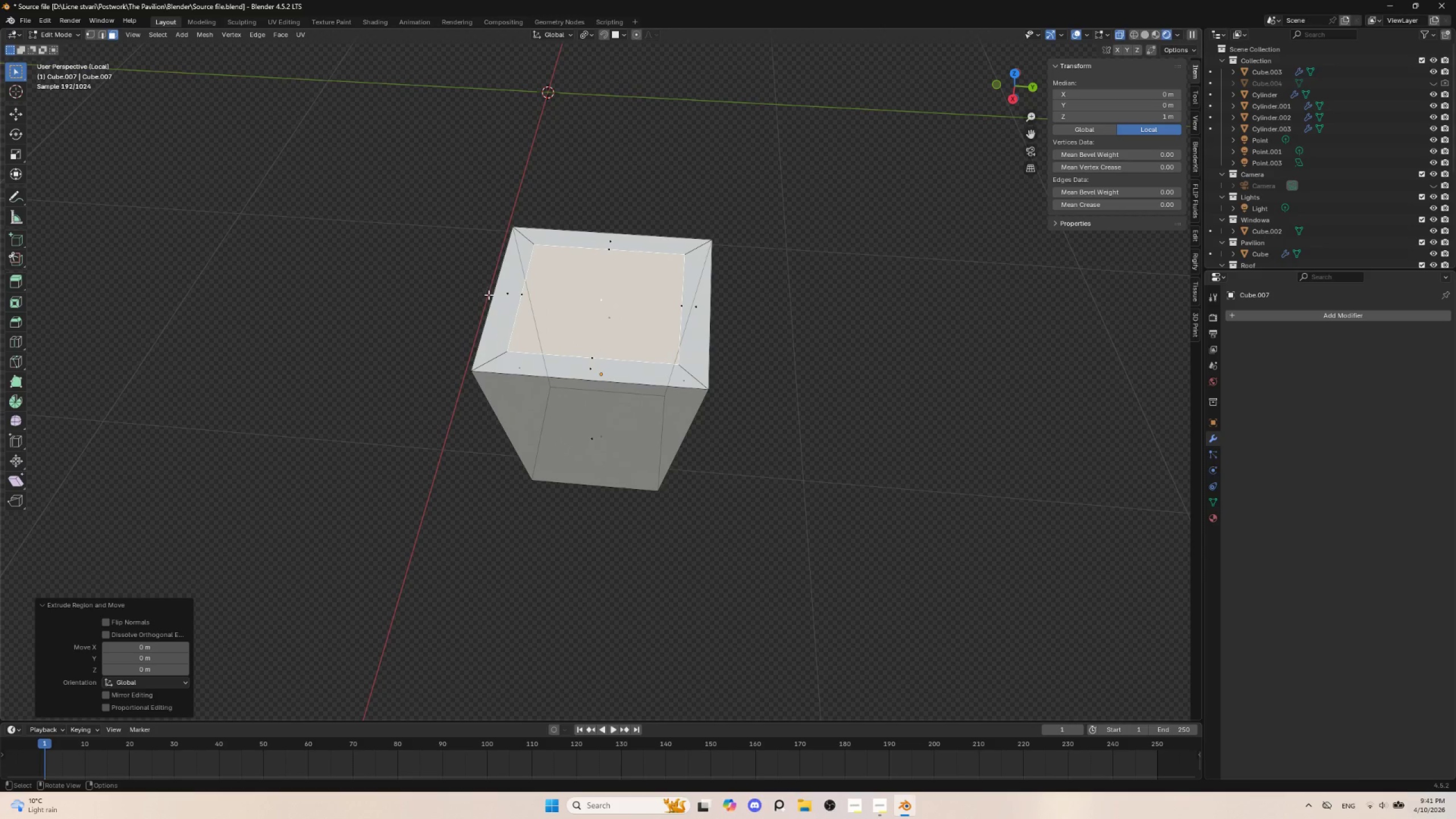 
key(Control+Z)
 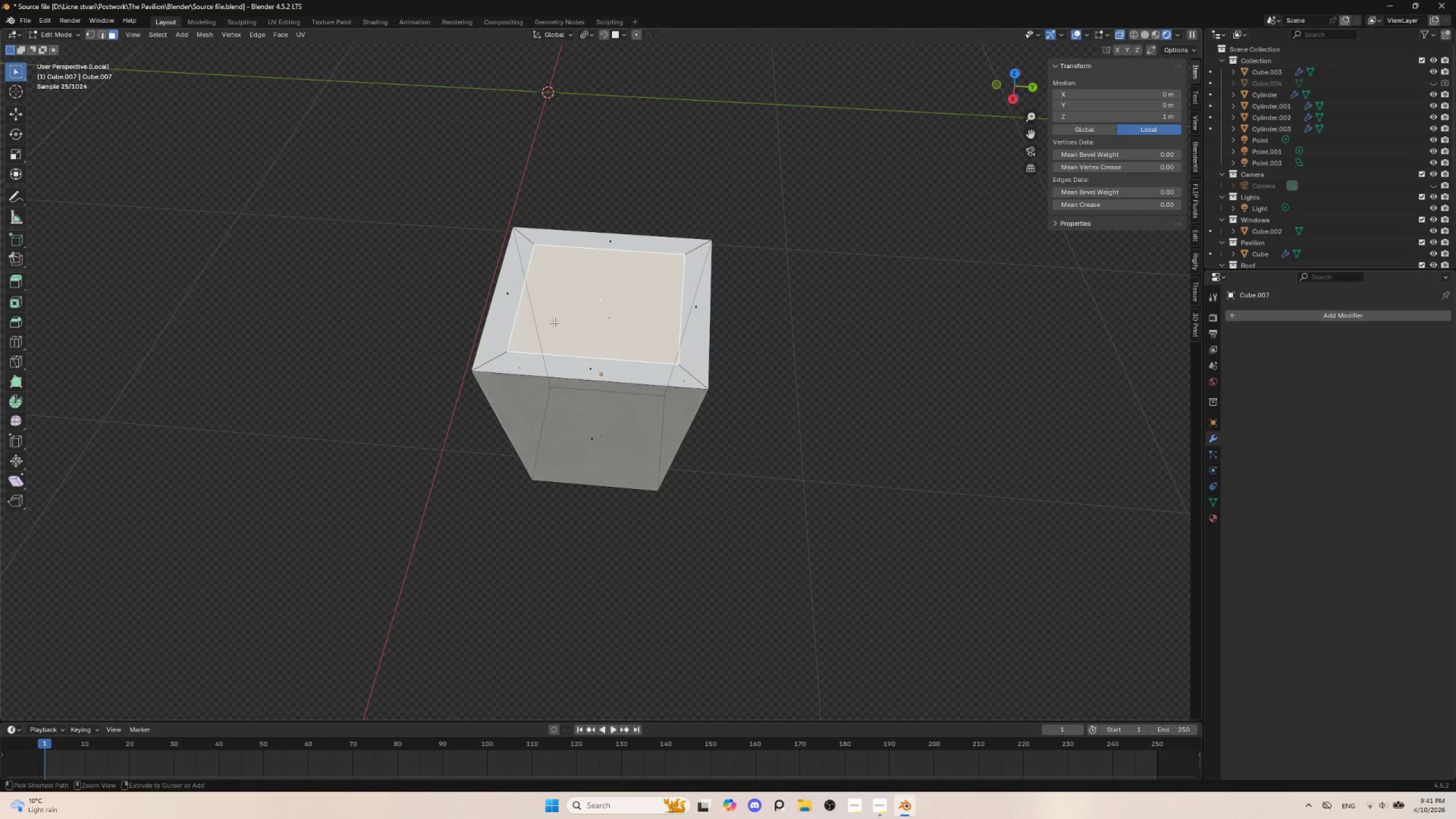 
key(Control+Z)
 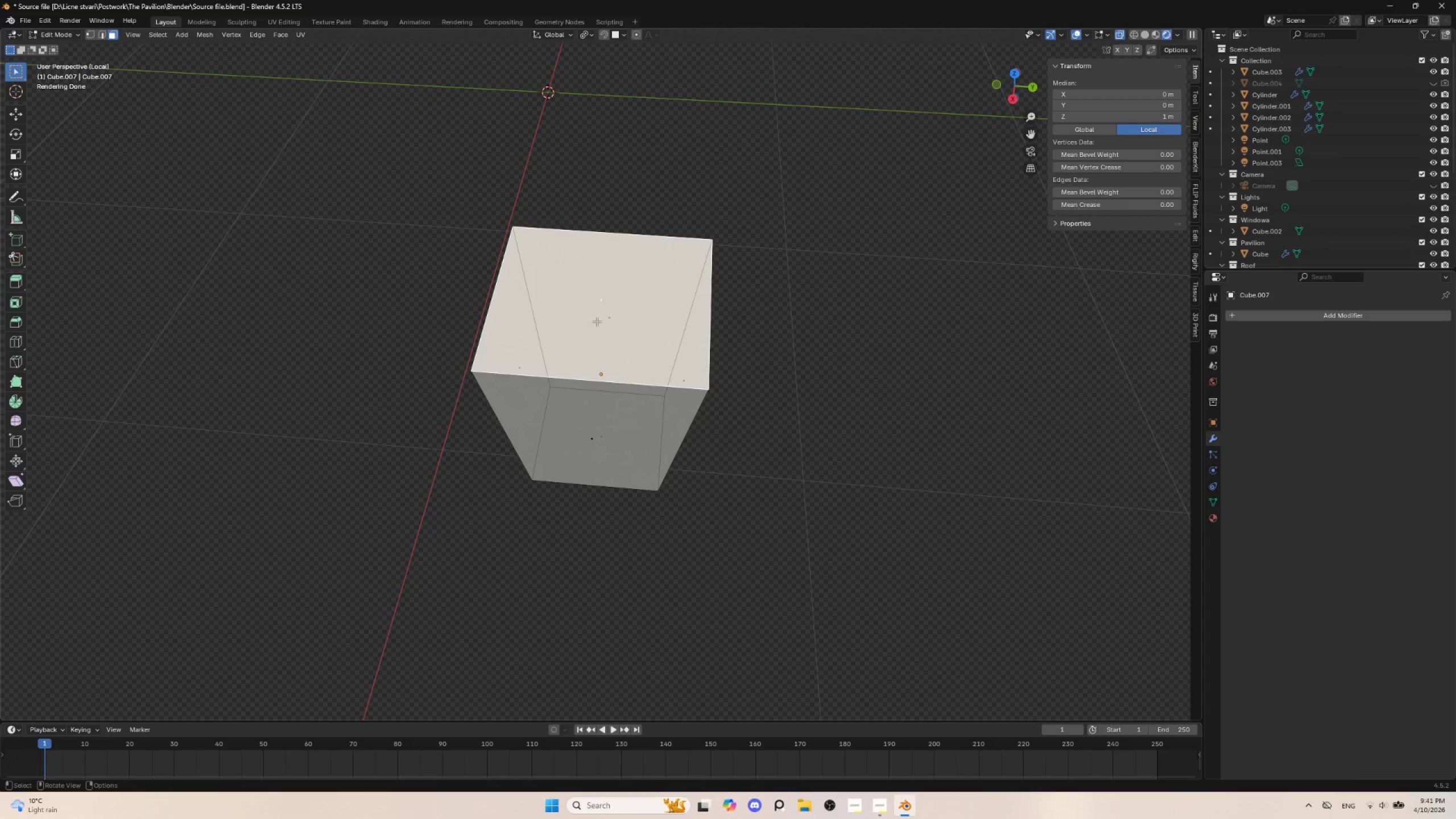 
key(Delete)
 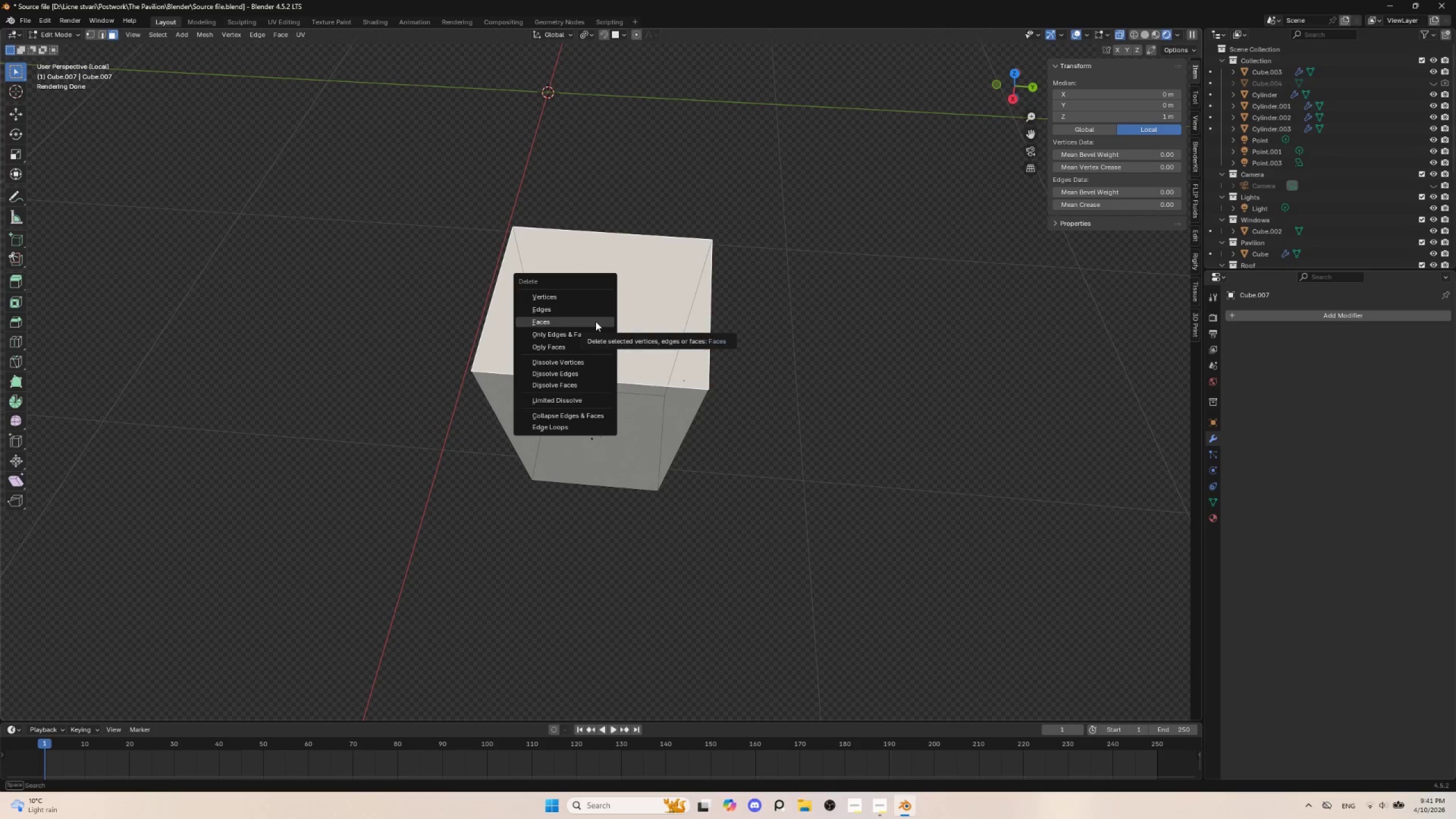 
left_click([595, 321])
 